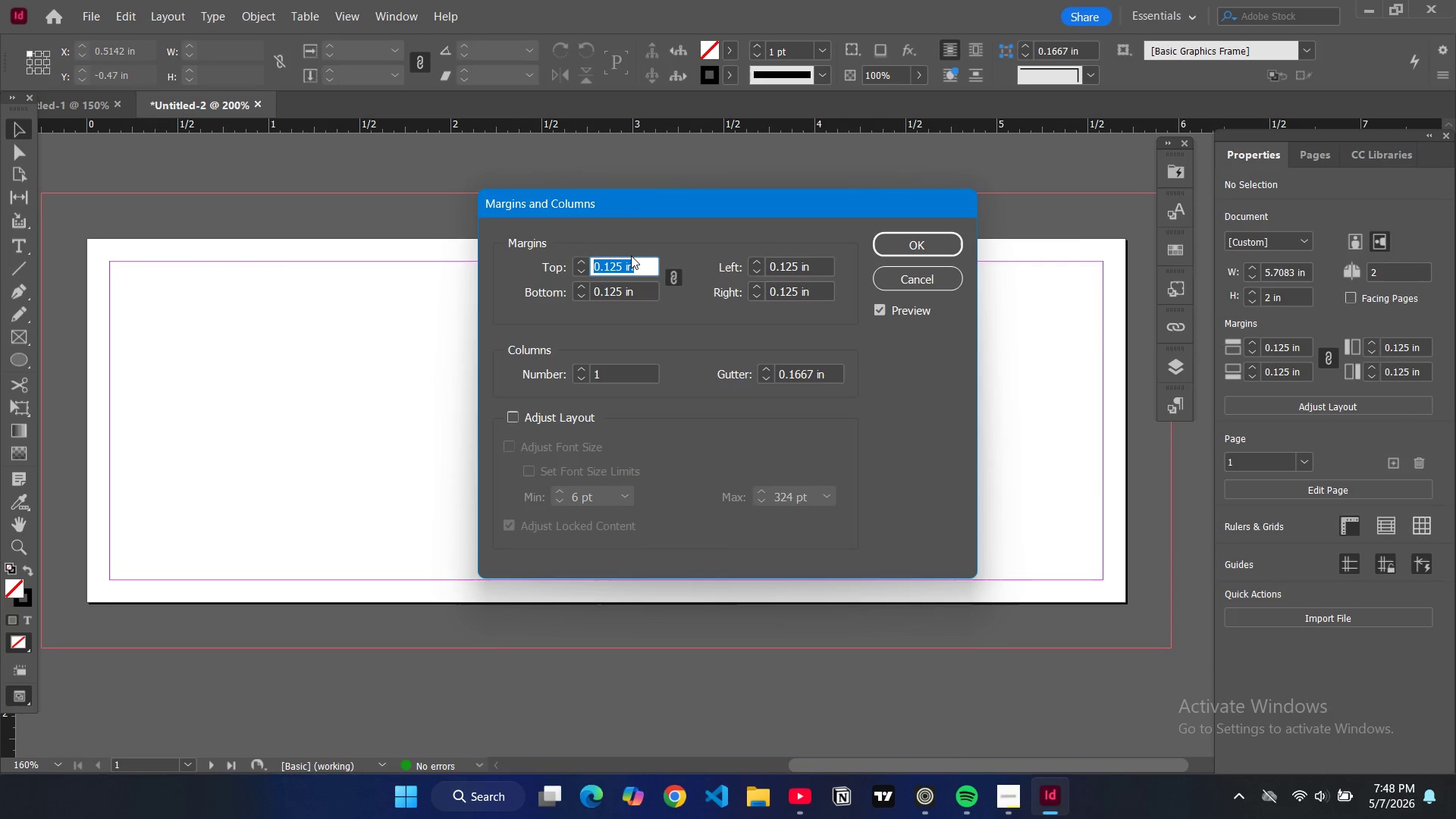 
key(0)
 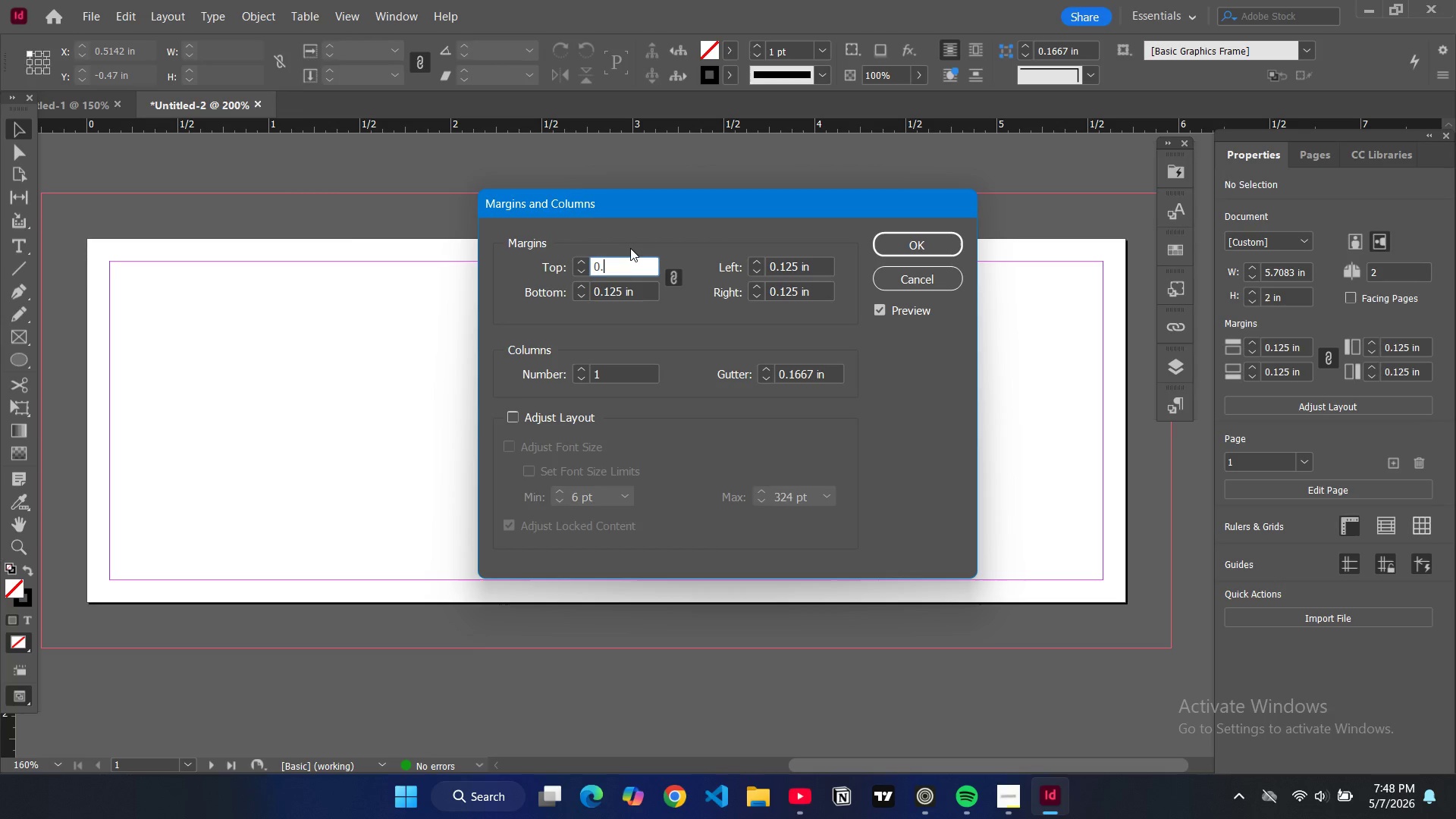 
type(.18)
 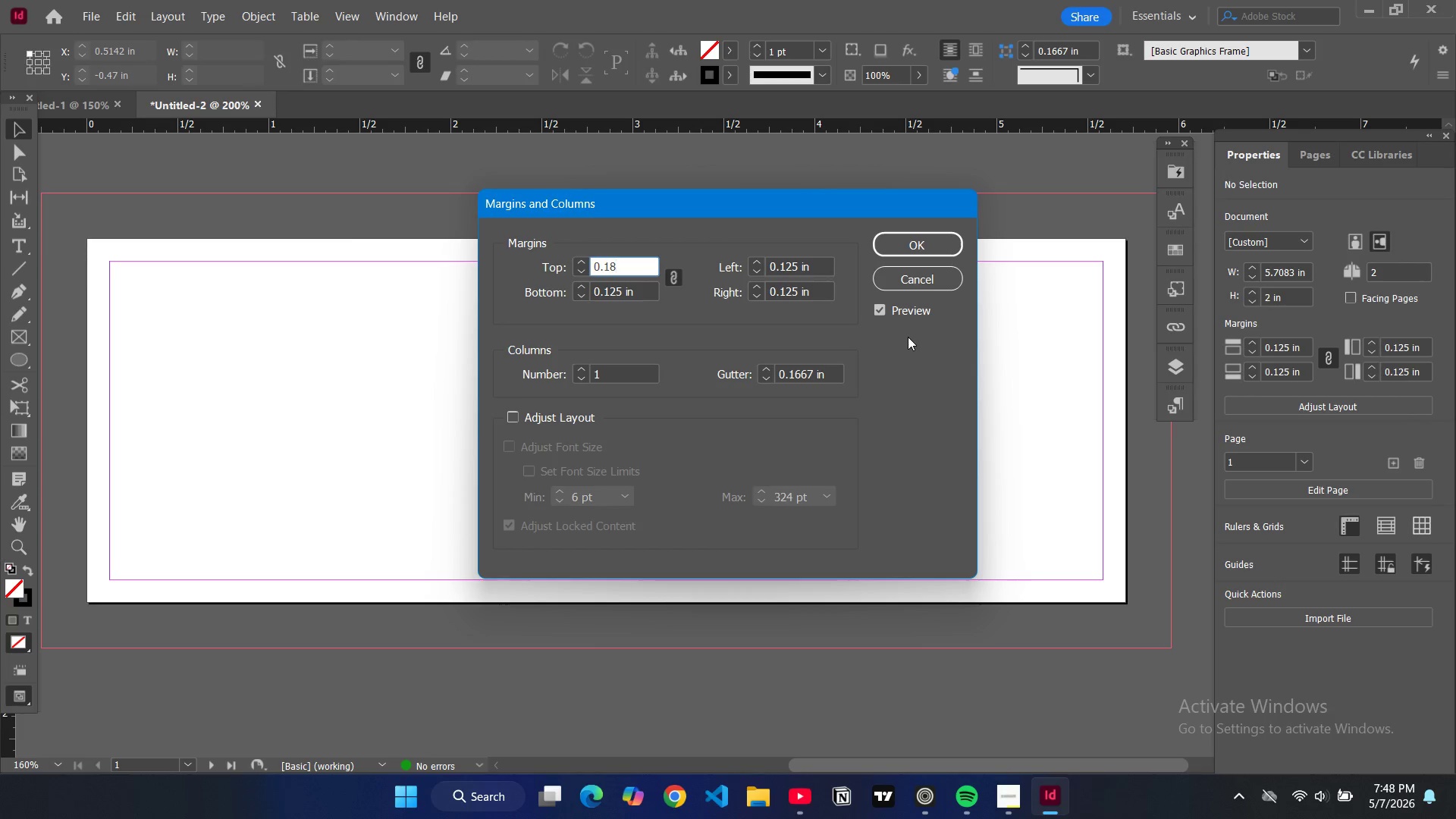 
left_click([908, 337])
 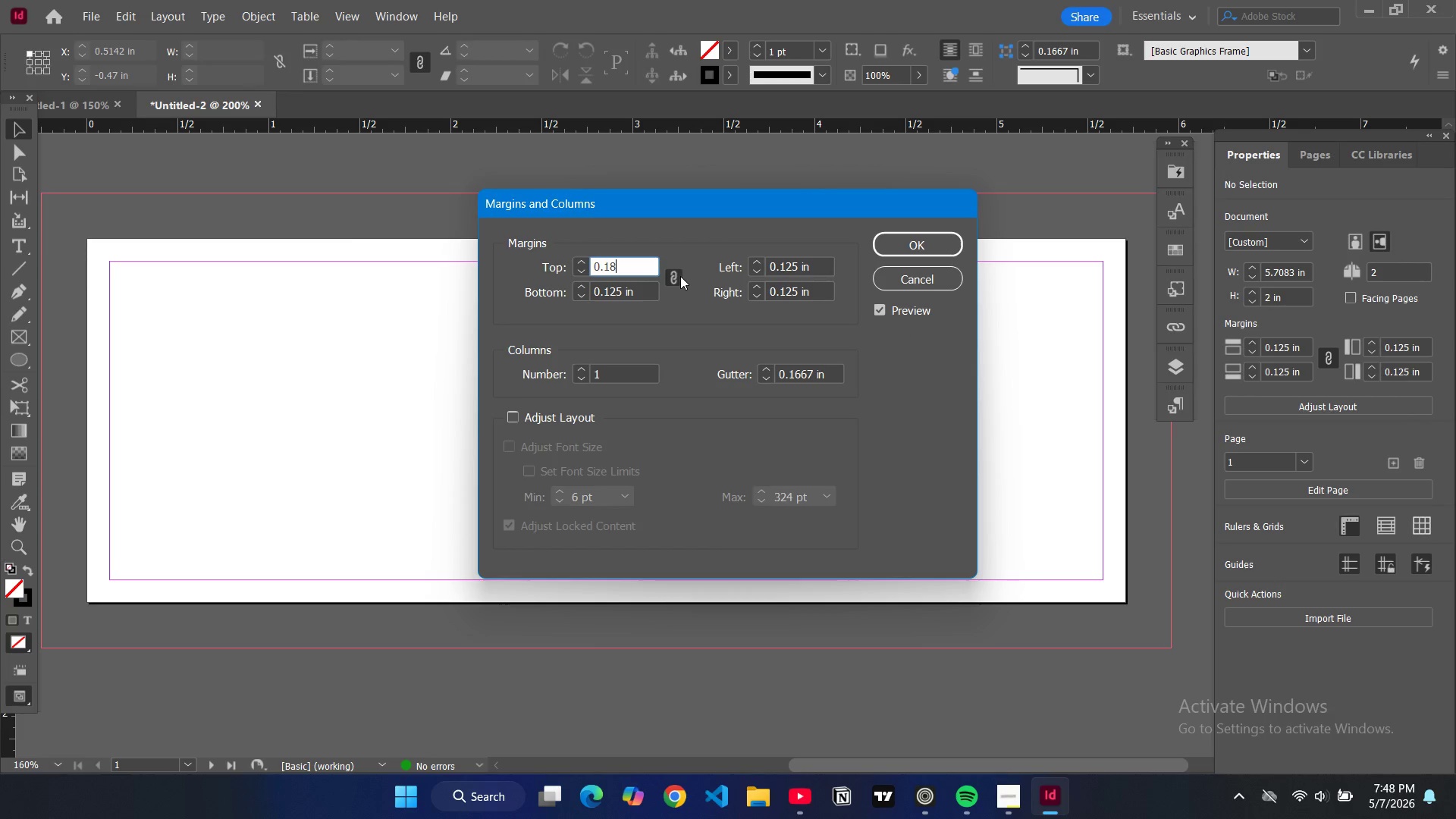 
left_click([613, 315])
 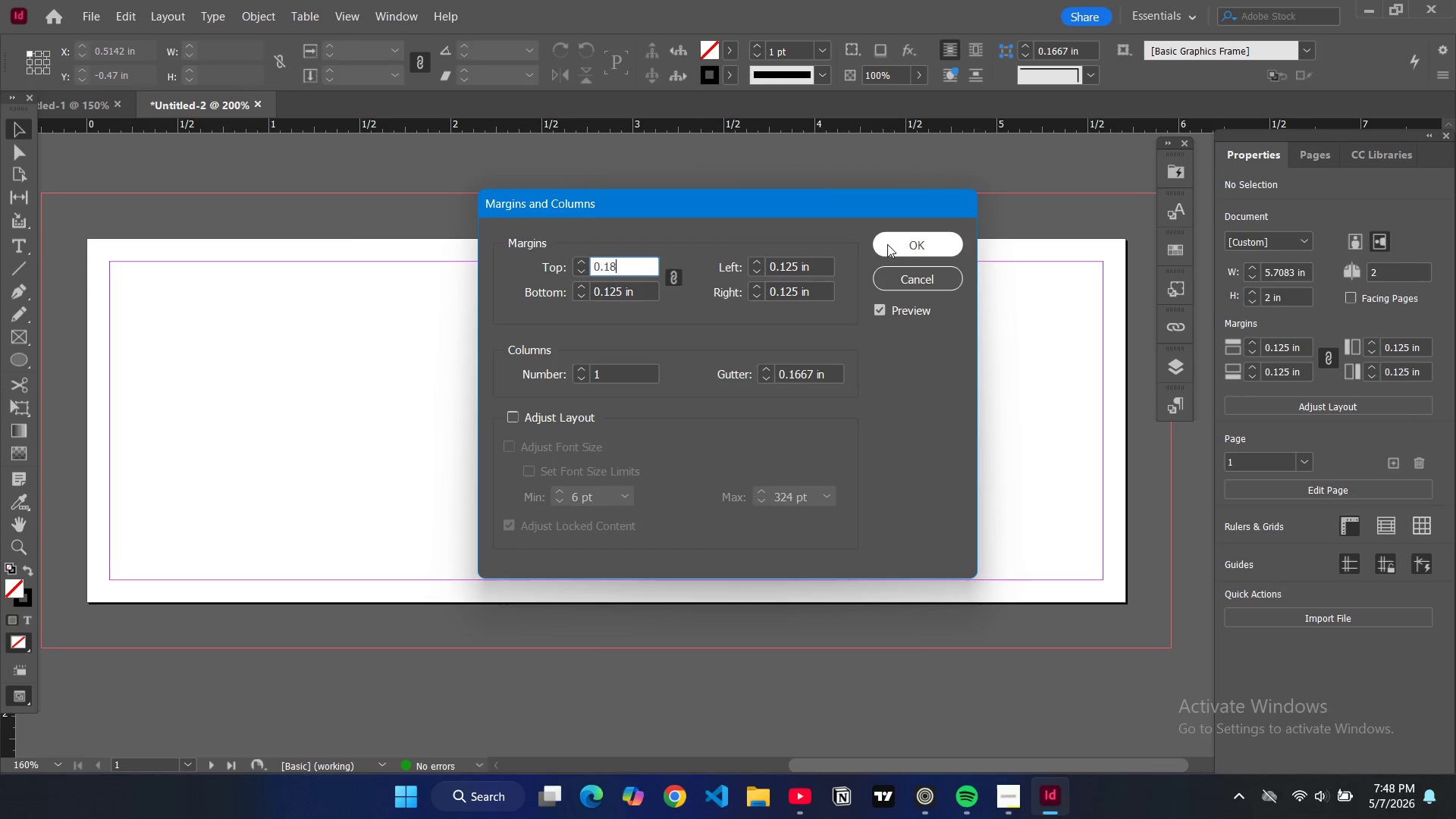 
left_click([887, 244])
 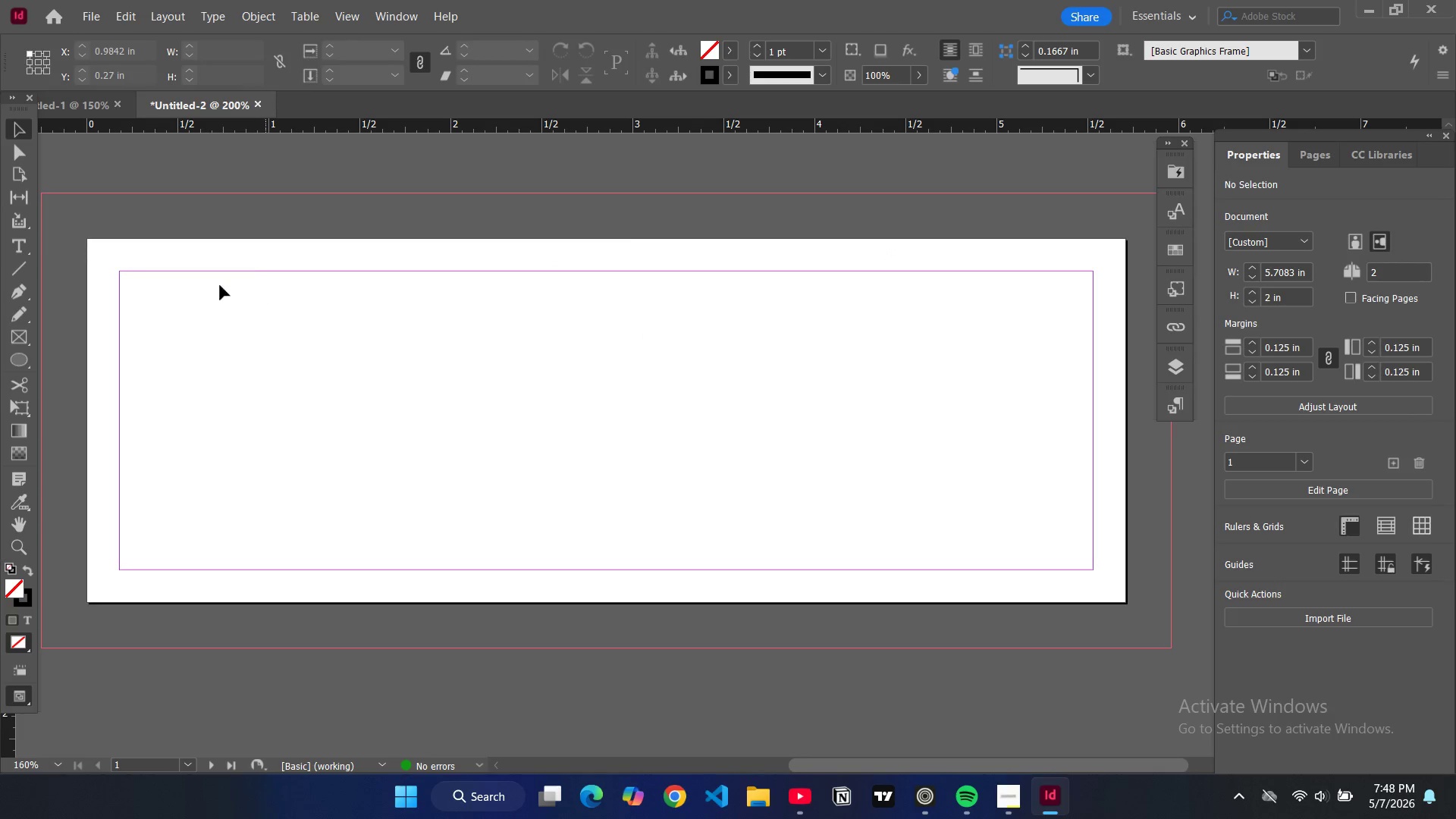 
left_click([207, 276])
 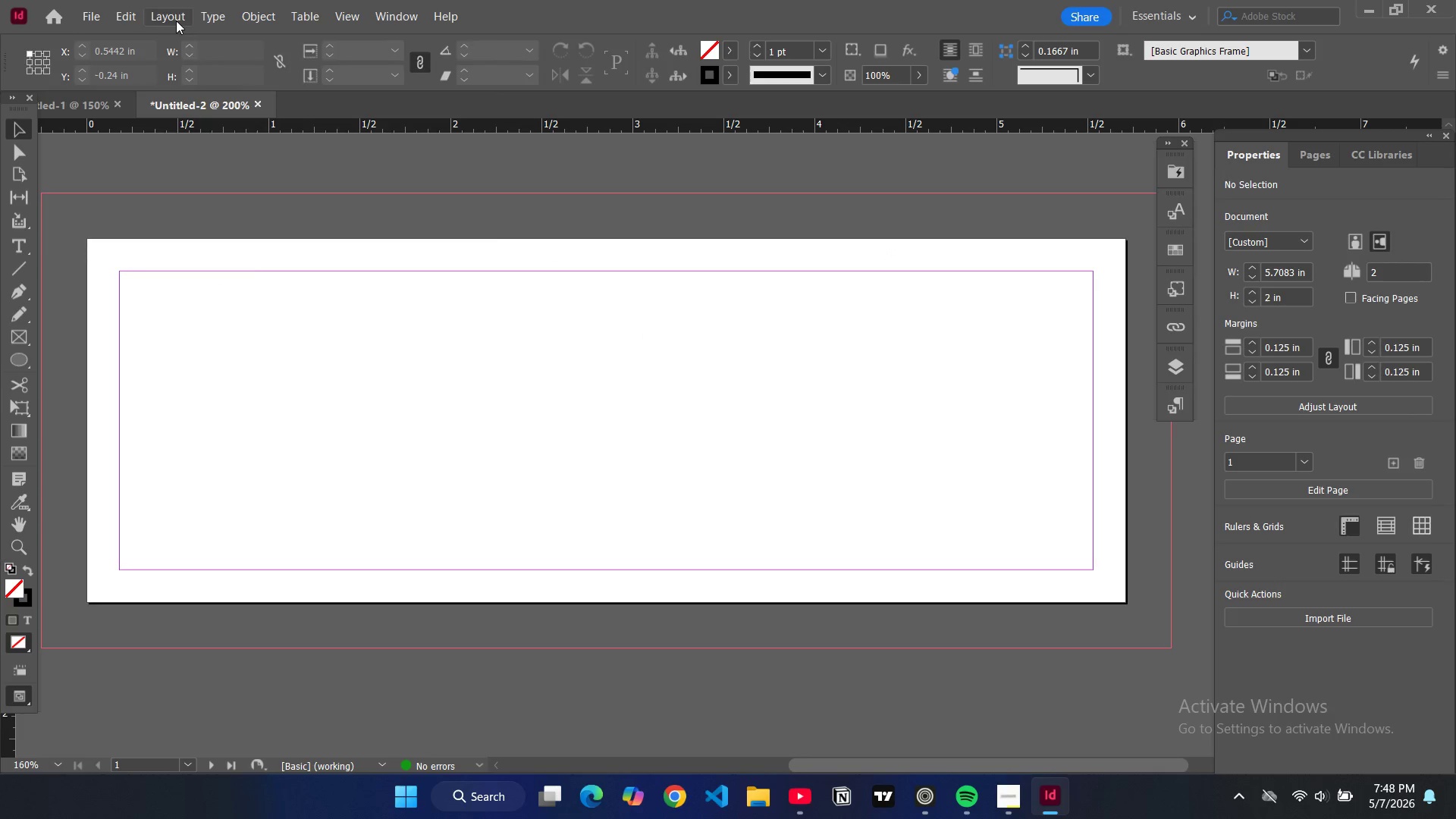 
left_click([165, 20])
 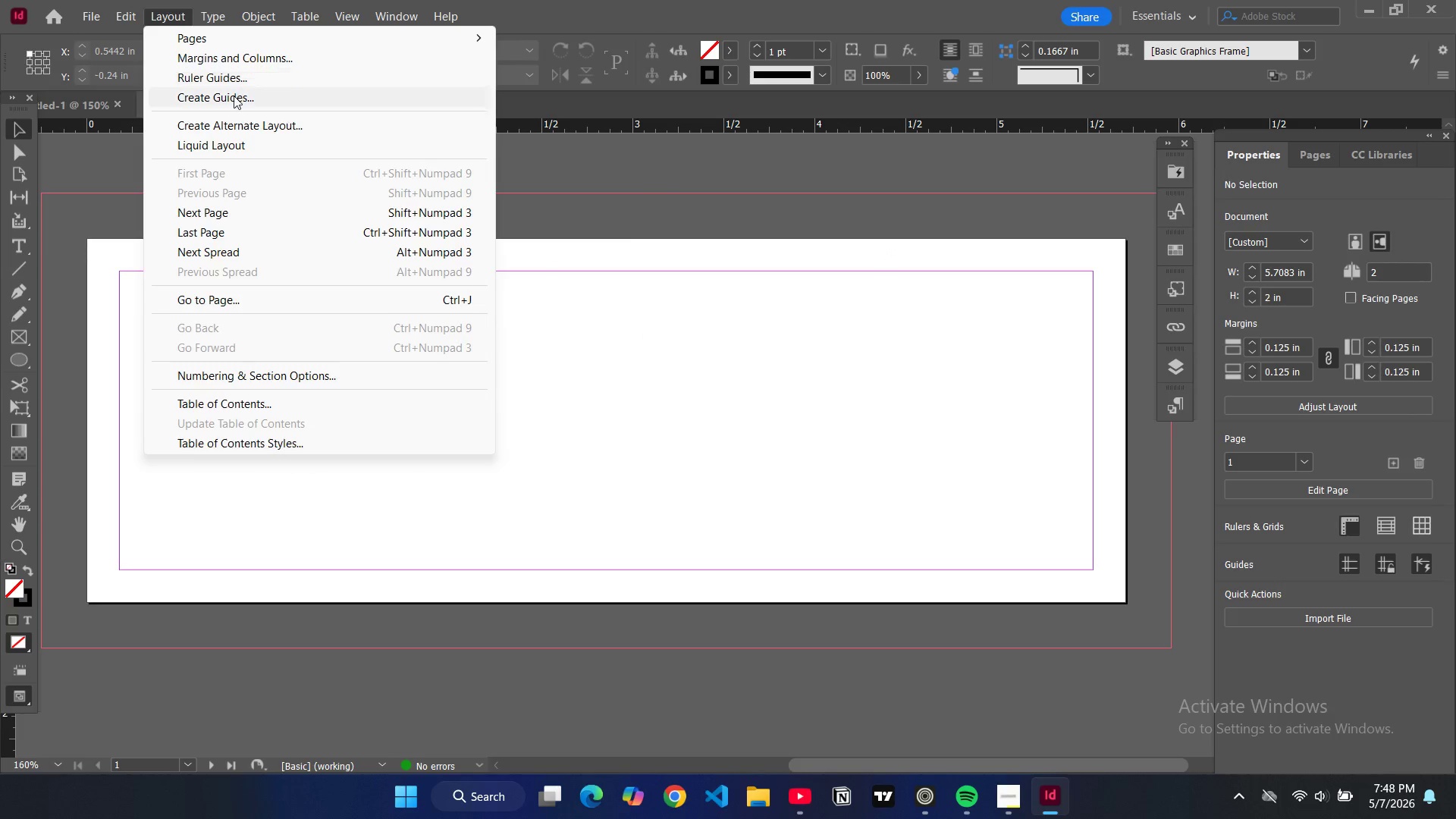 
left_click([234, 96])
 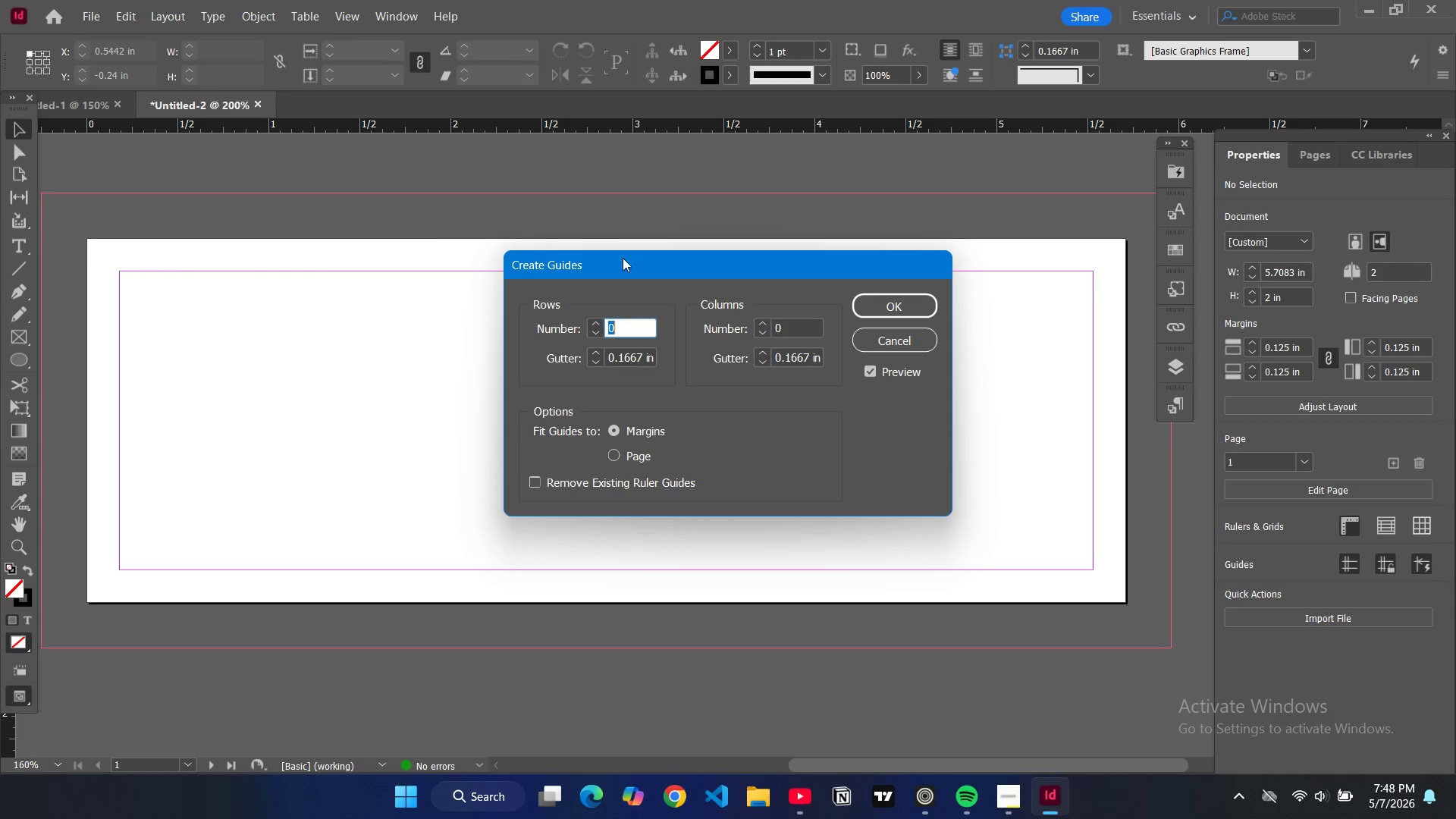 
type(46)
 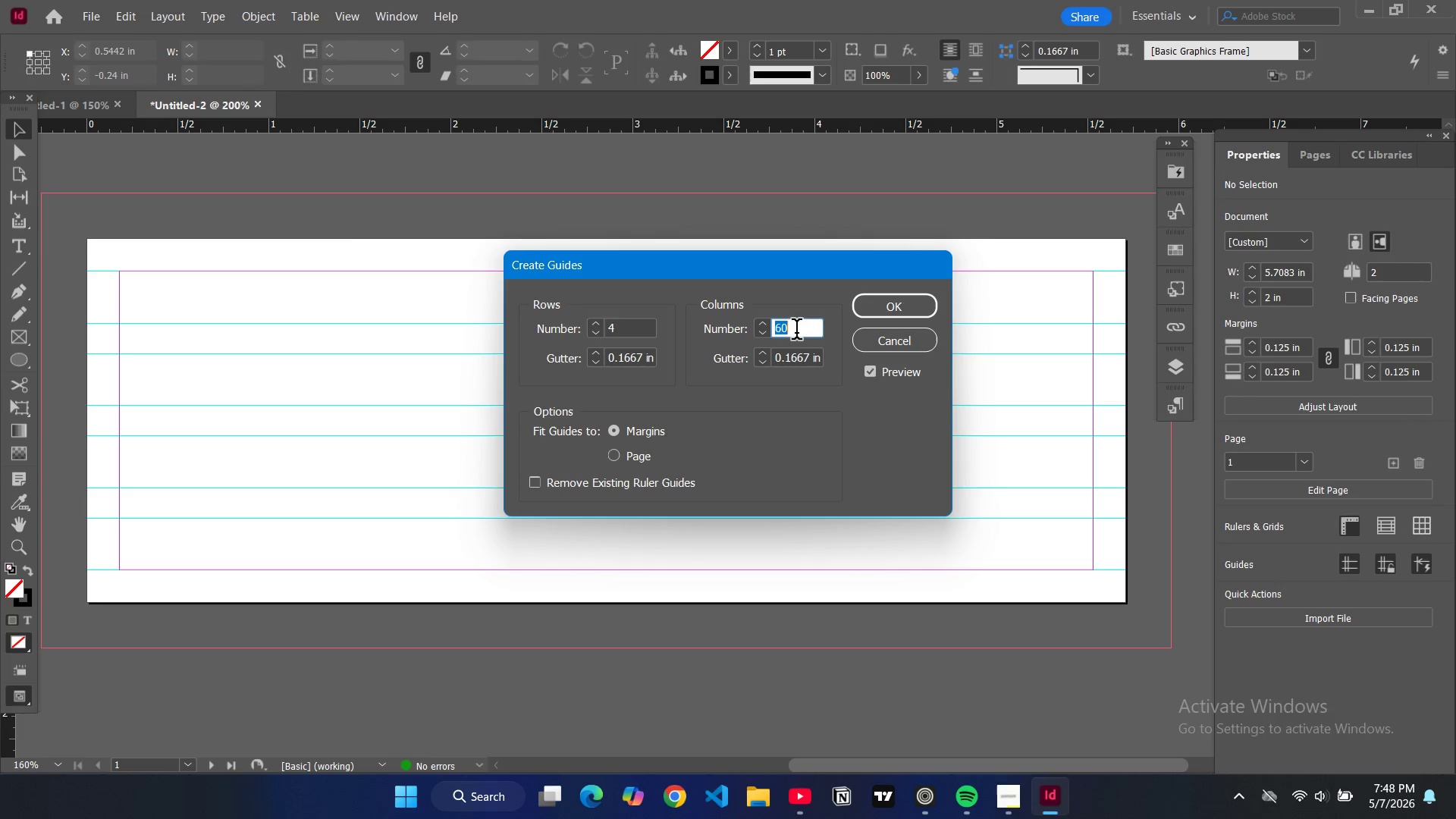 
double_click([796, 332])
 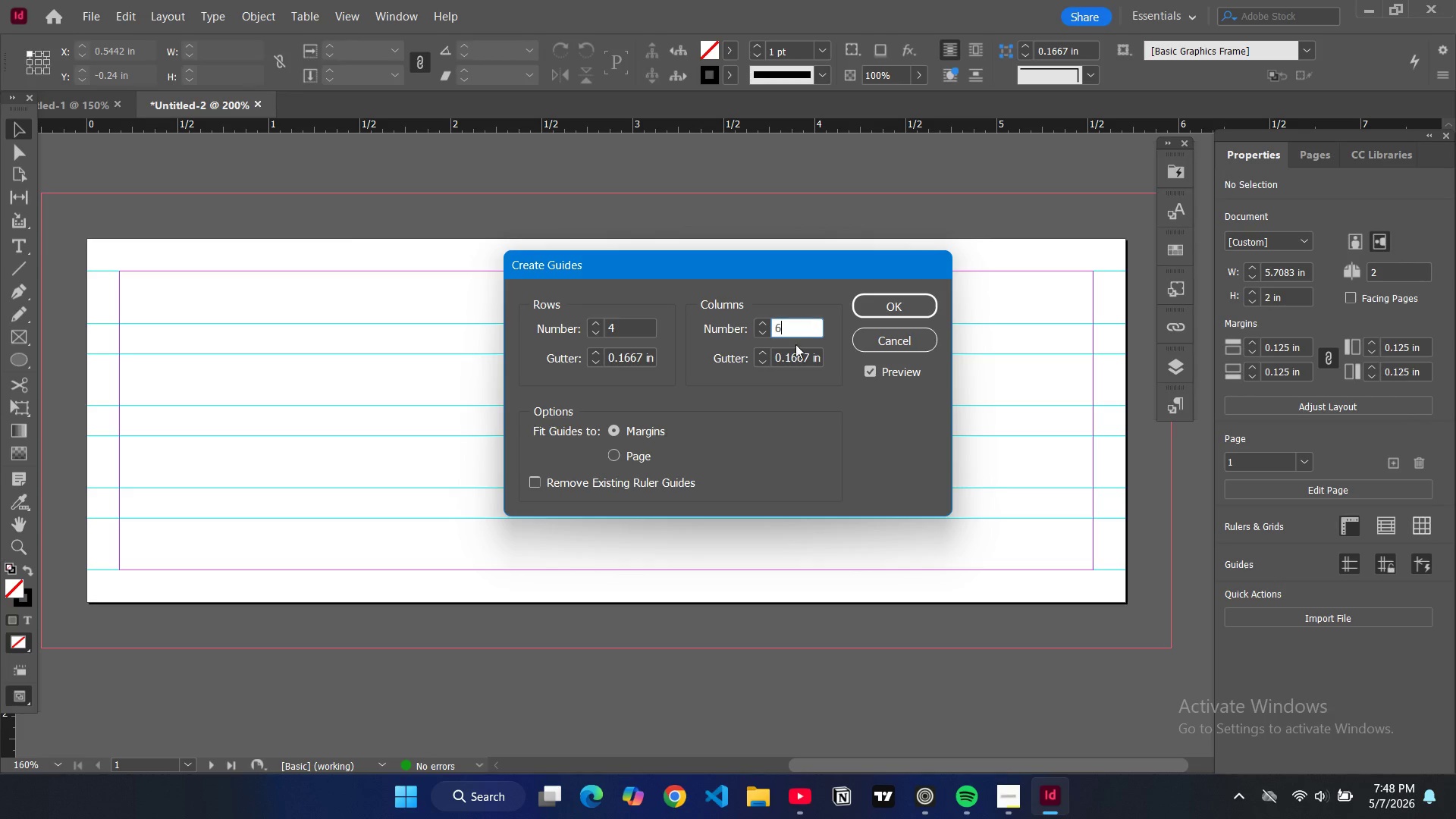 
key(6)
 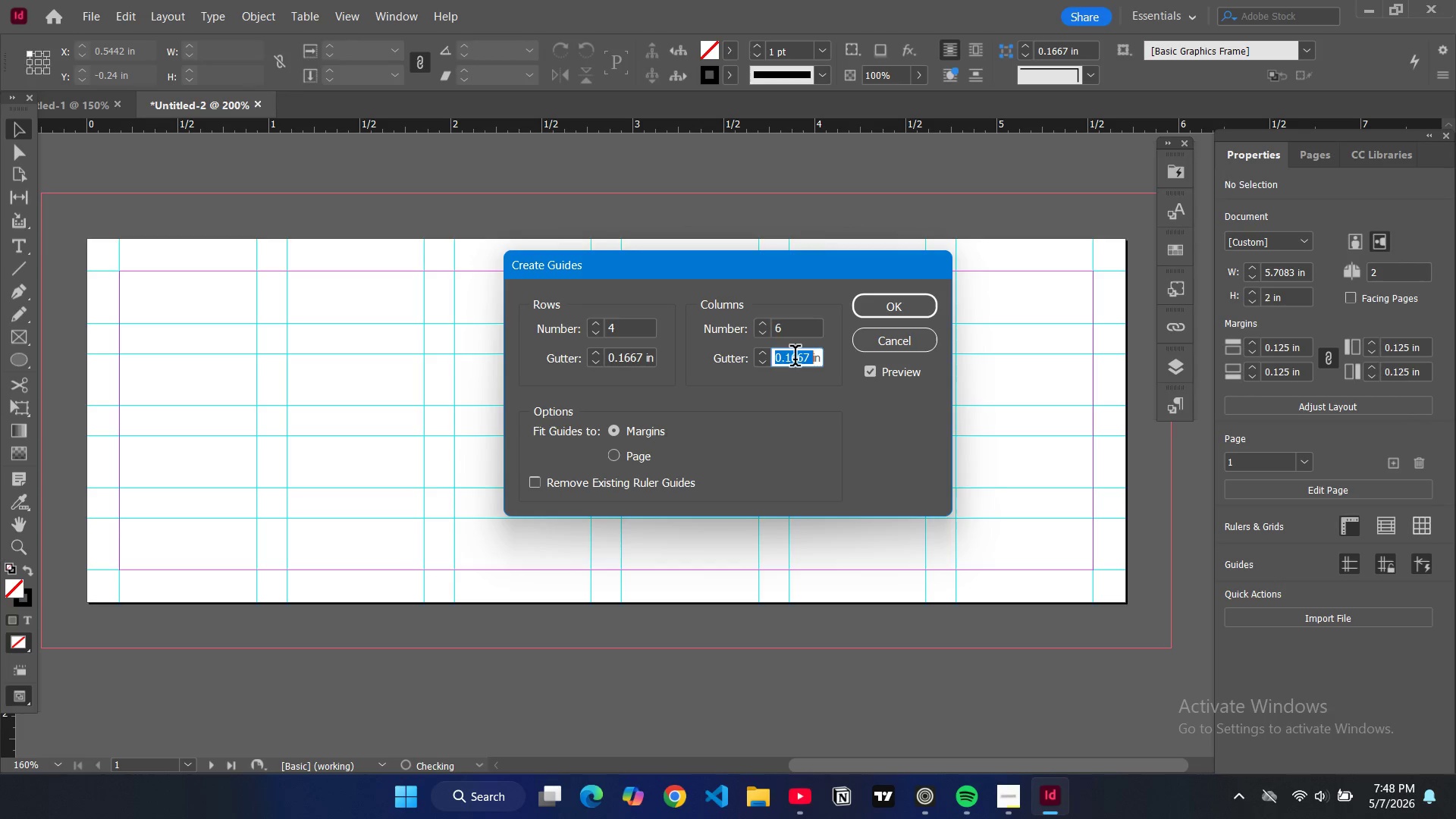 
double_click([795, 359])
 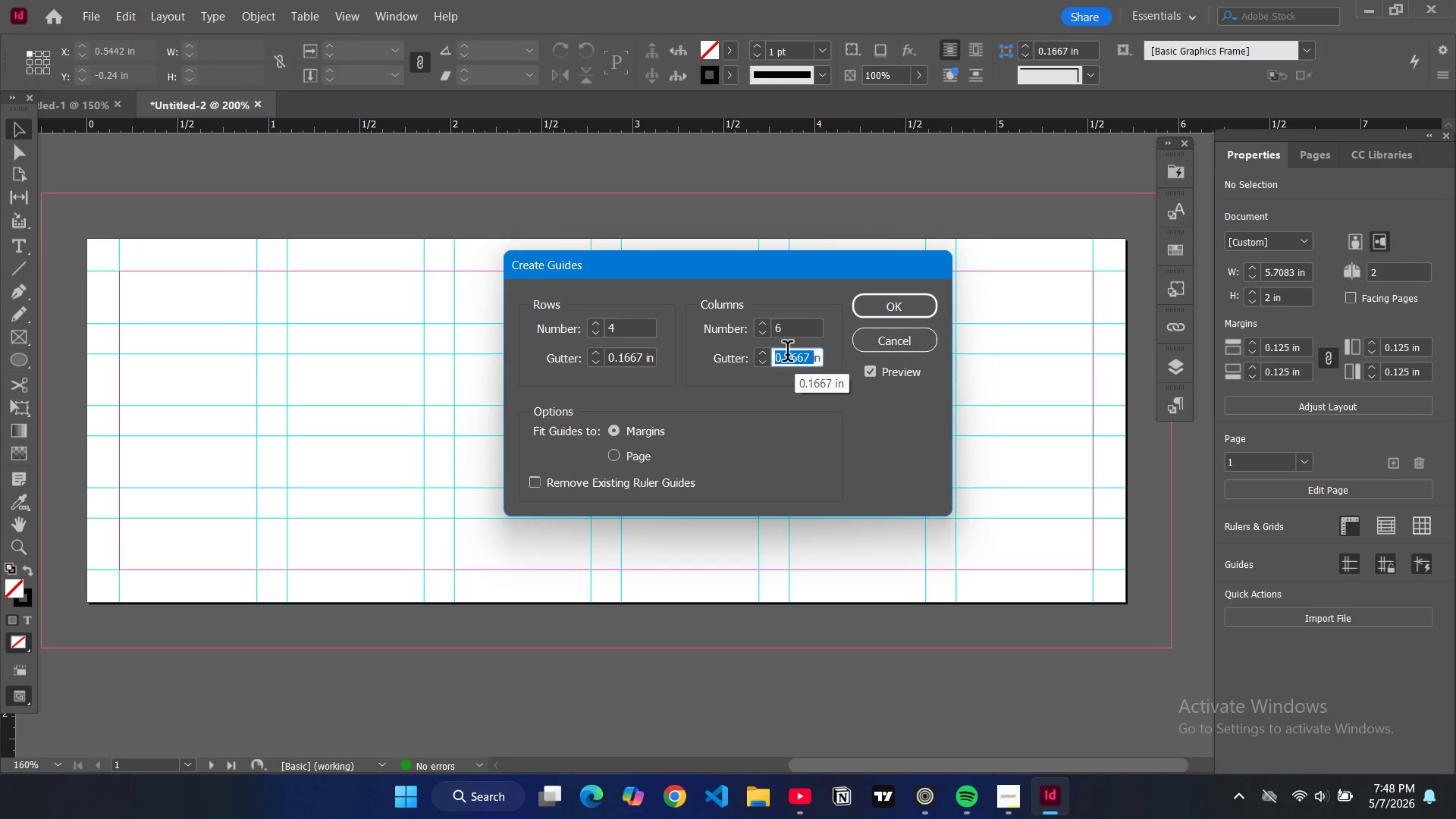 
type(0.08)
 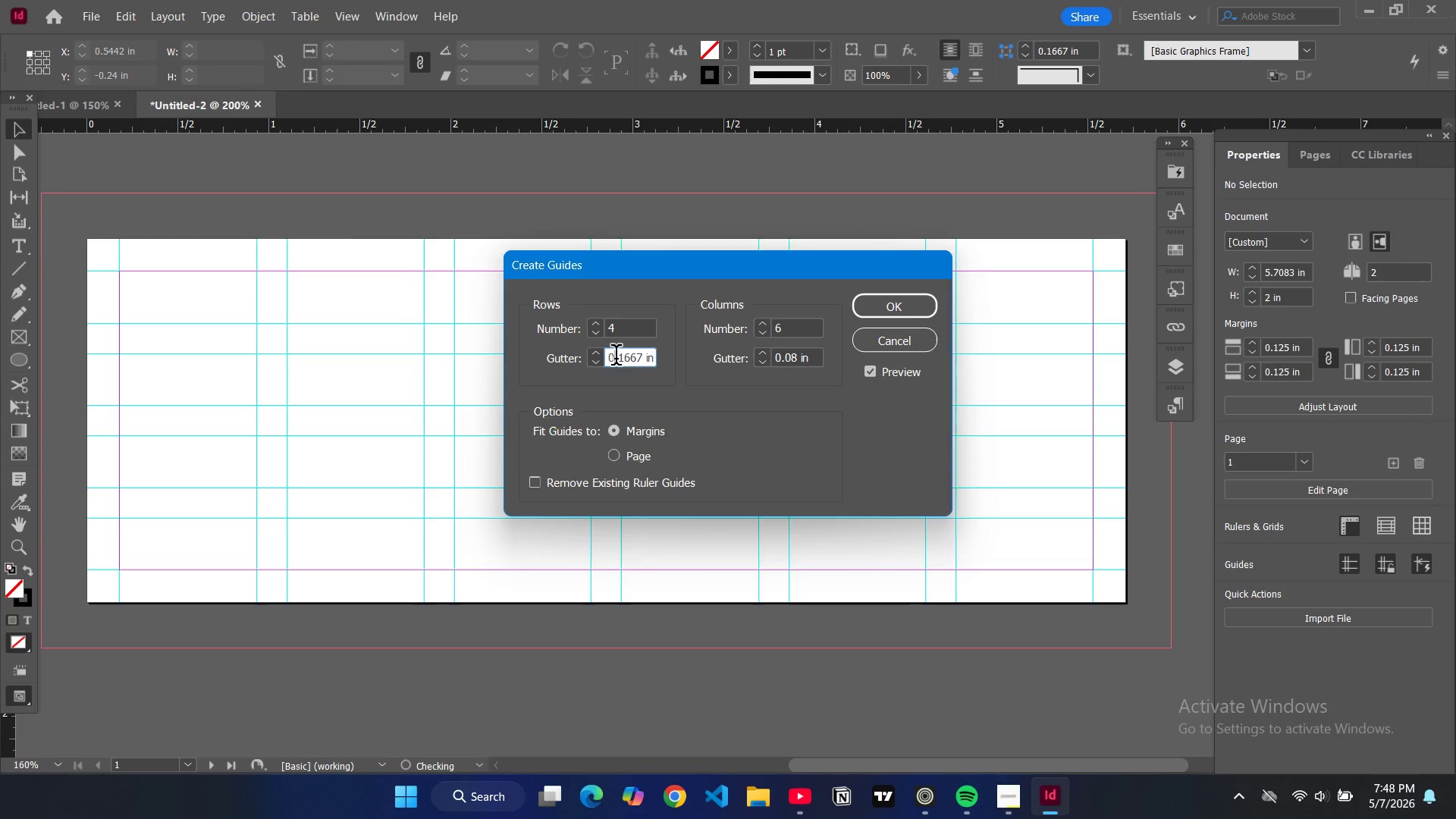 
double_click([616, 358])
 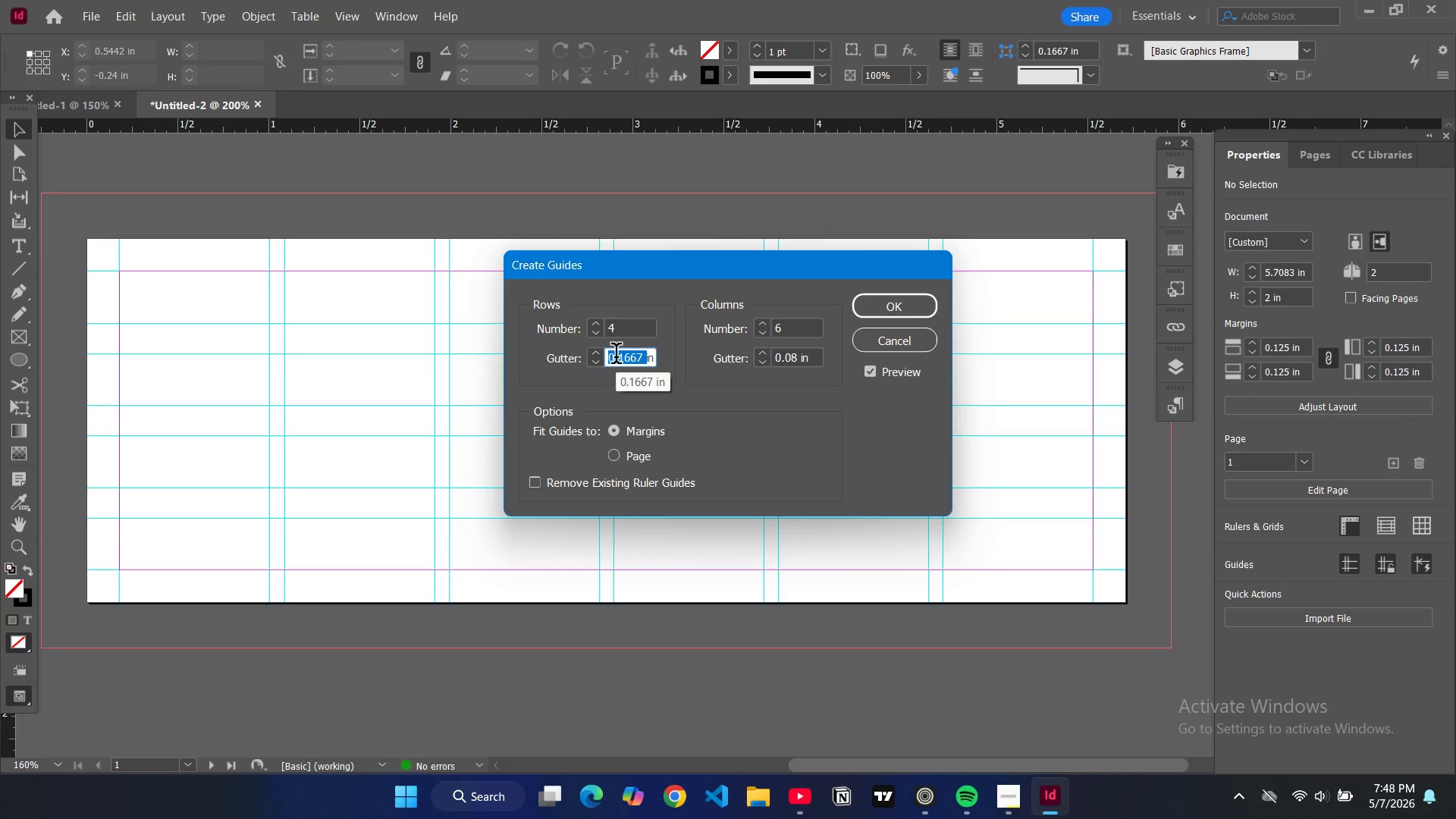 
type(0.08)
 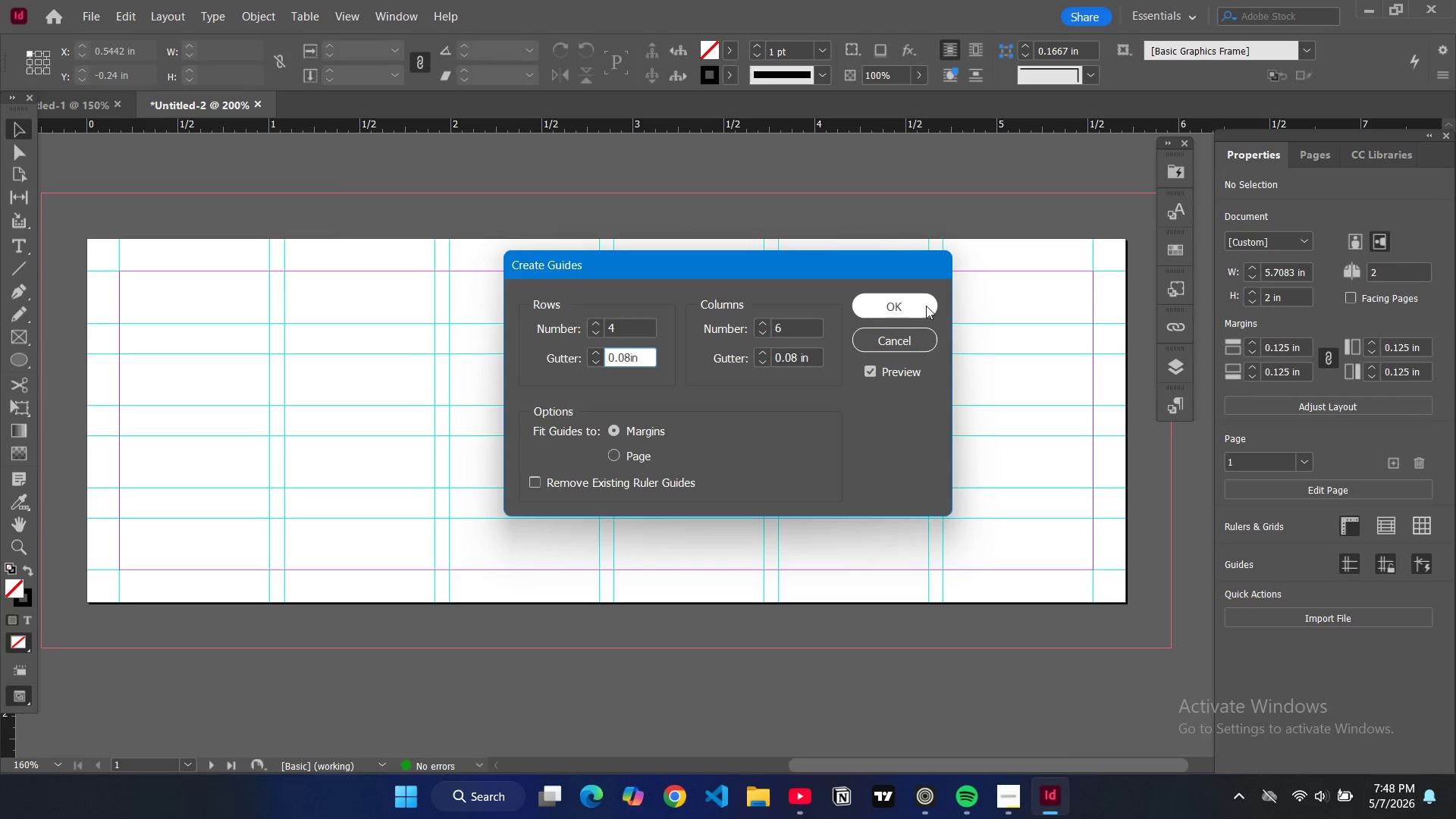 
left_click([926, 306])
 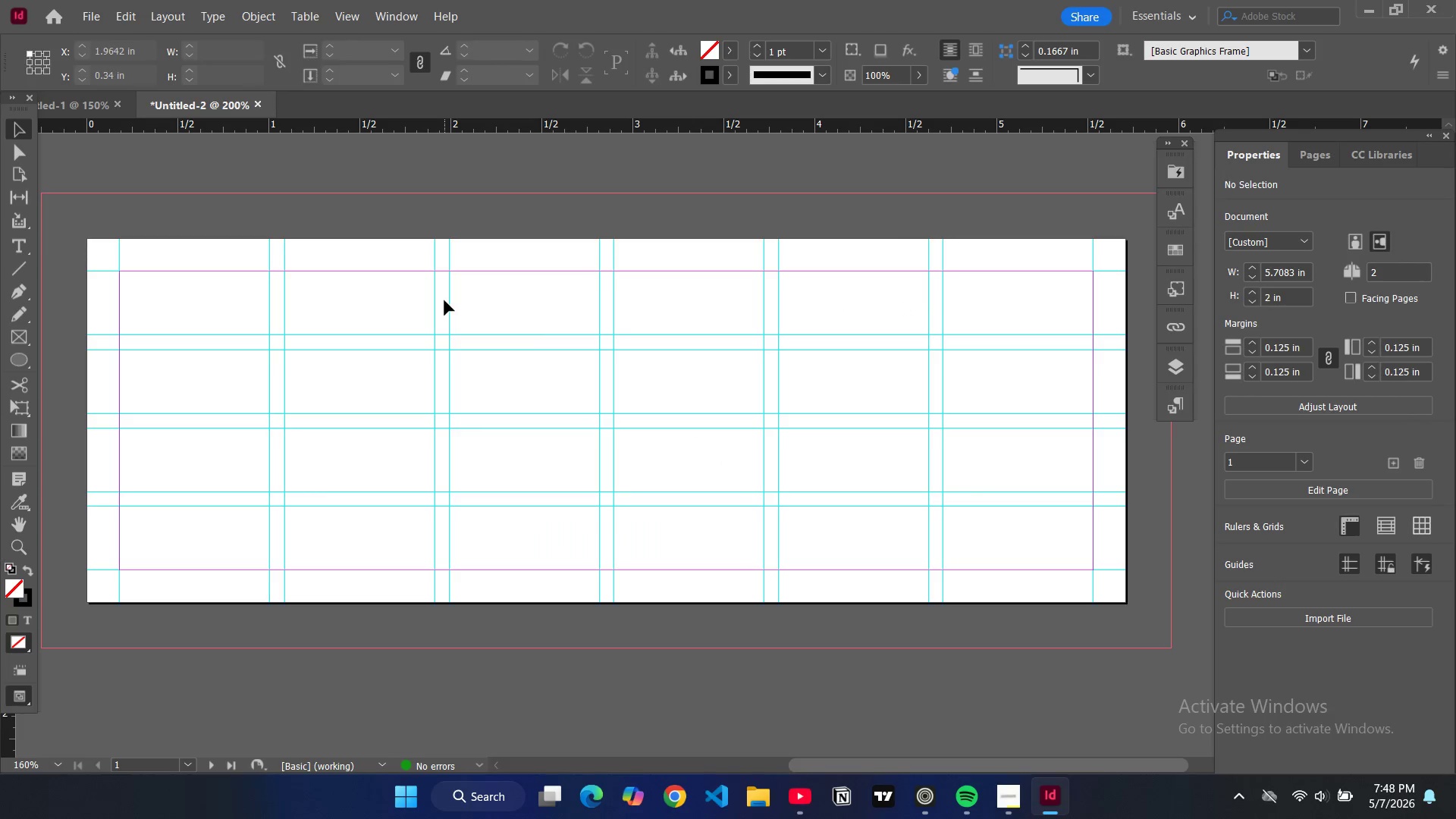 
left_click([446, 303])
 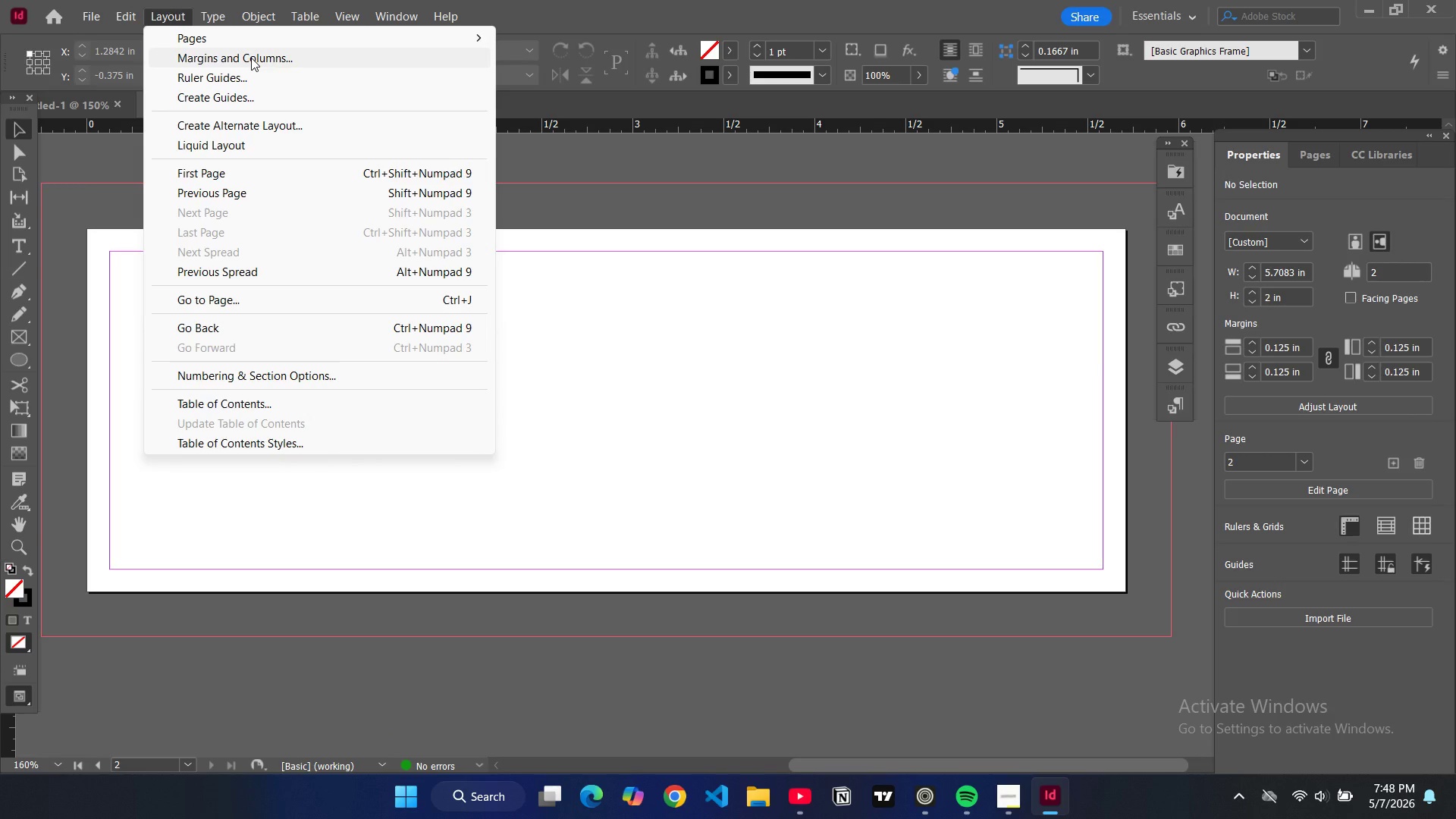 
scroll: coordinate [444, 300], scroll_direction: down, amount: 18.0
 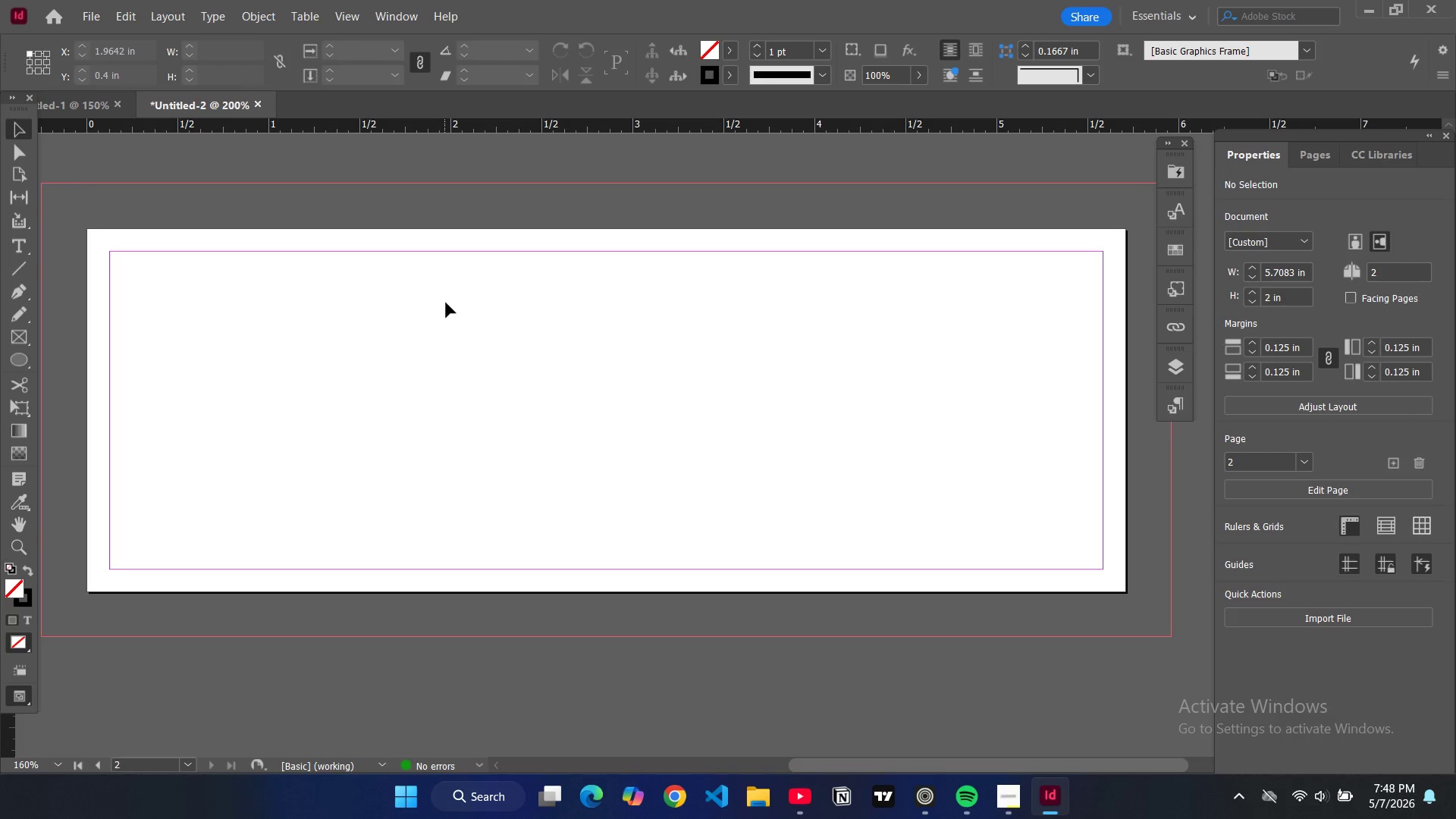 
wait(5.75)
 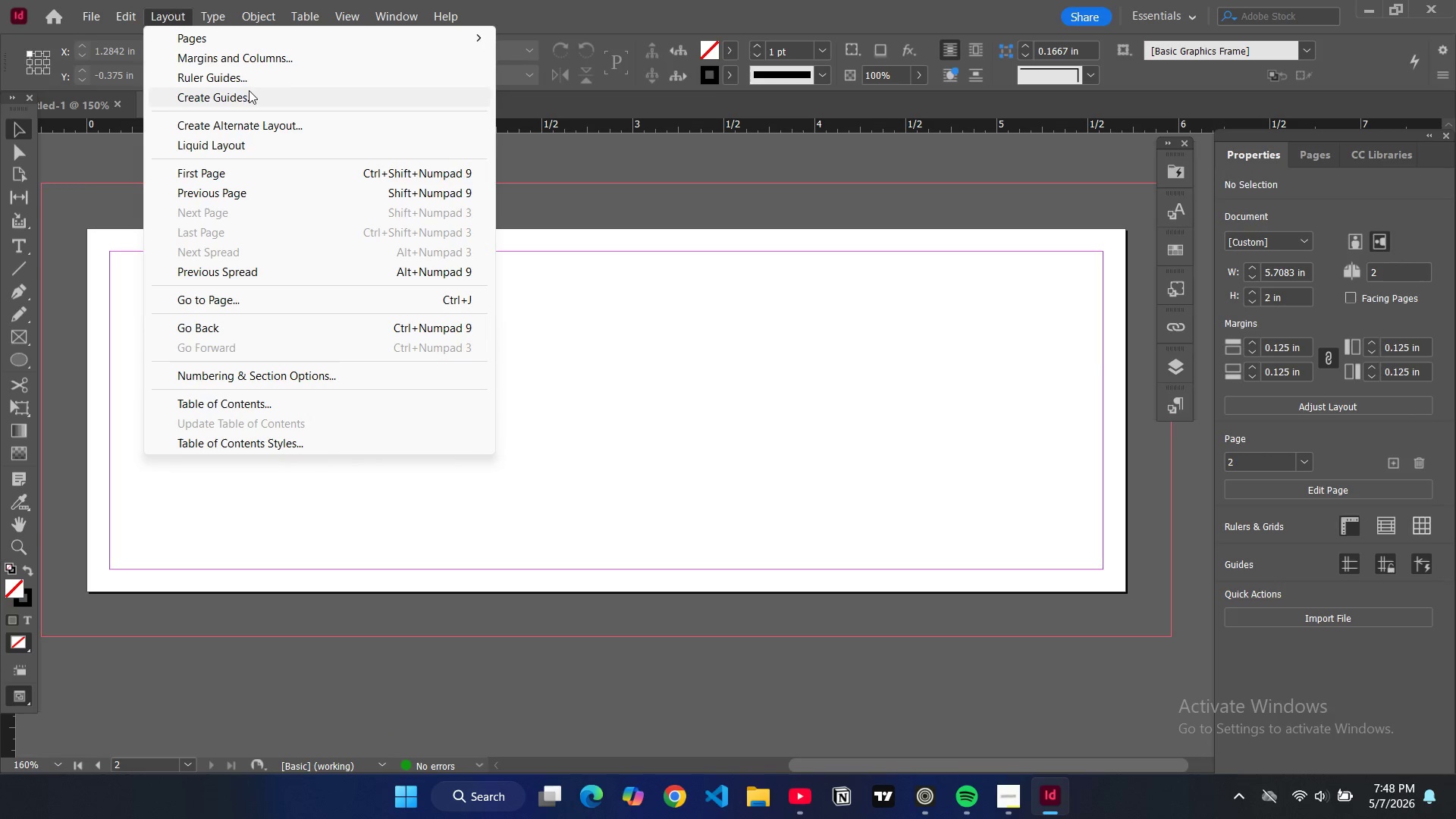 
left_click([251, 58])
 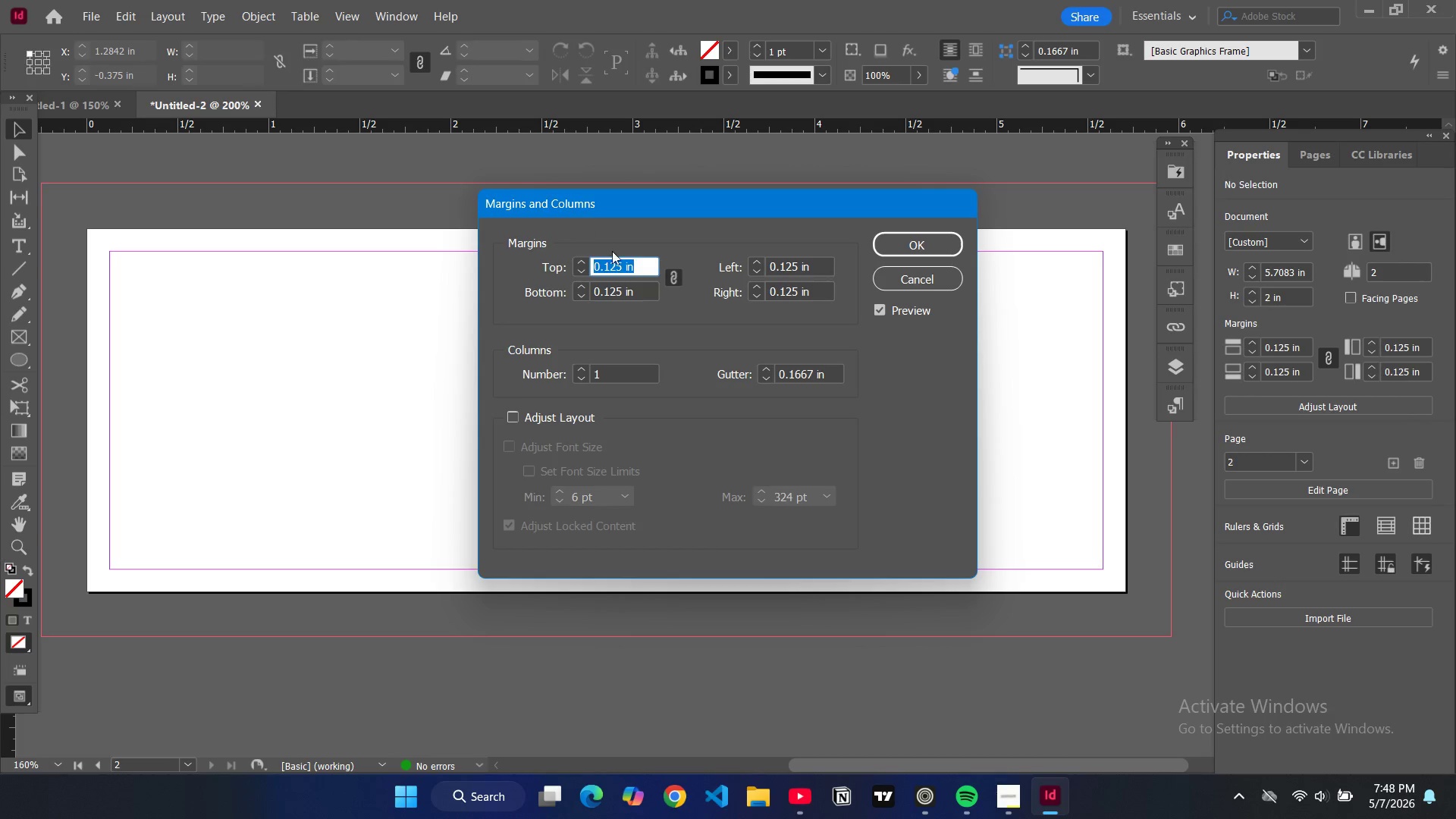 
key(0)
 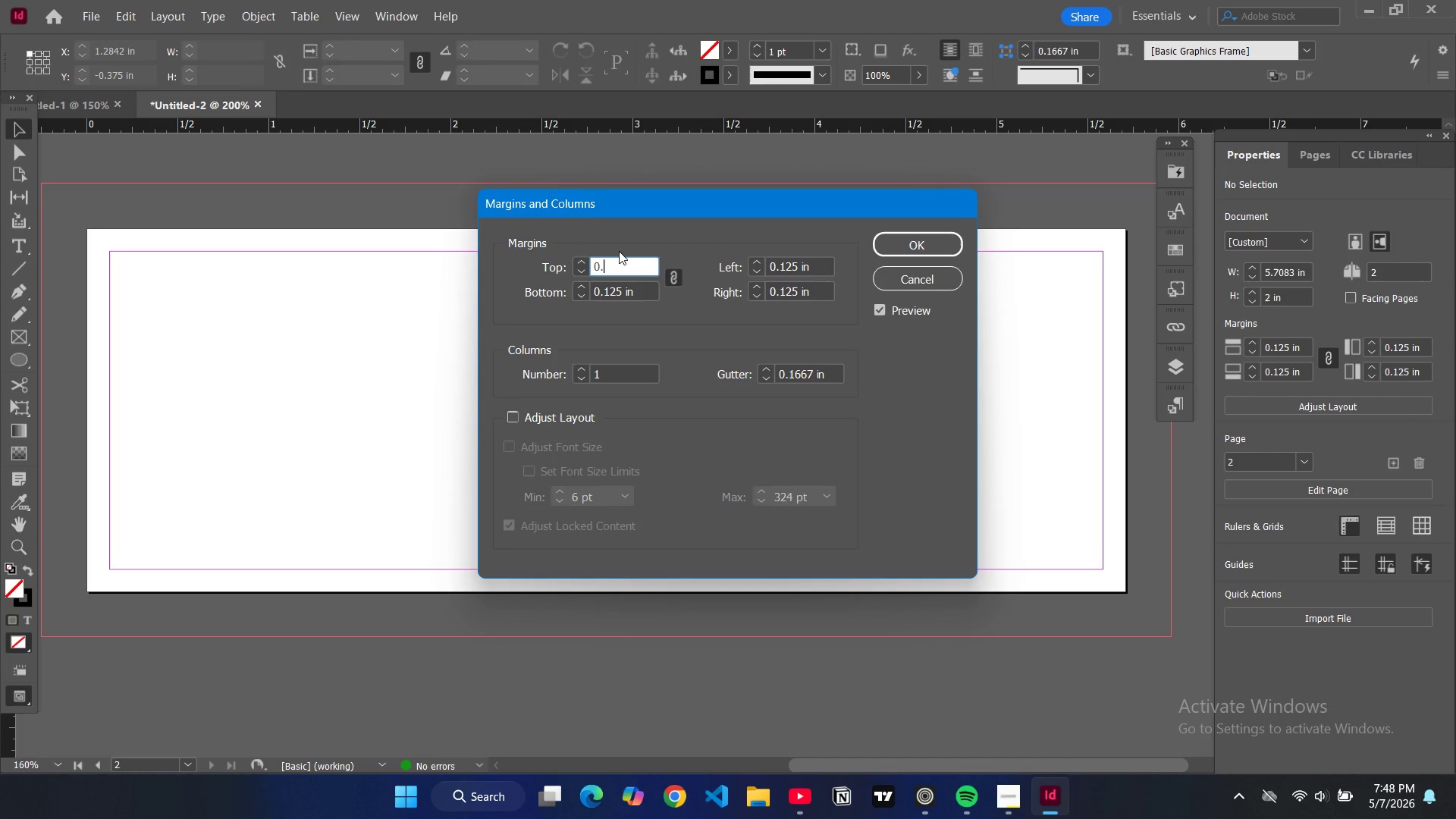 
key(Period)
 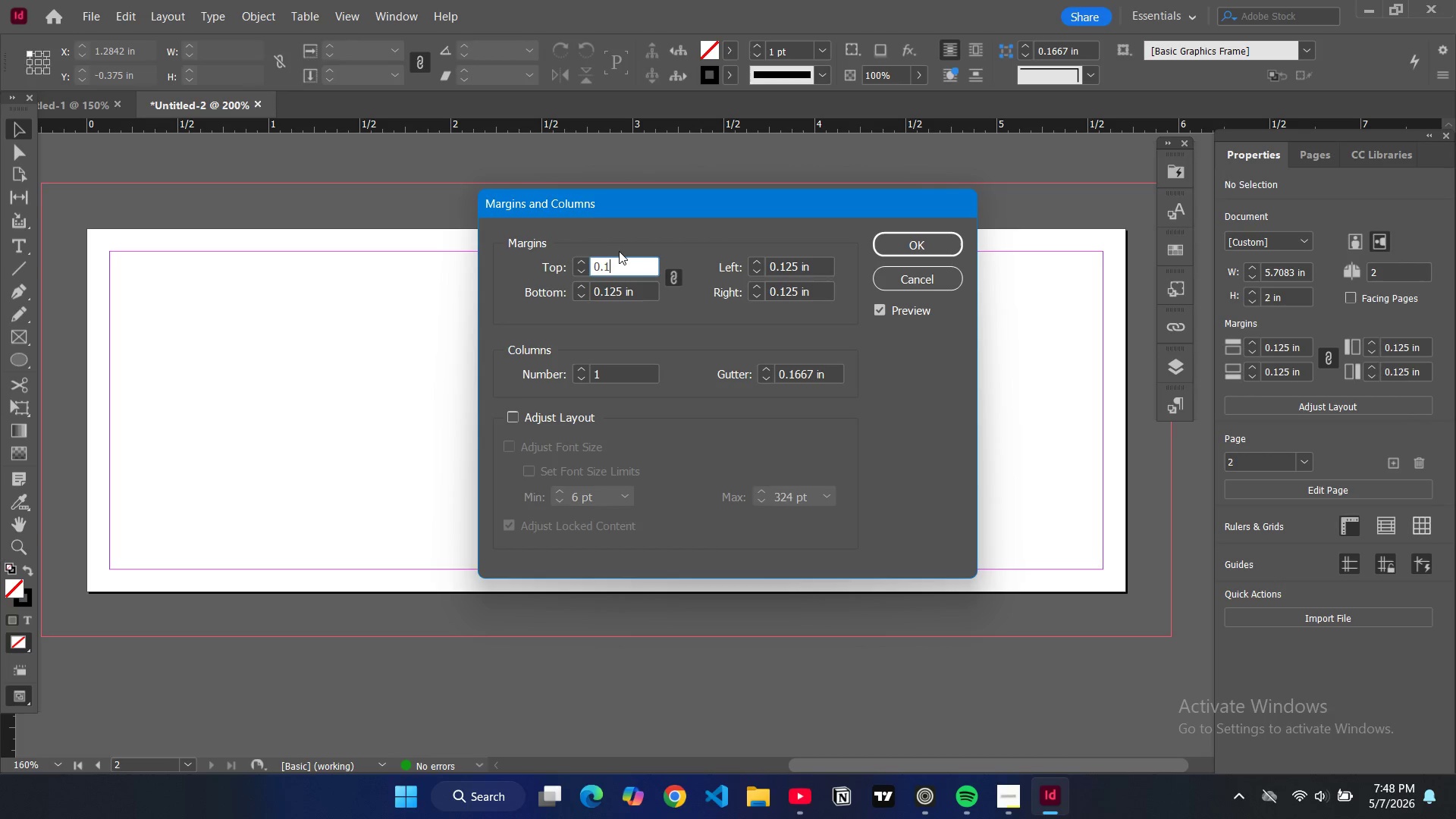 
key(1)
 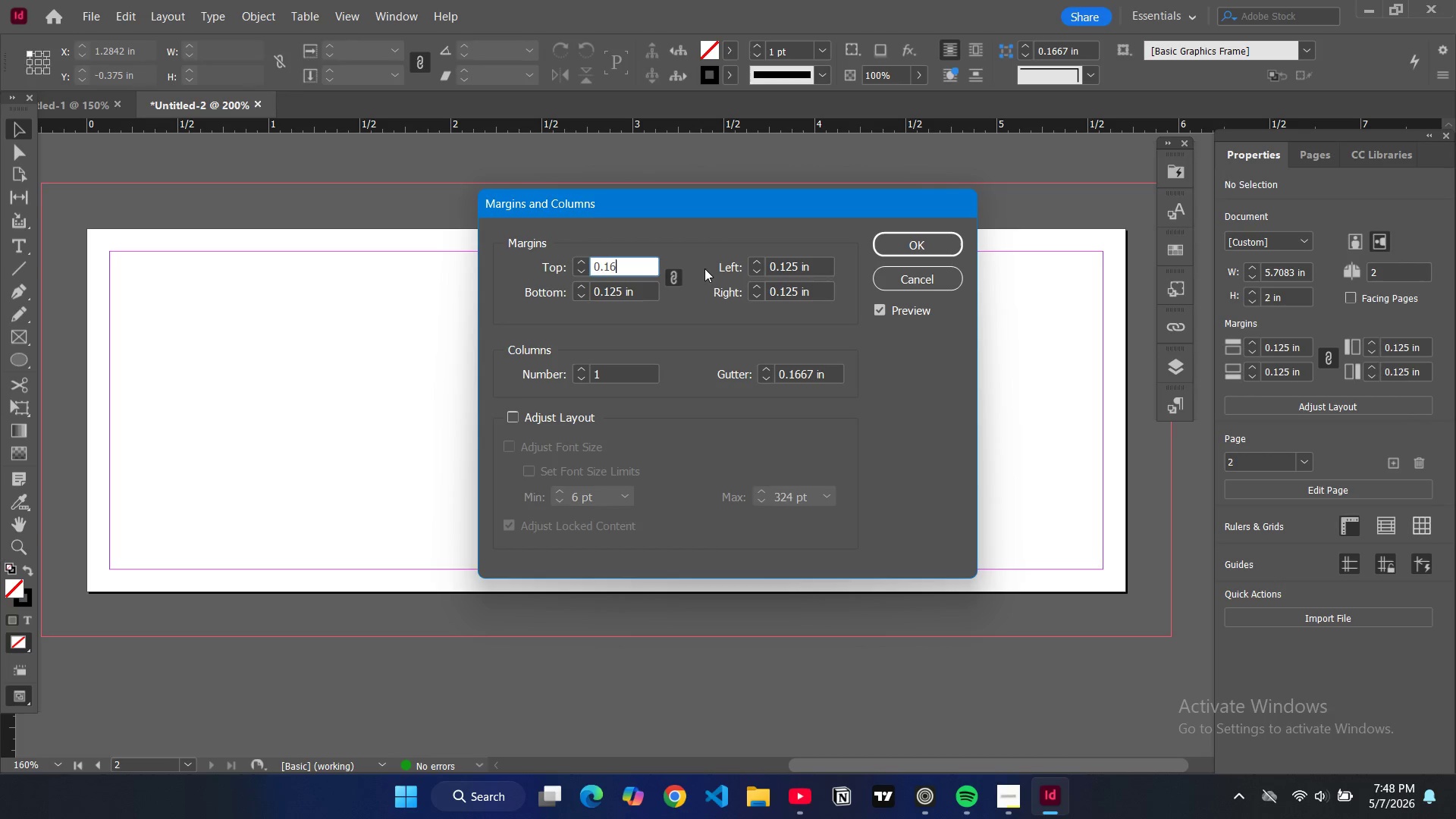 
key(6)
 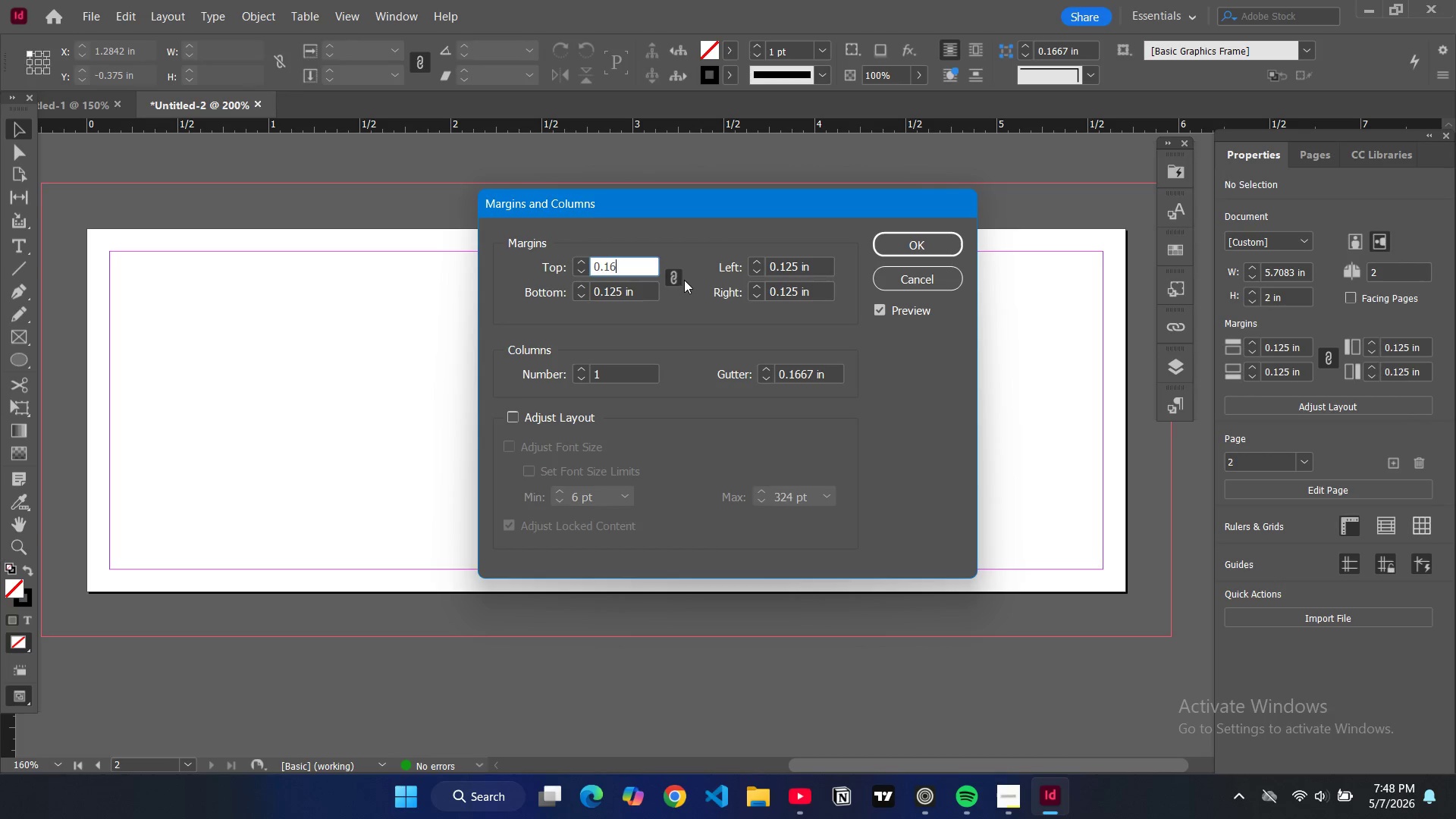 
left_click([675, 277])
 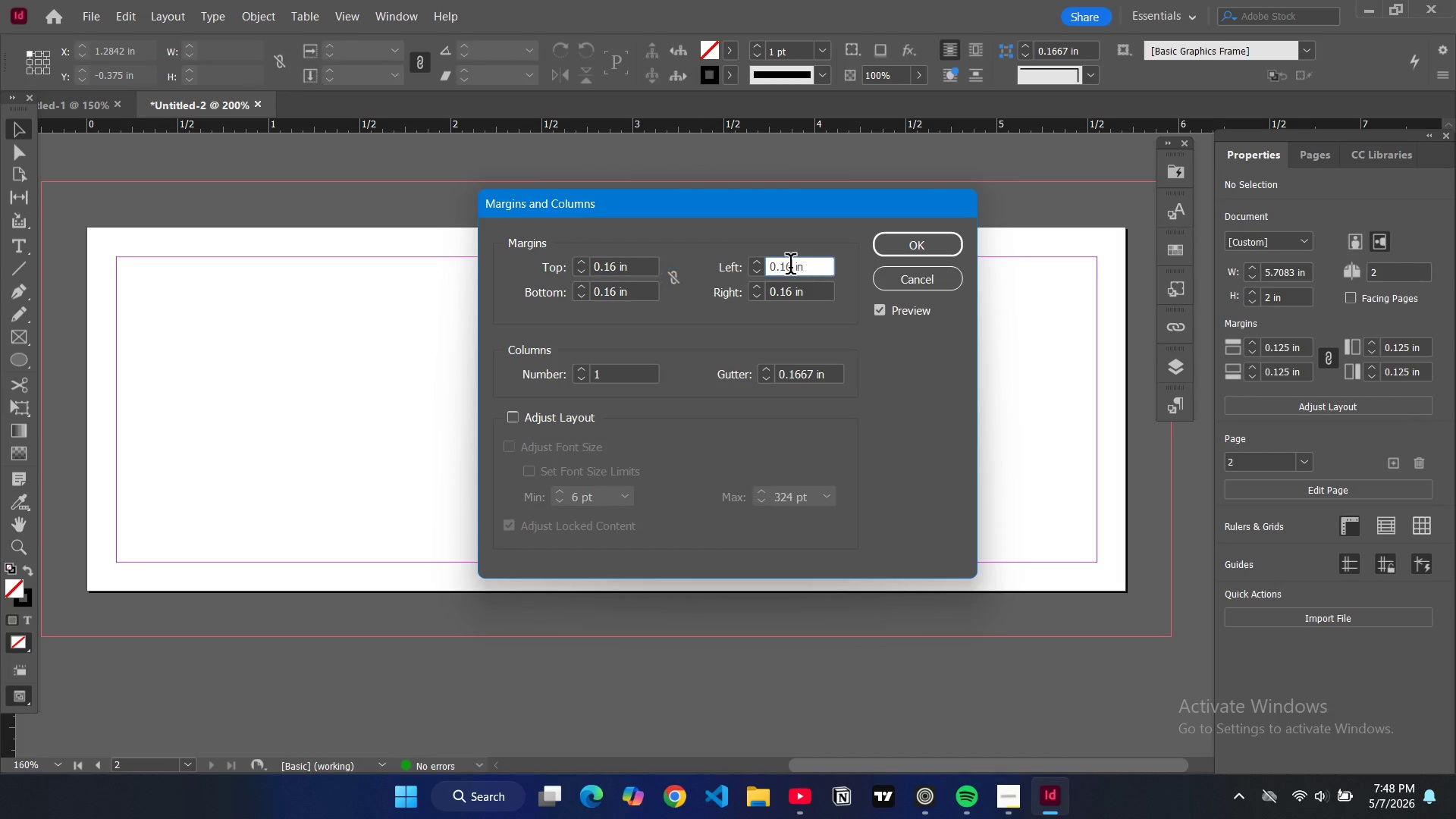 
double_click([790, 267])
 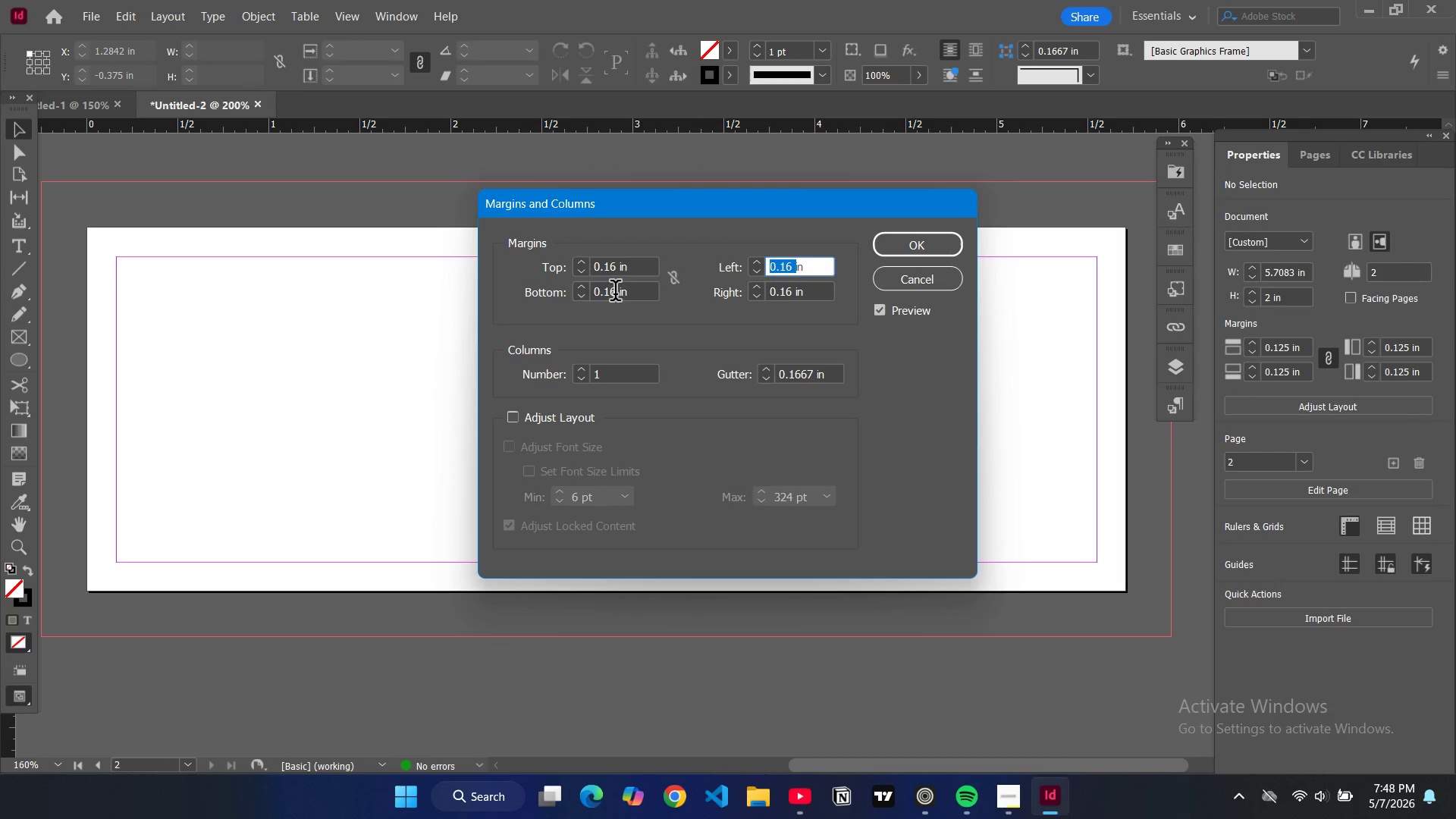 
double_click([615, 293])
 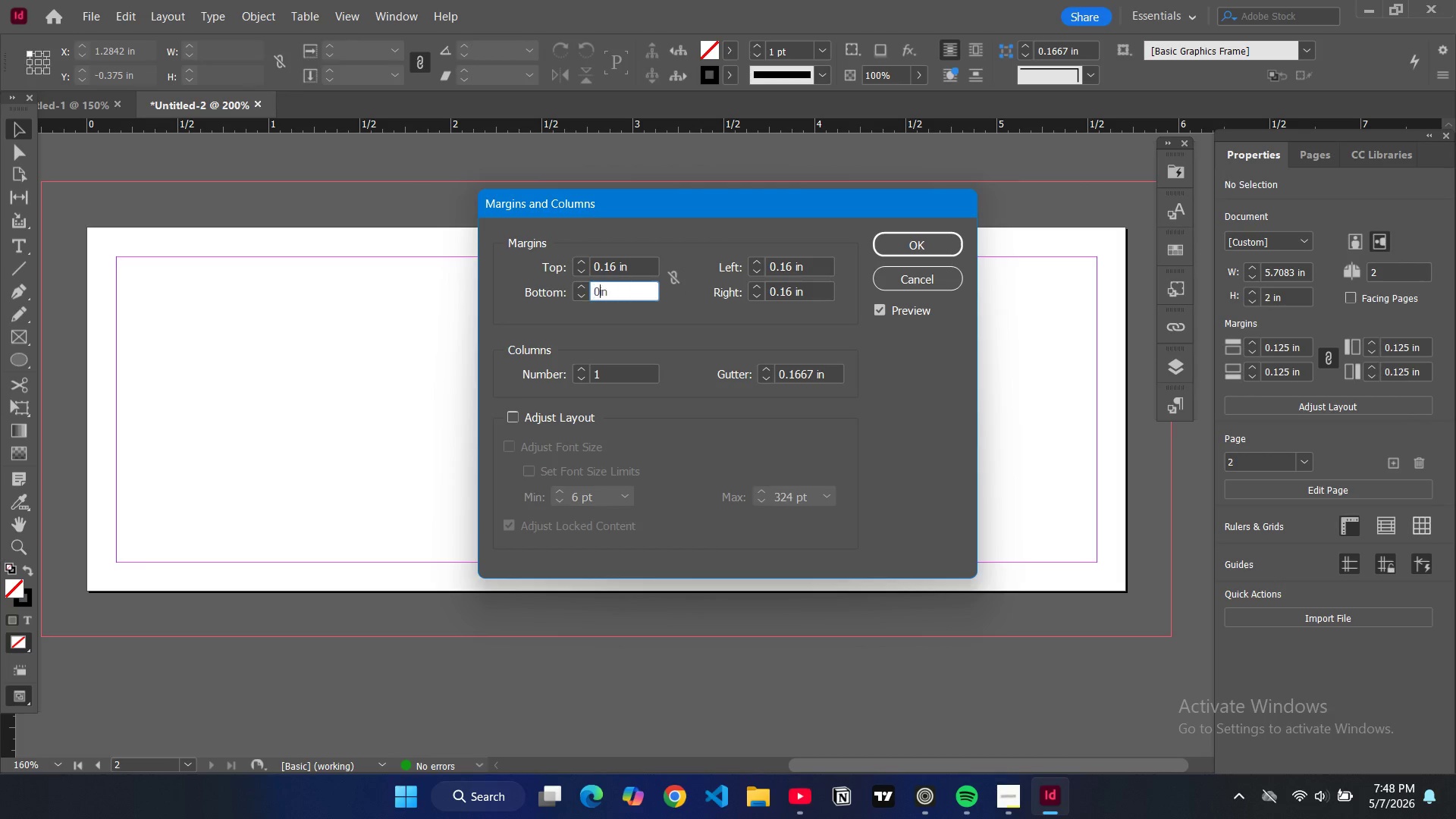 
key(0)
 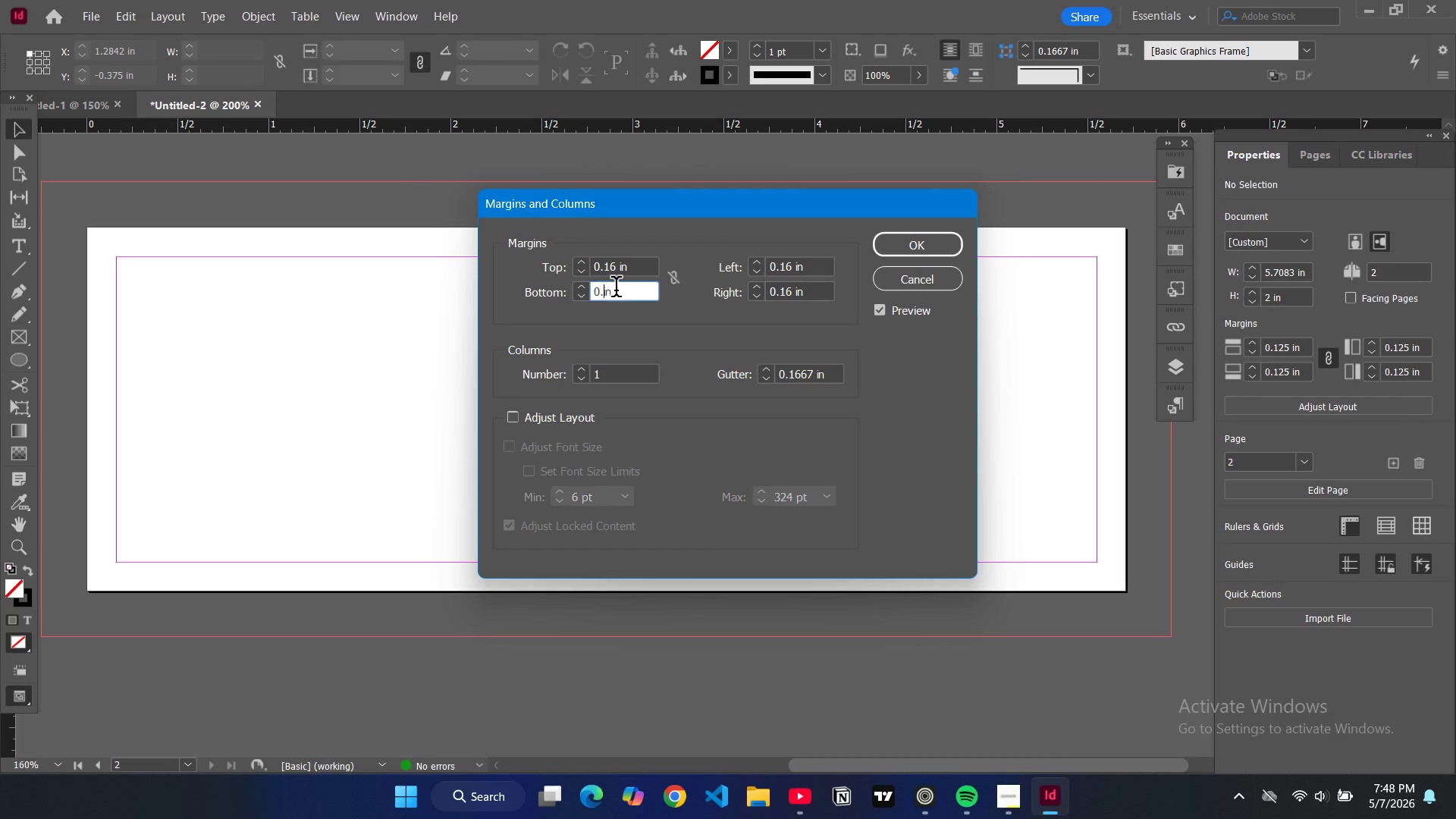 
key(Period)
 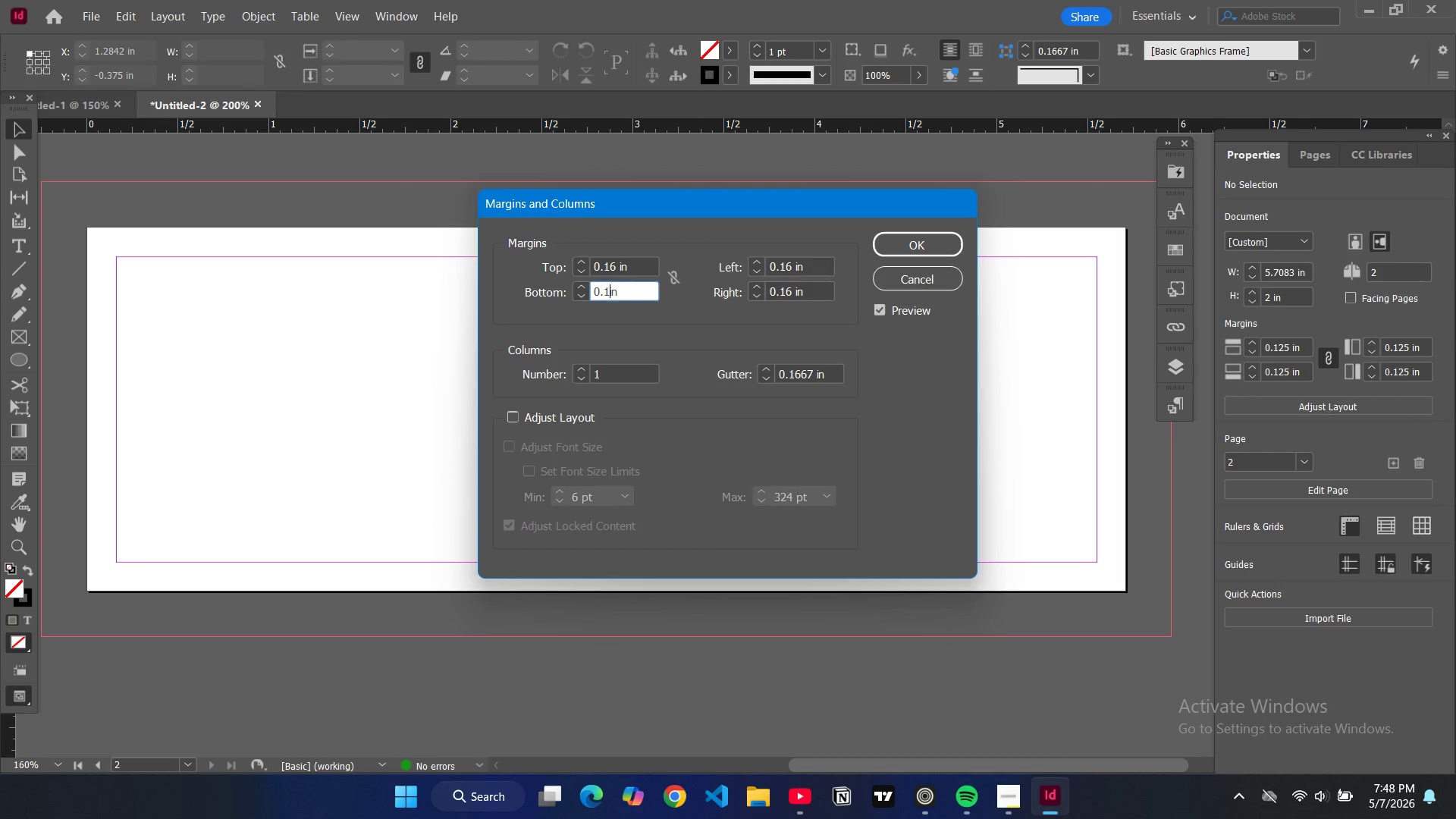 
key(1)
 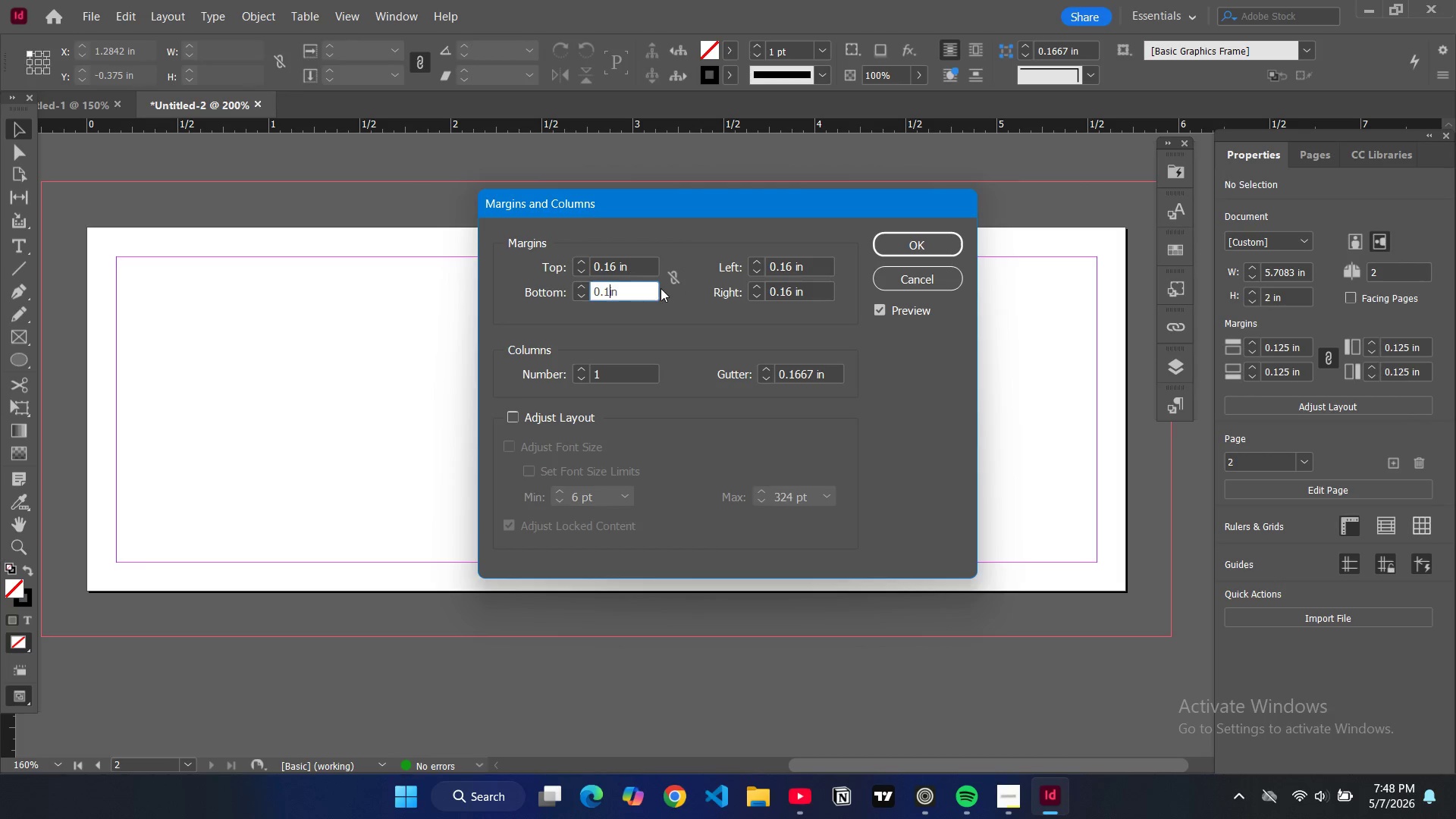 
key(8)
 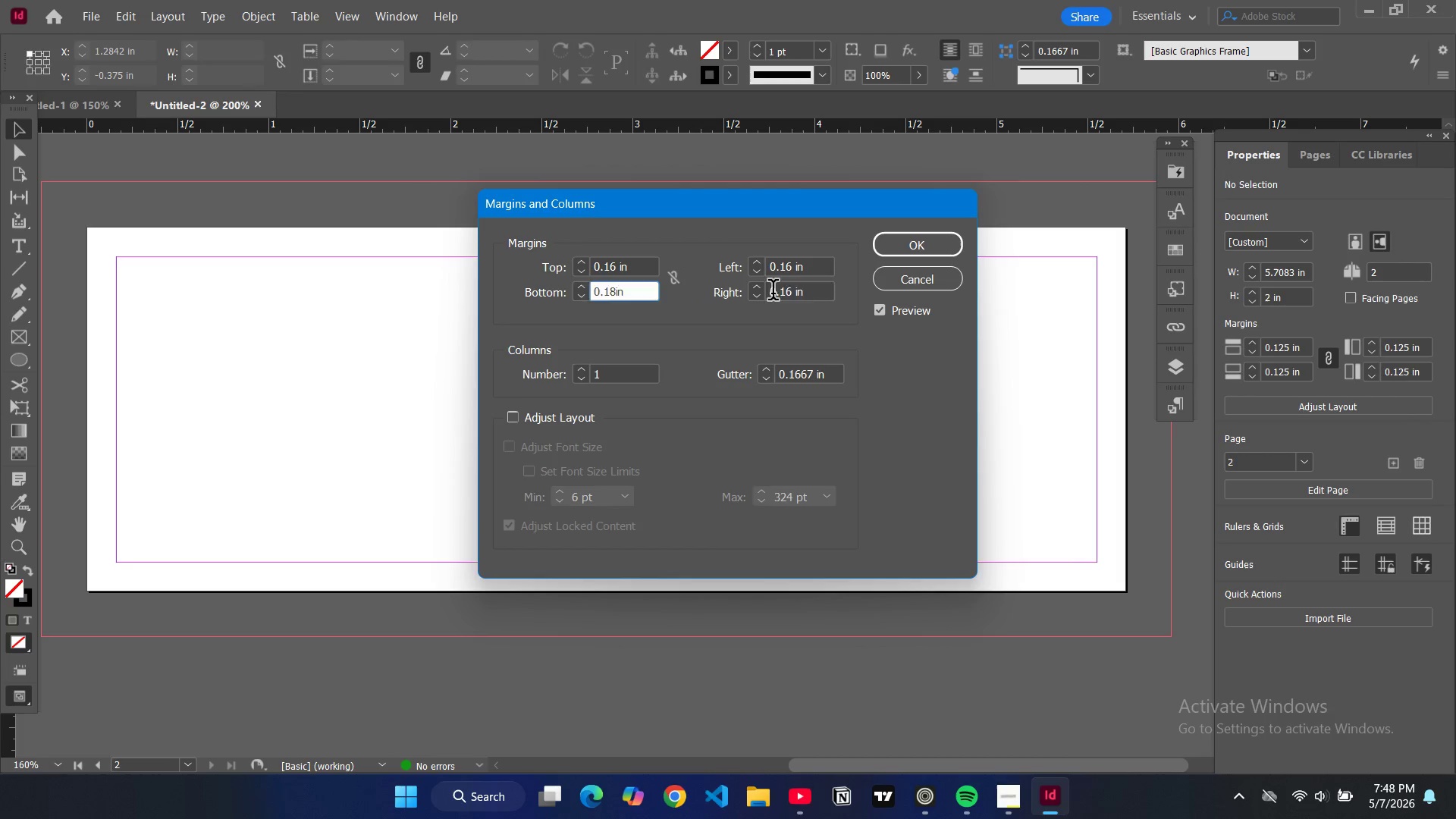 
double_click([773, 293])
 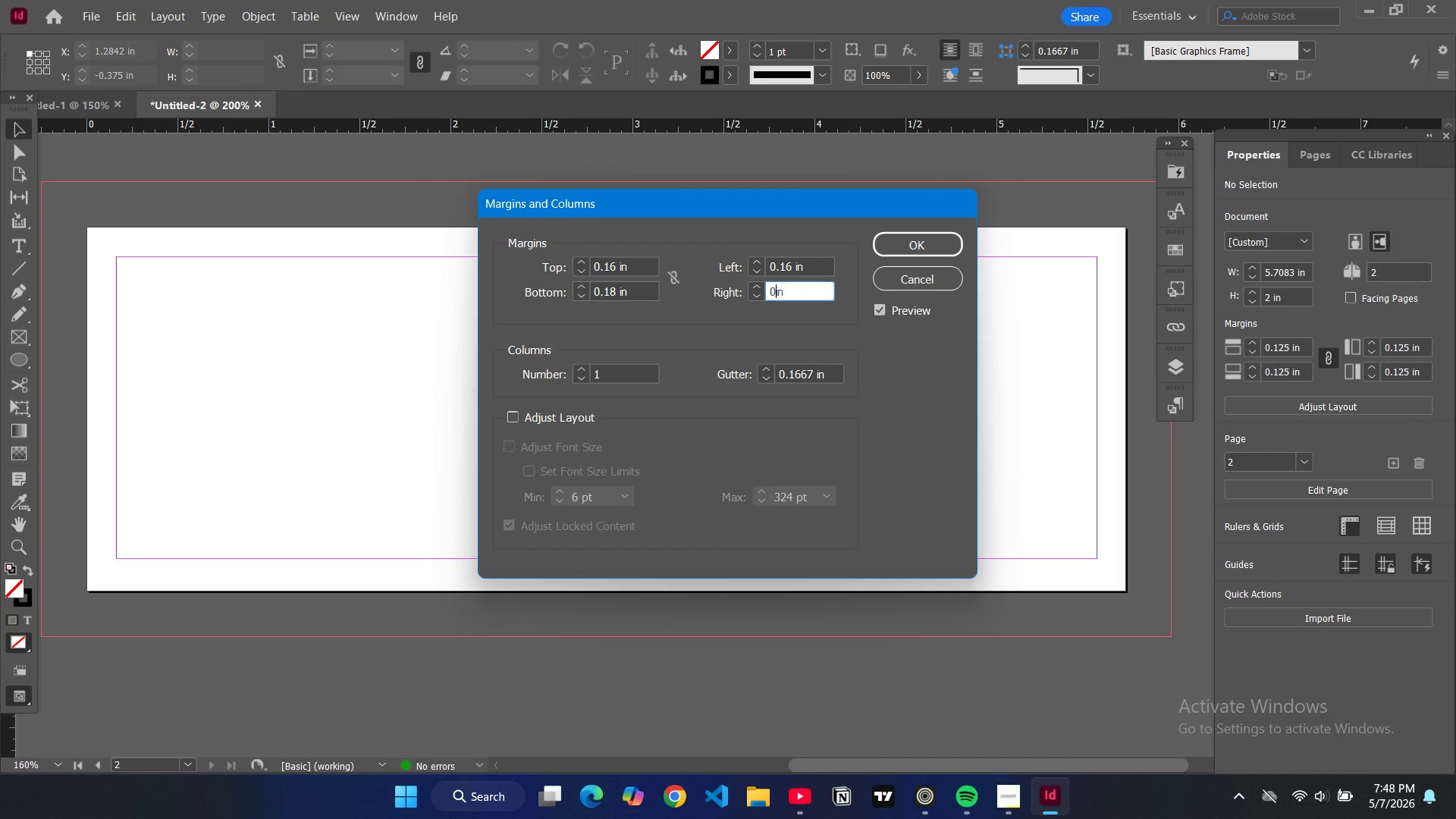 
type(0.18)
 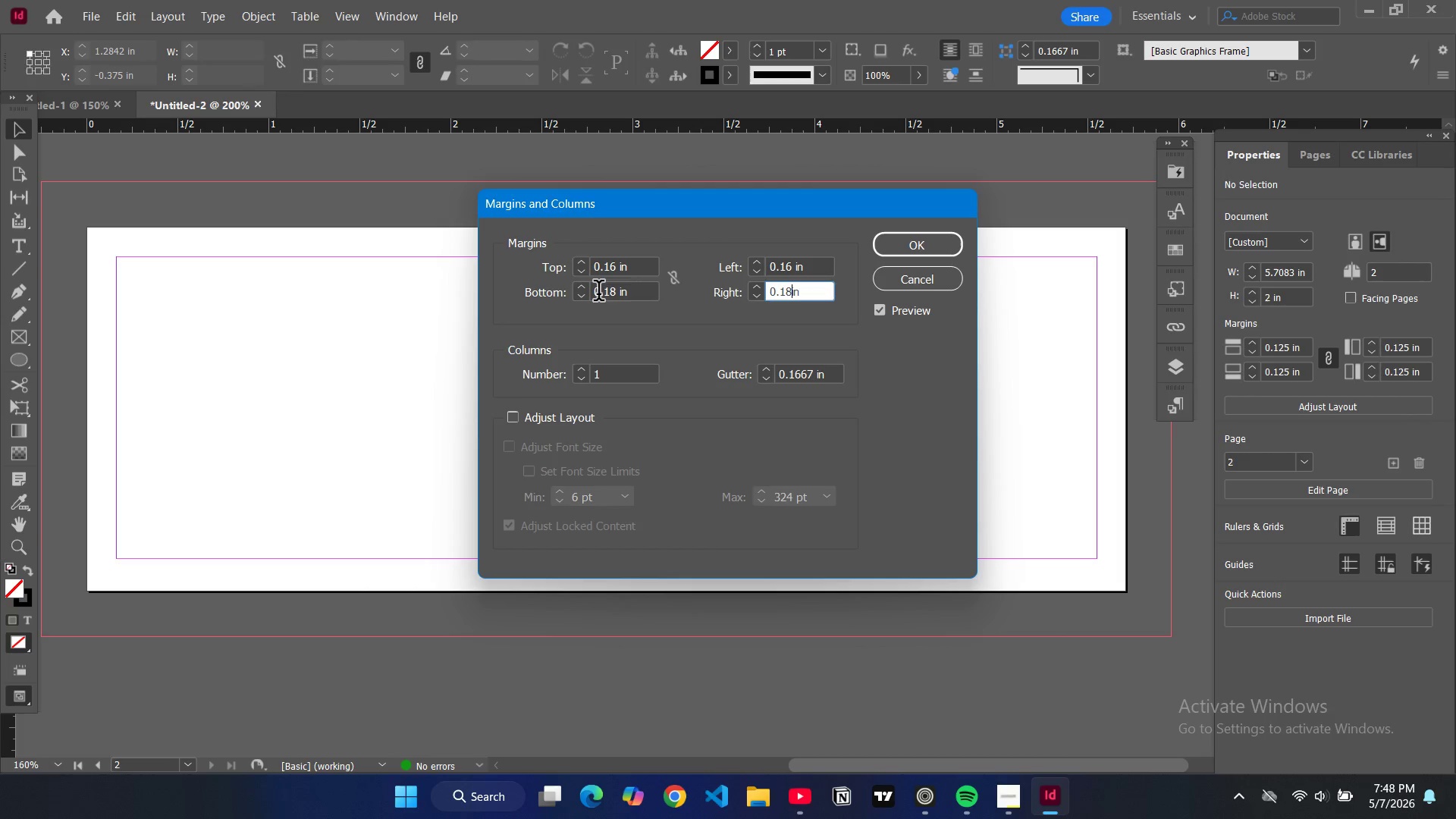 
wait(5.55)
 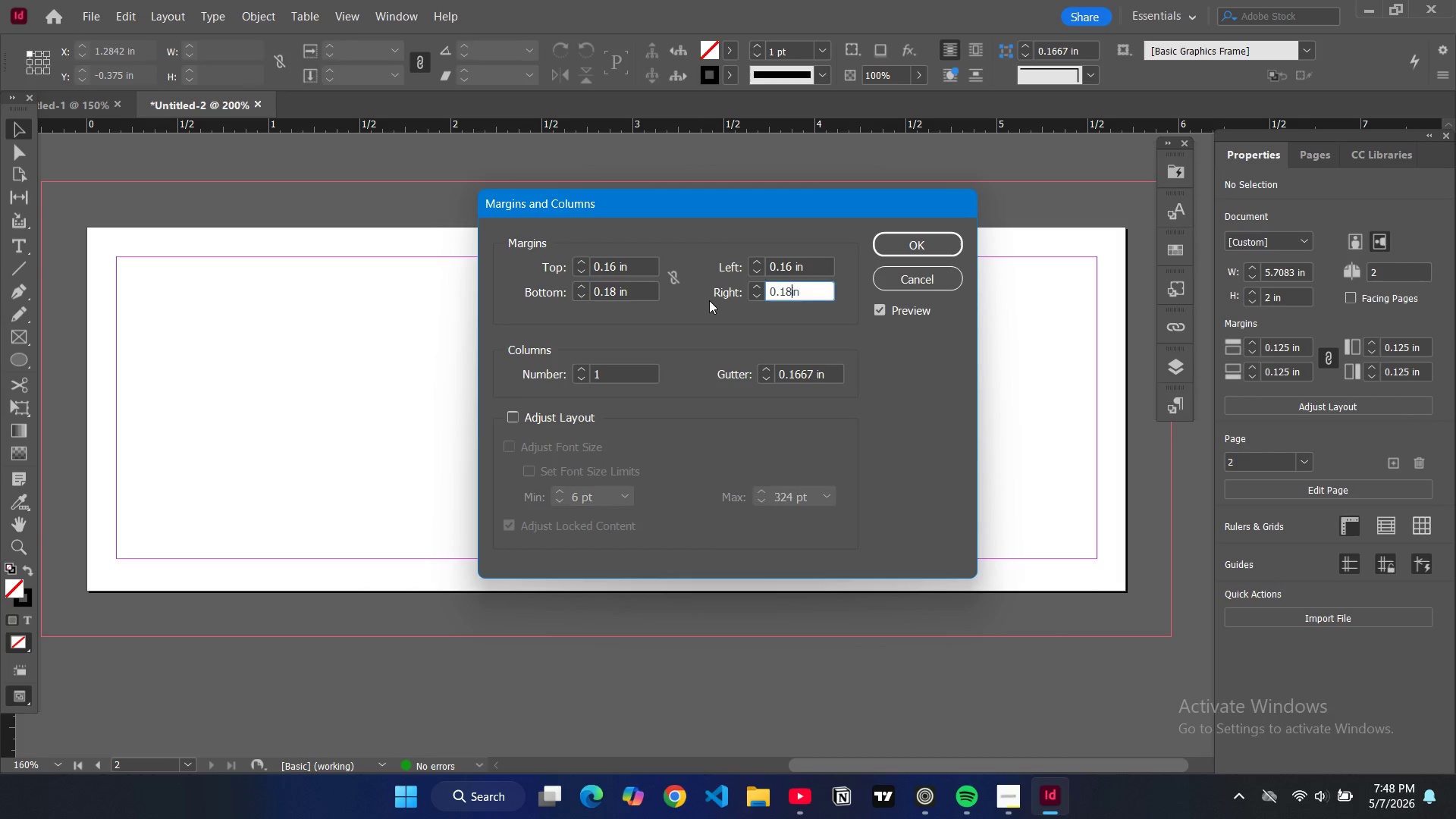 
left_click([614, 293])
 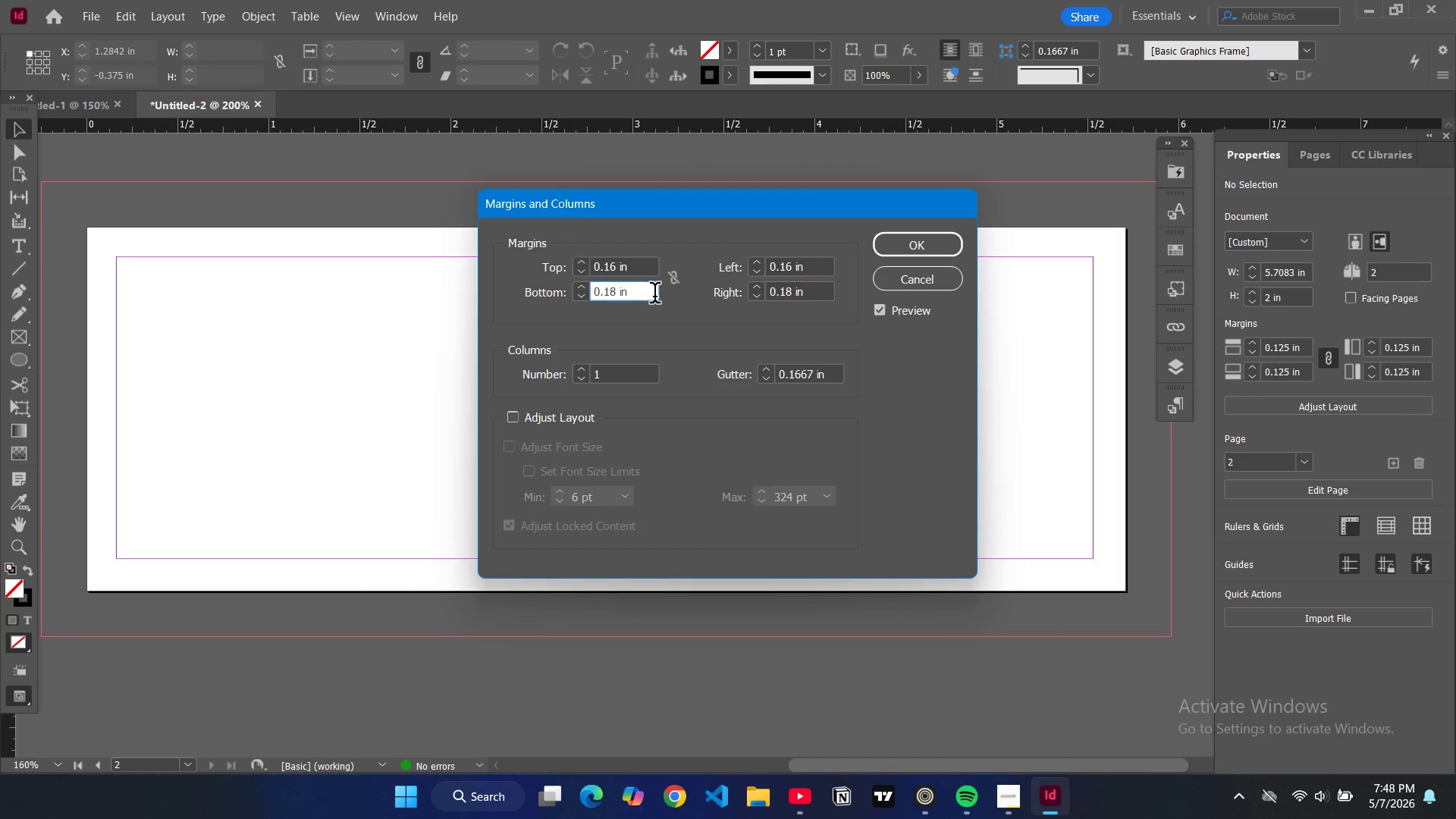 
key(Backspace)
 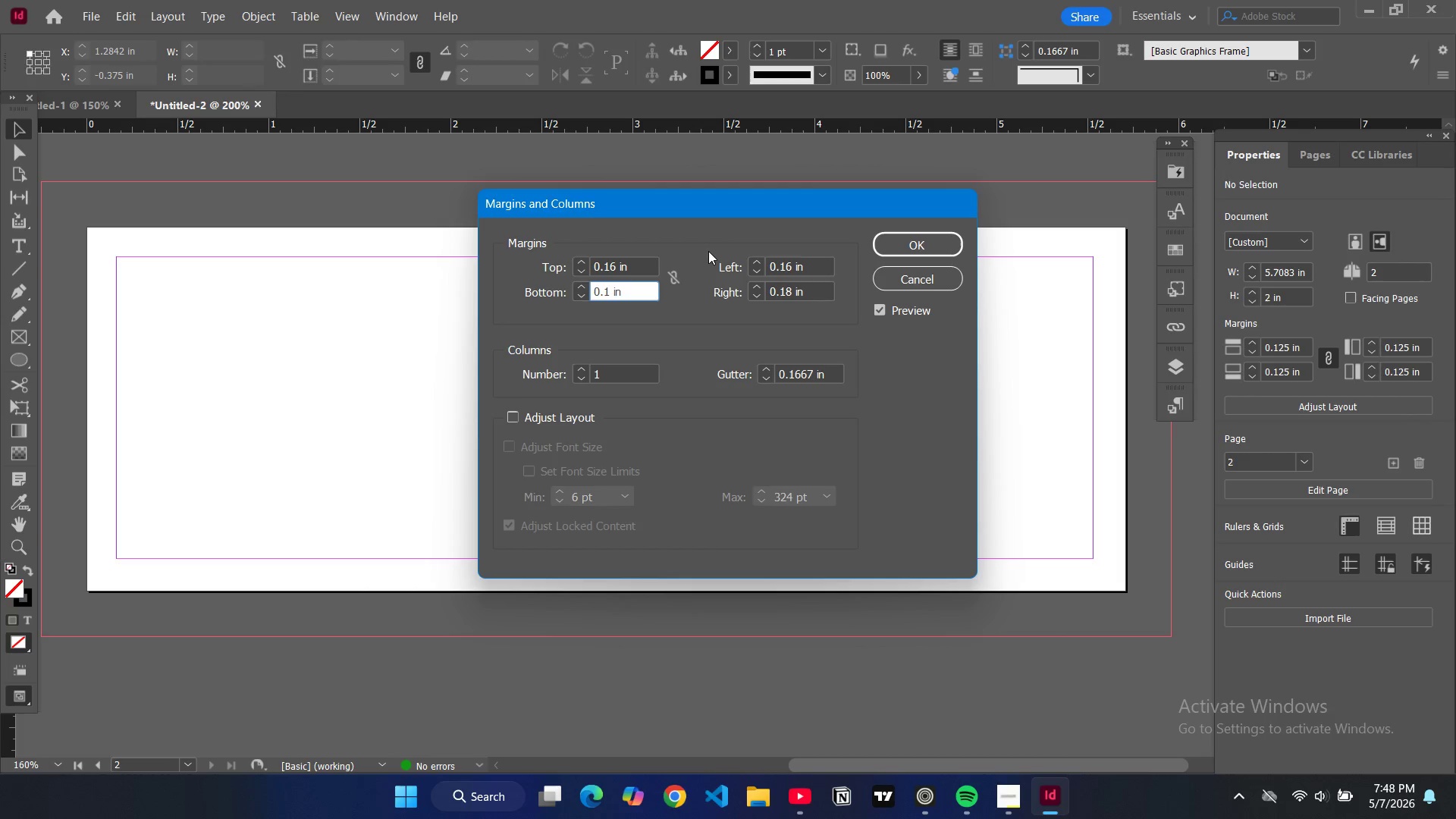 
key(6)
 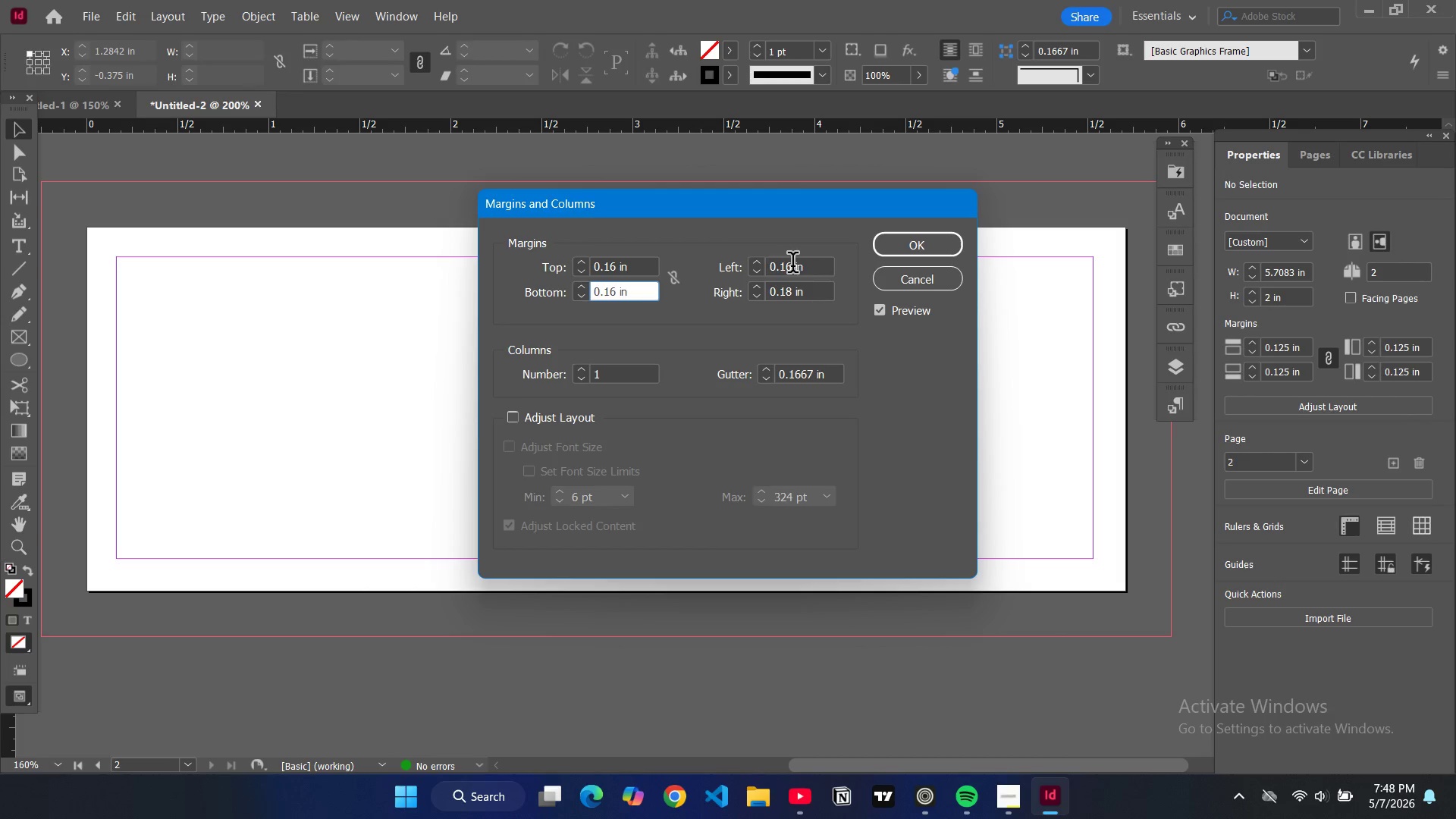 
left_click([792, 266])
 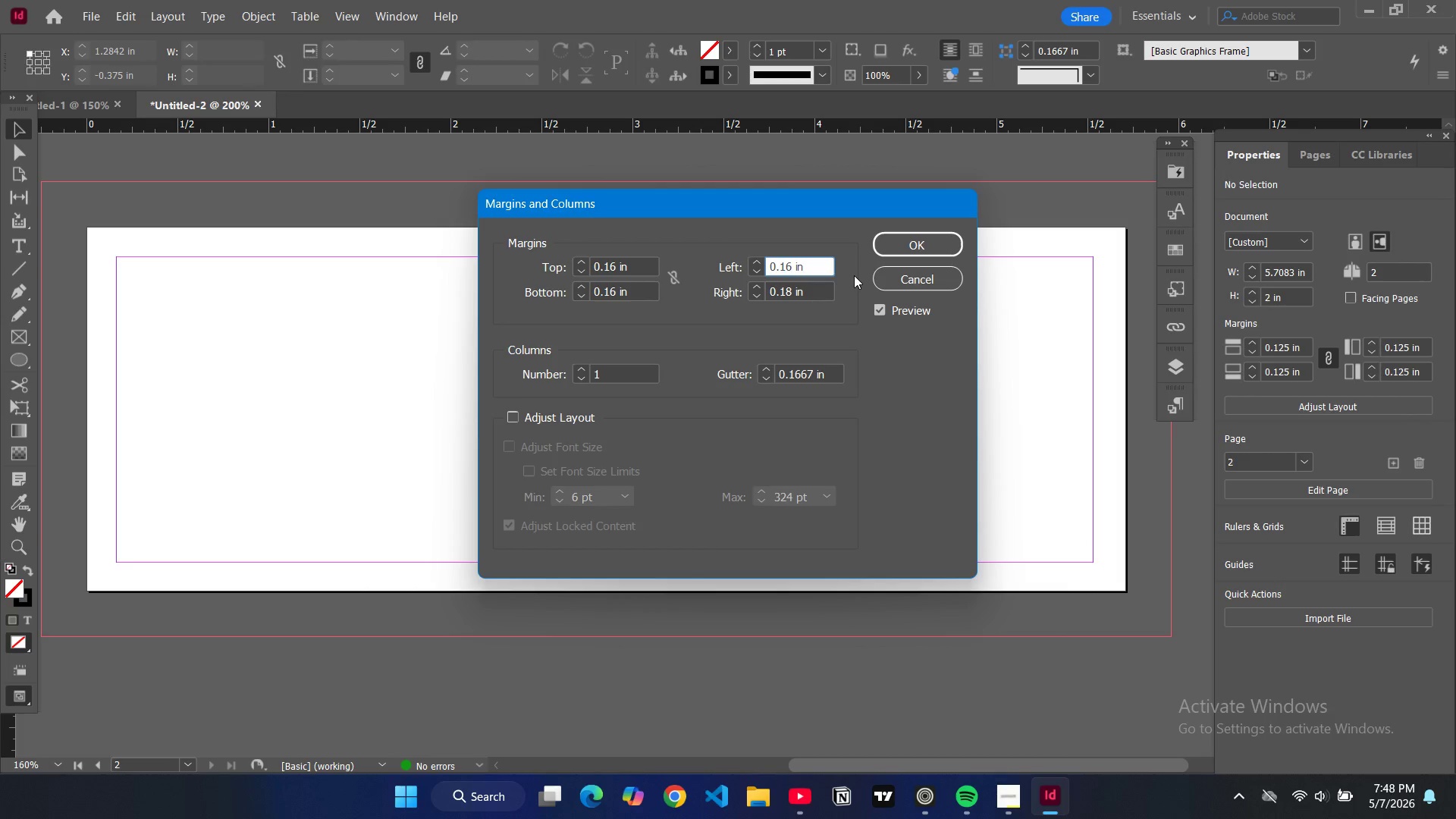 
key(Backspace)
 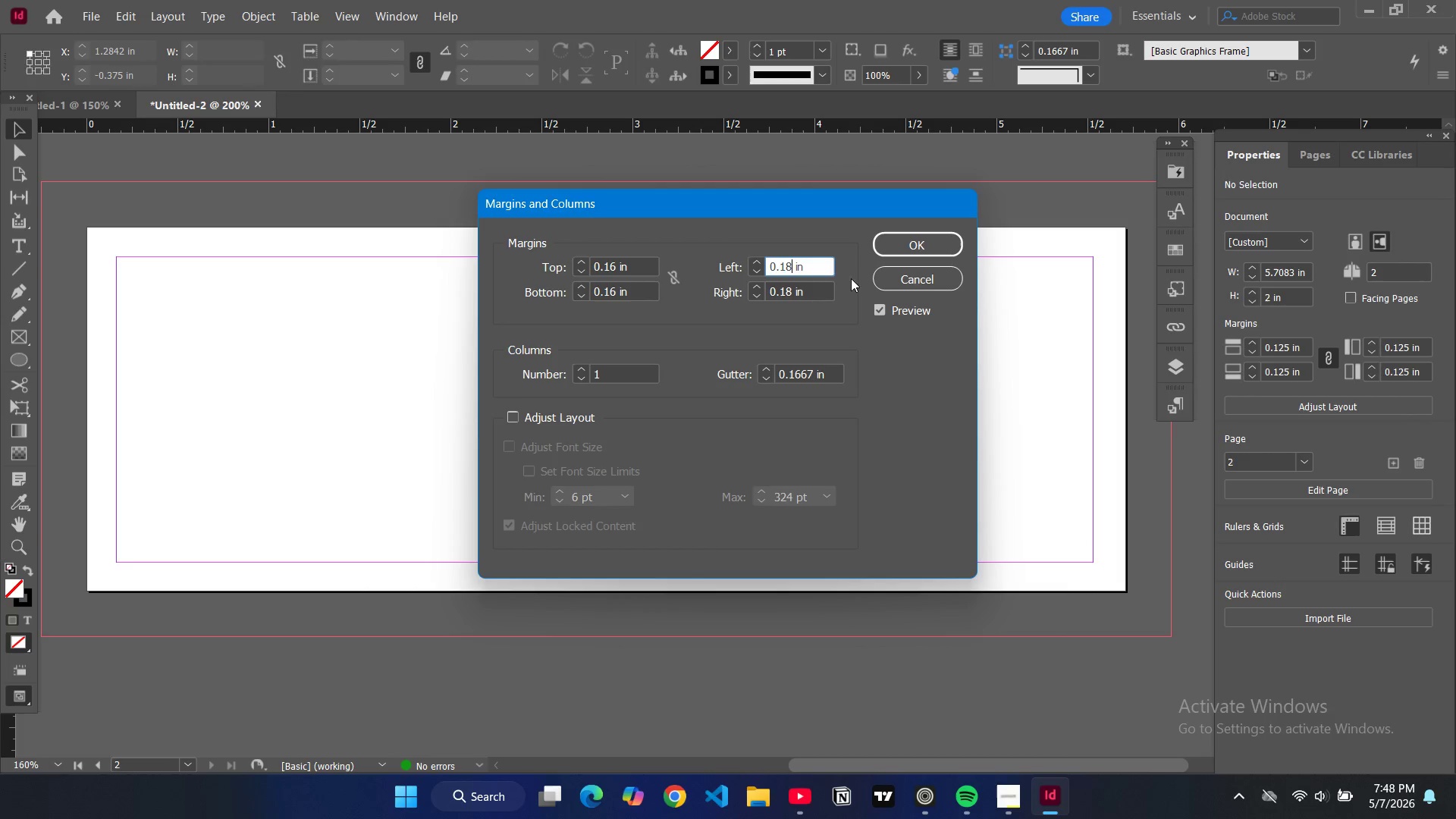 
key(8)
 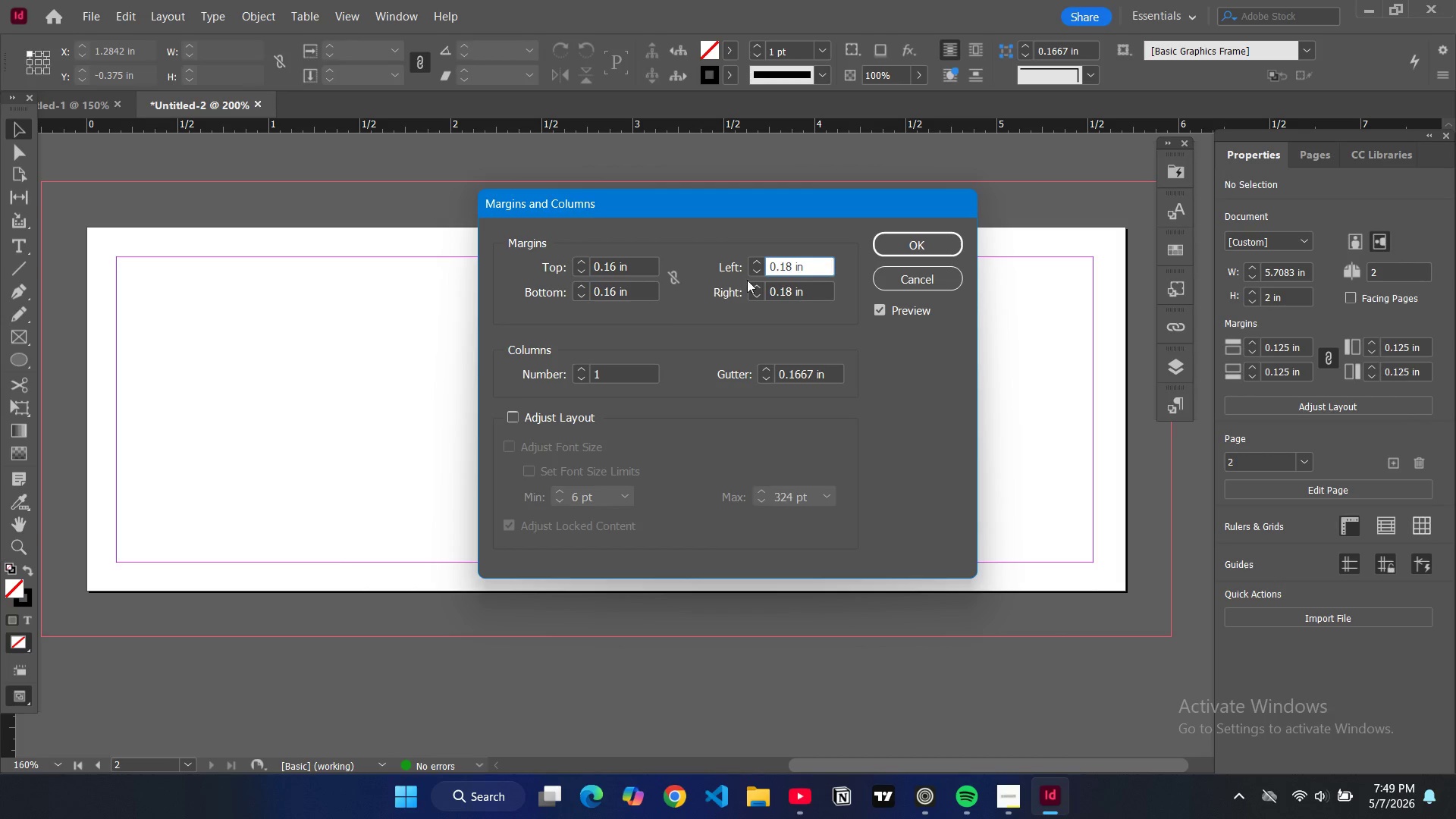 
wait(5.28)
 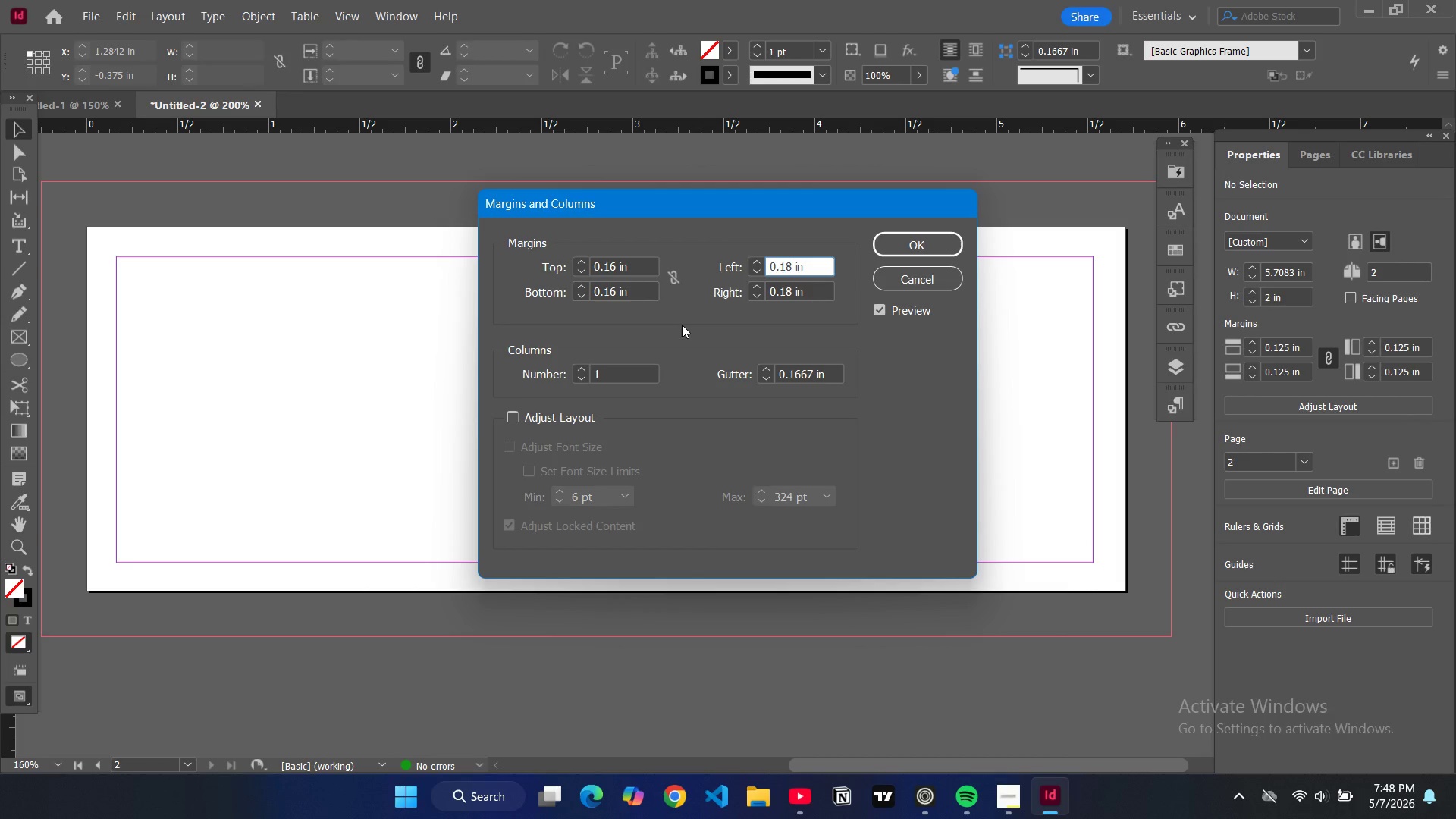 
left_click([890, 243])
 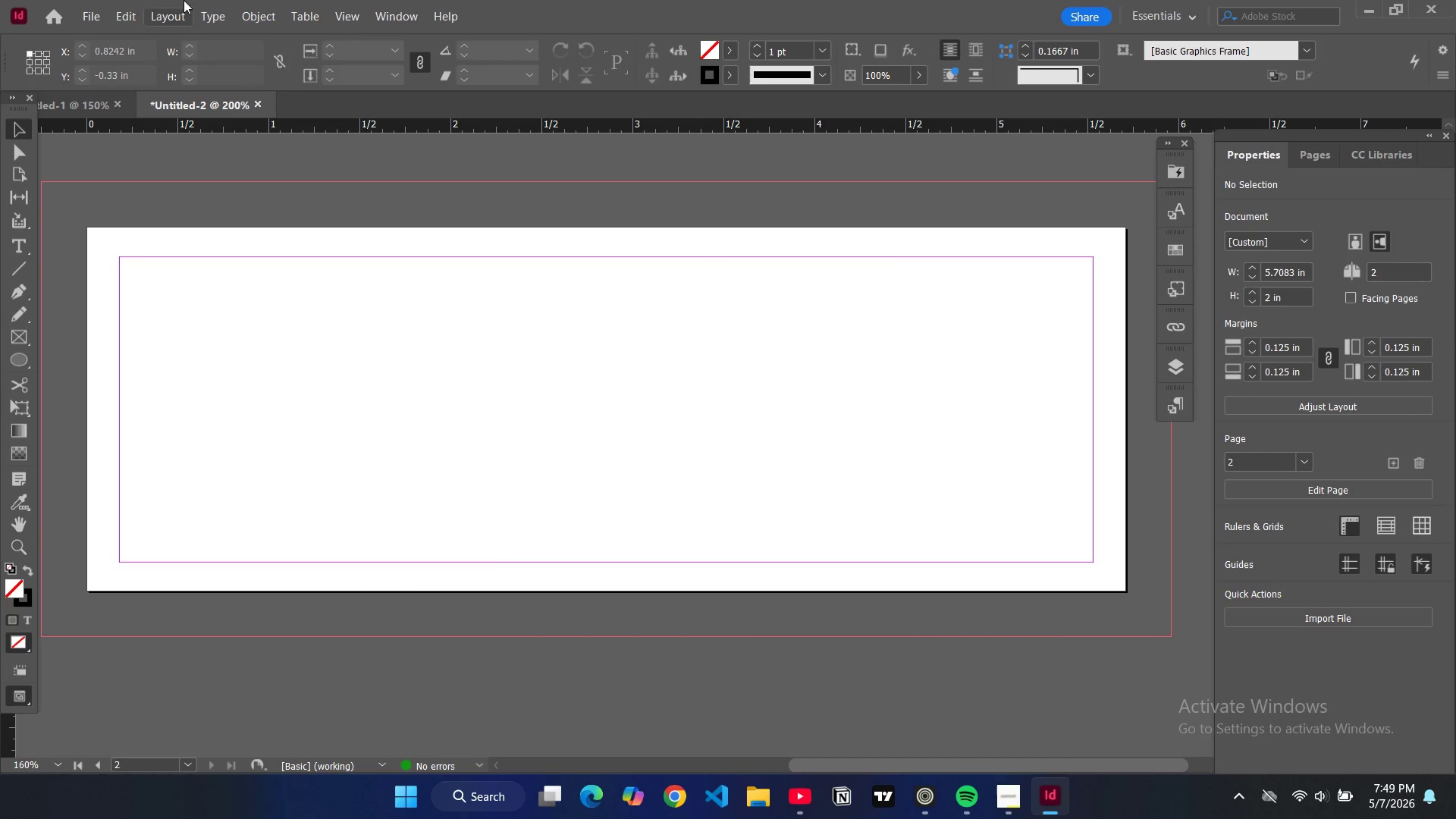 
left_click([181, 17])
 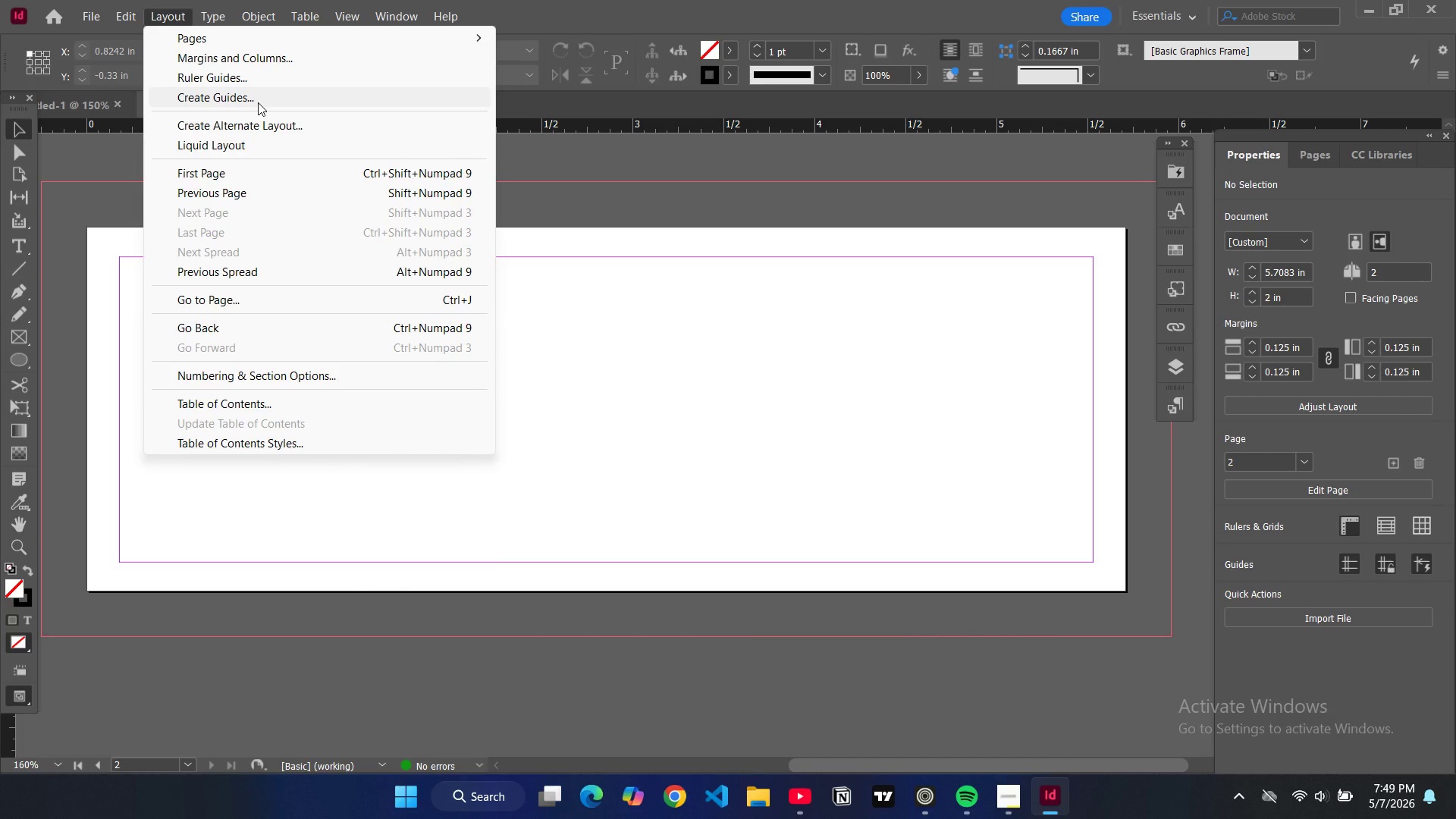 
left_click([258, 102])
 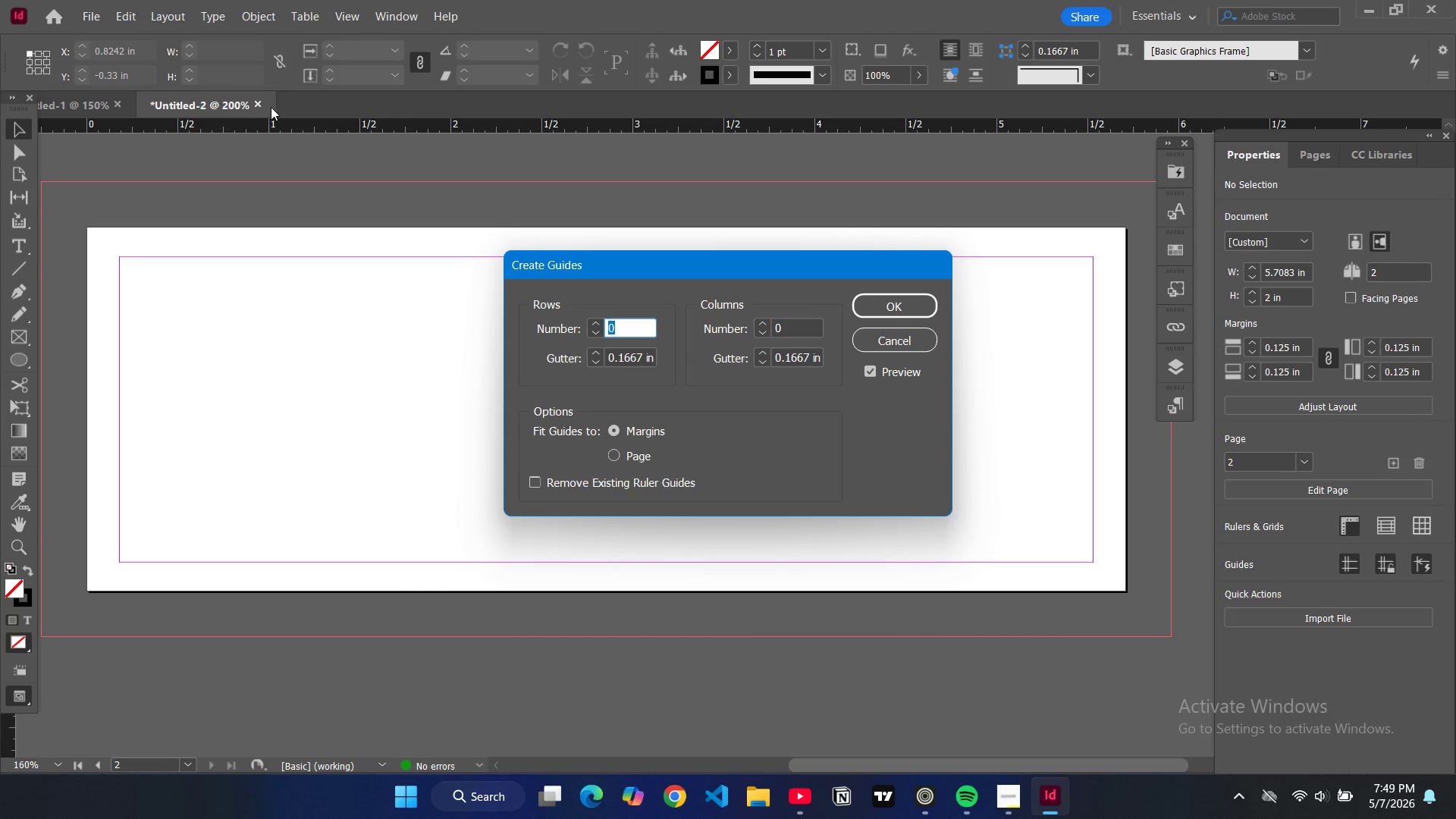 
key(3)
 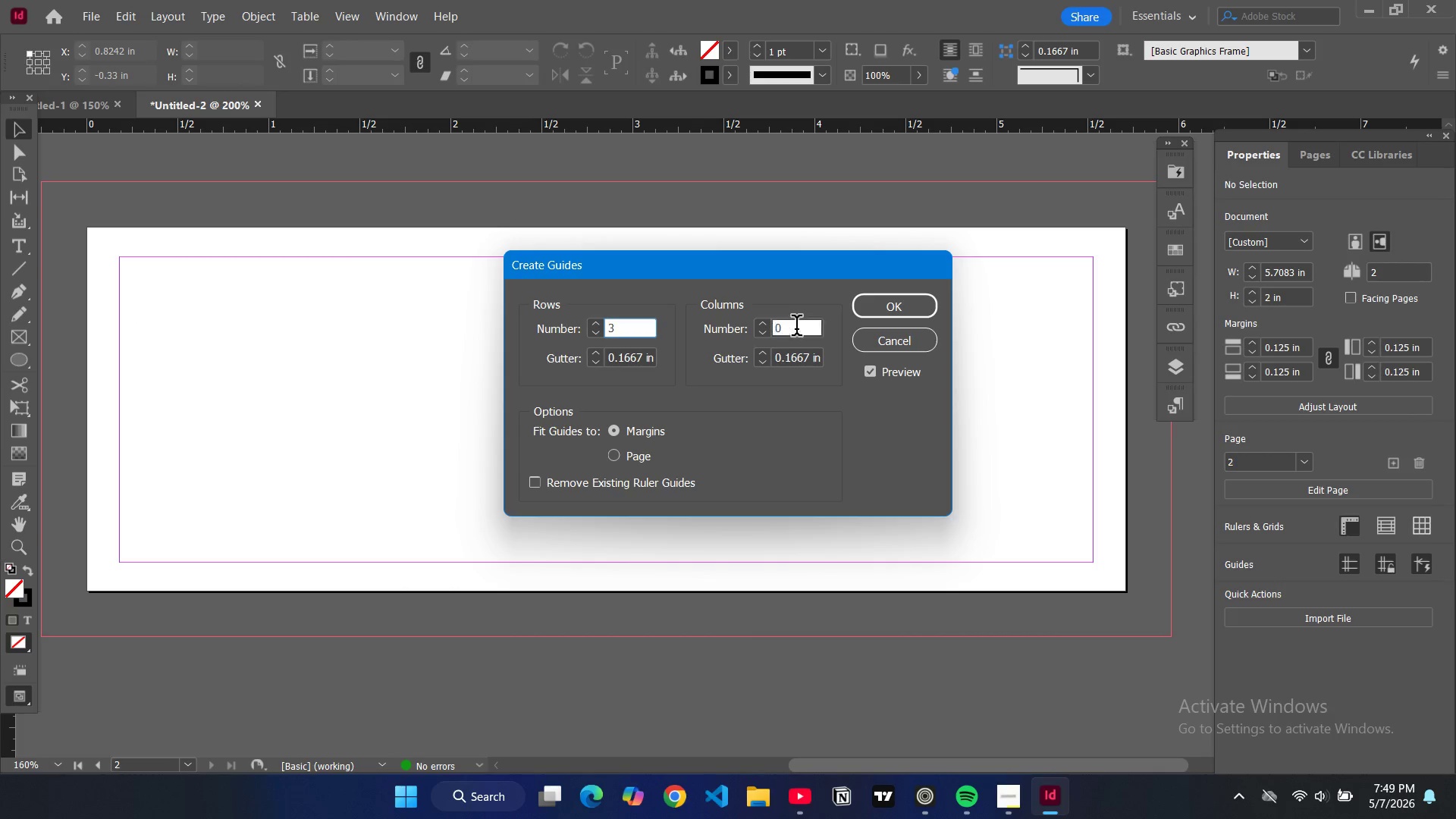 
double_click([796, 328])
 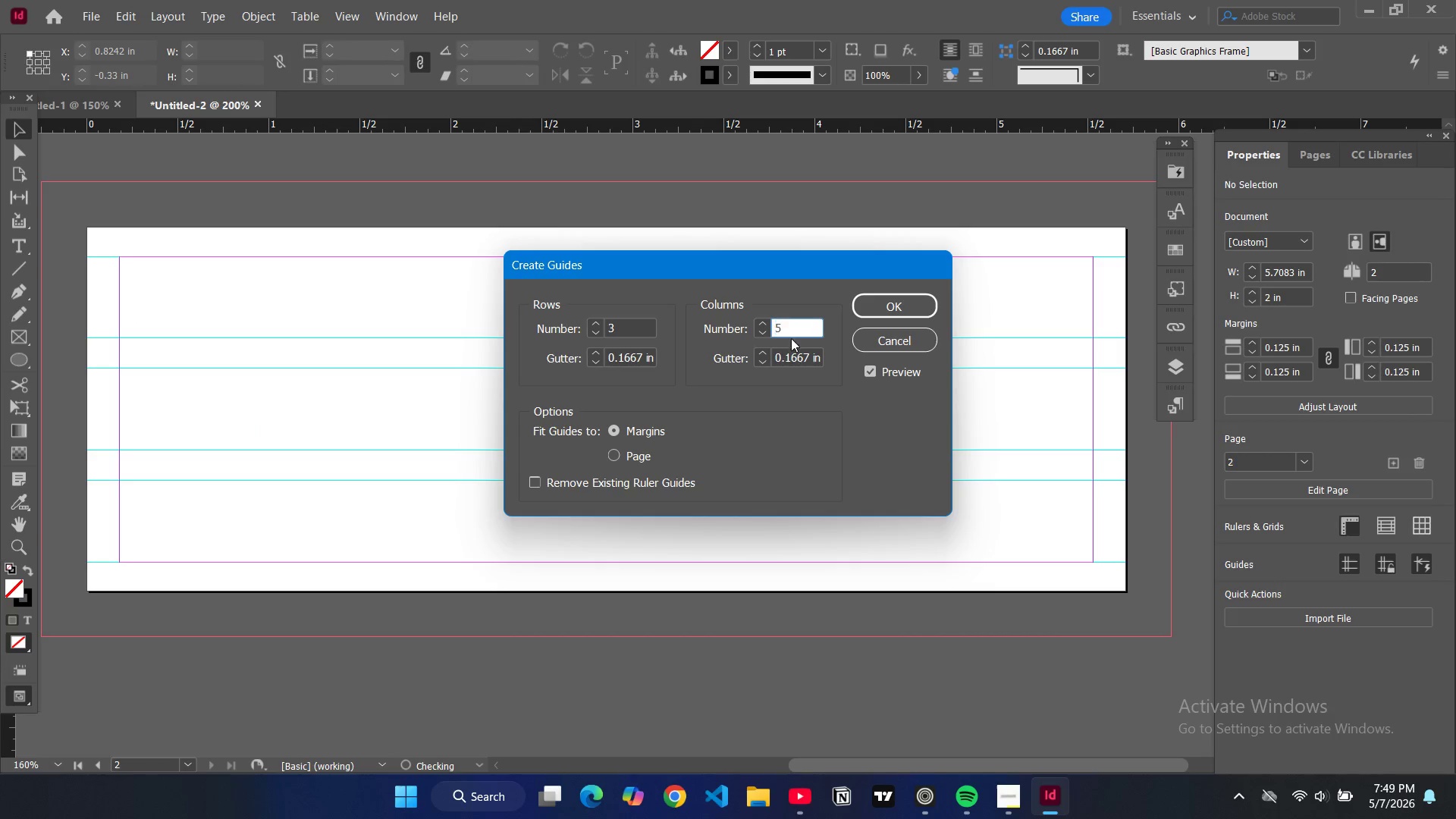 
key(5)
 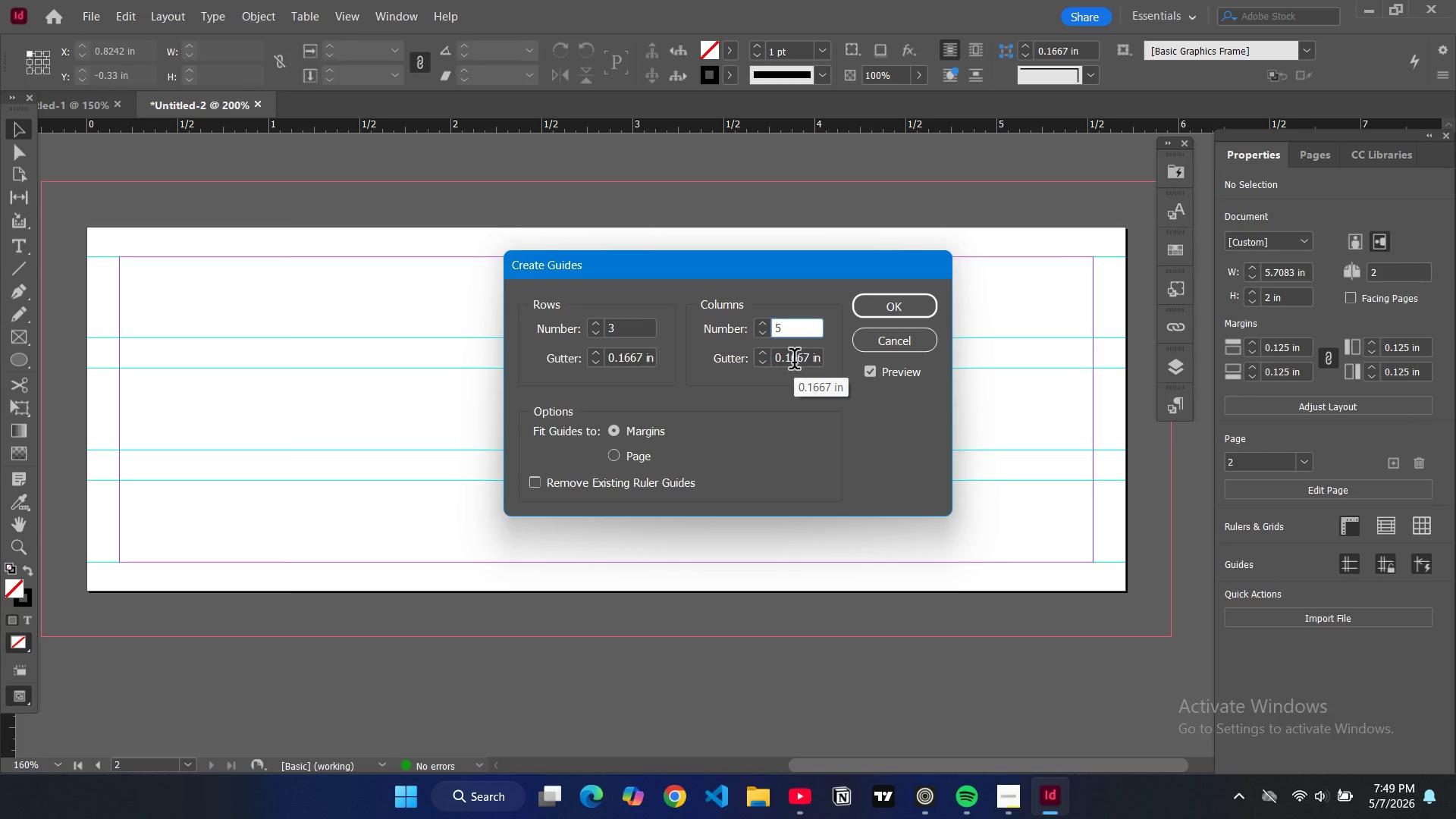 
double_click([794, 362])
 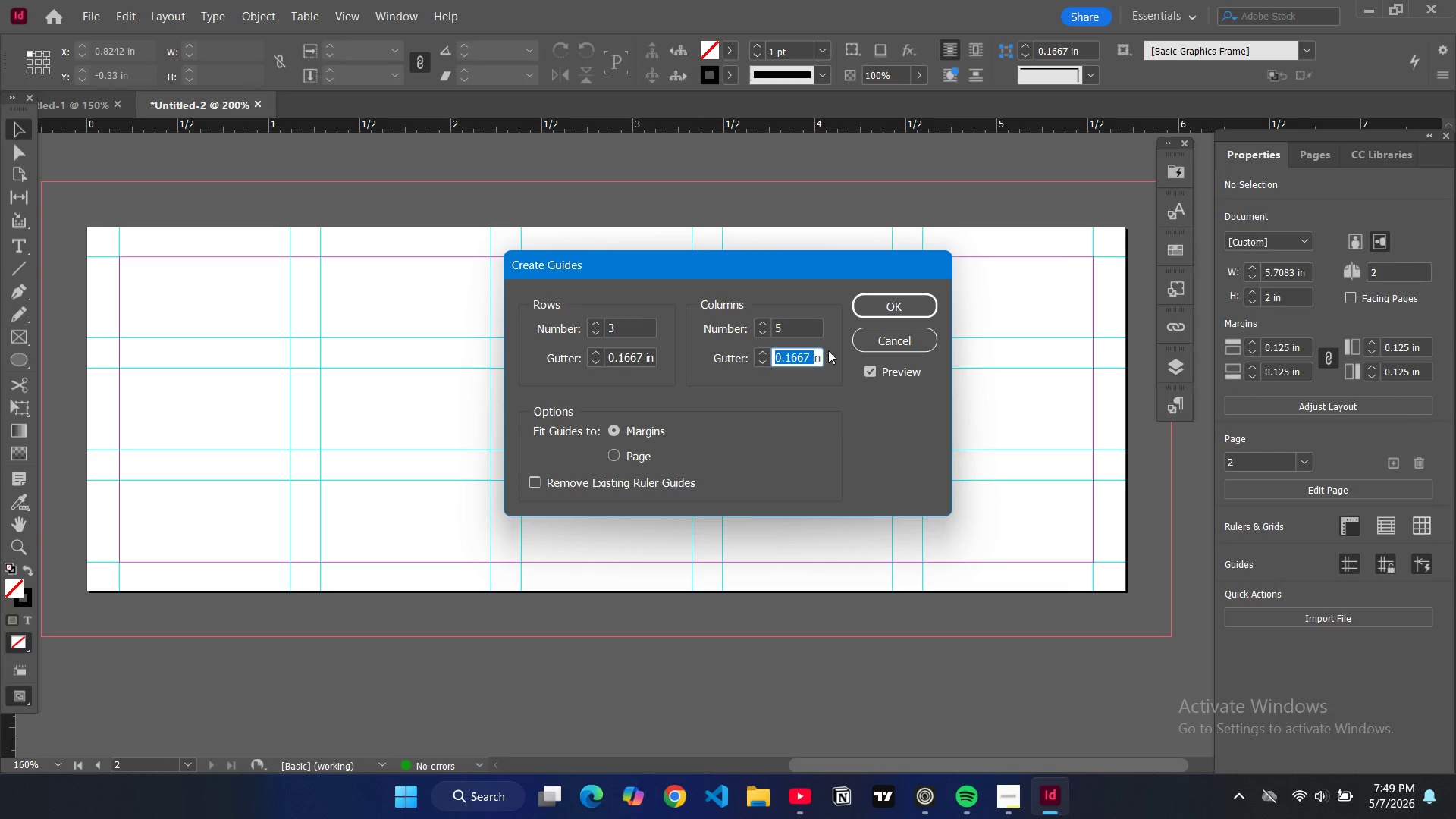 
type(0.07)
 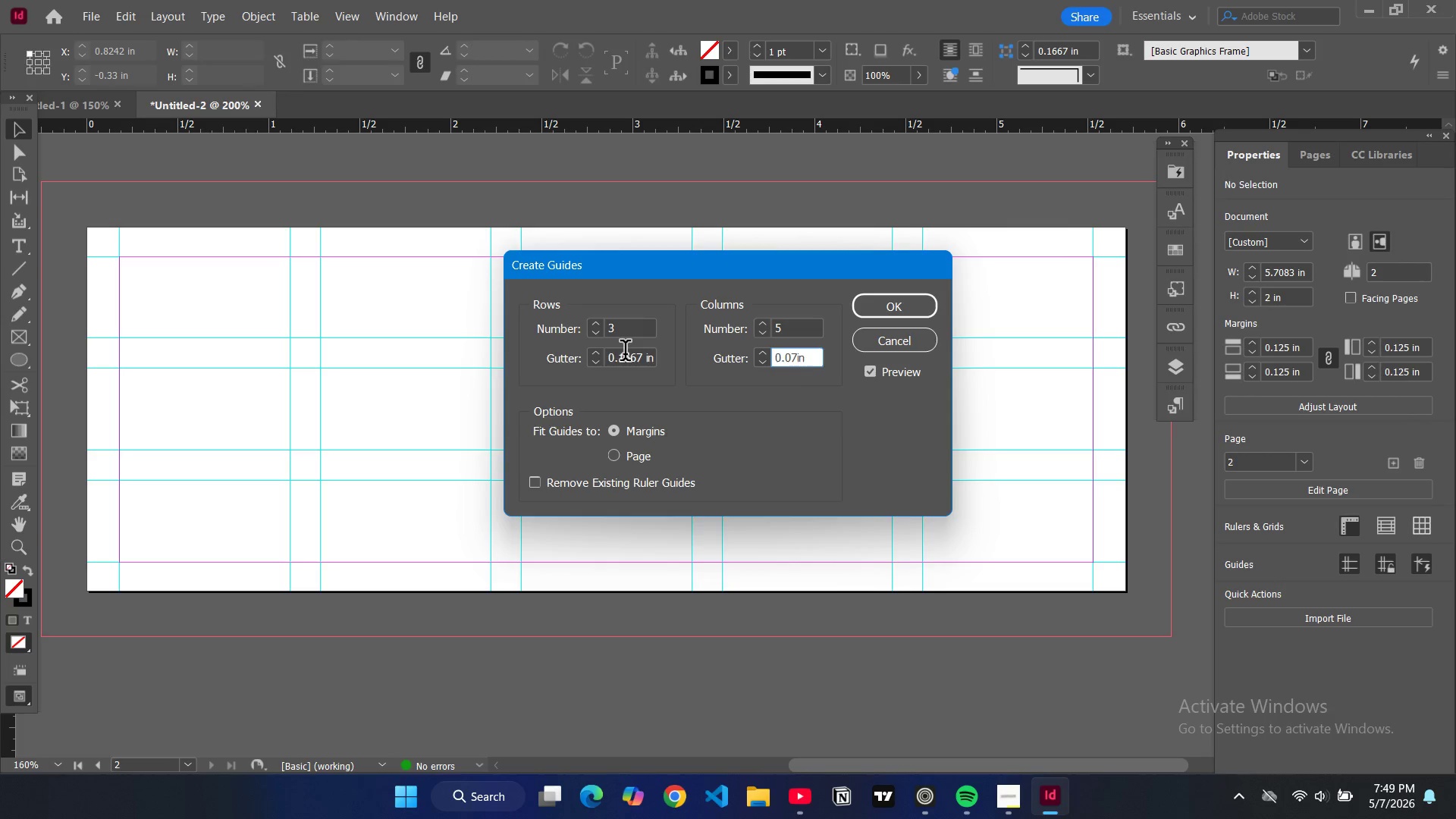 
double_click([625, 353])
 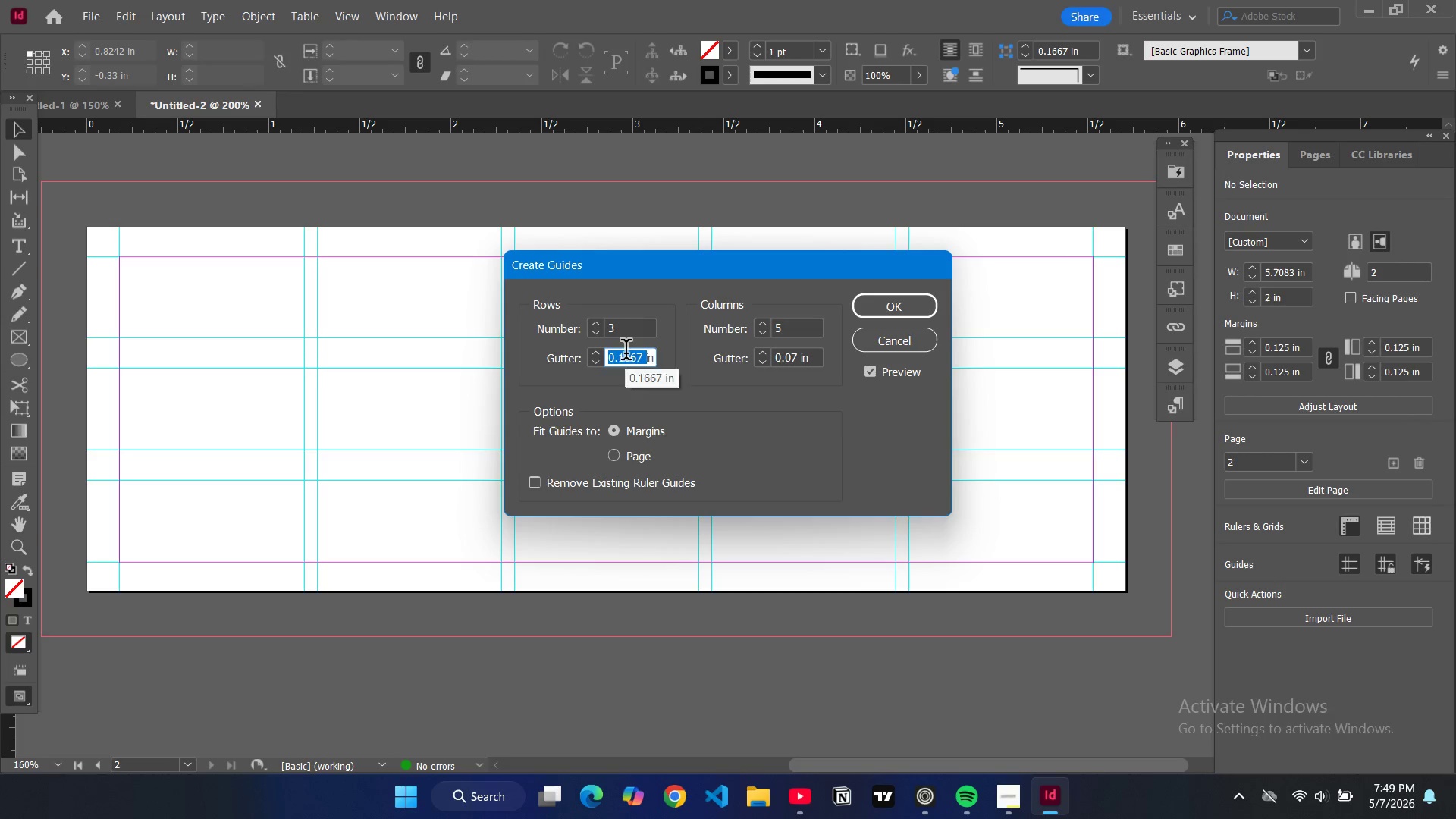 
type(0.07)
 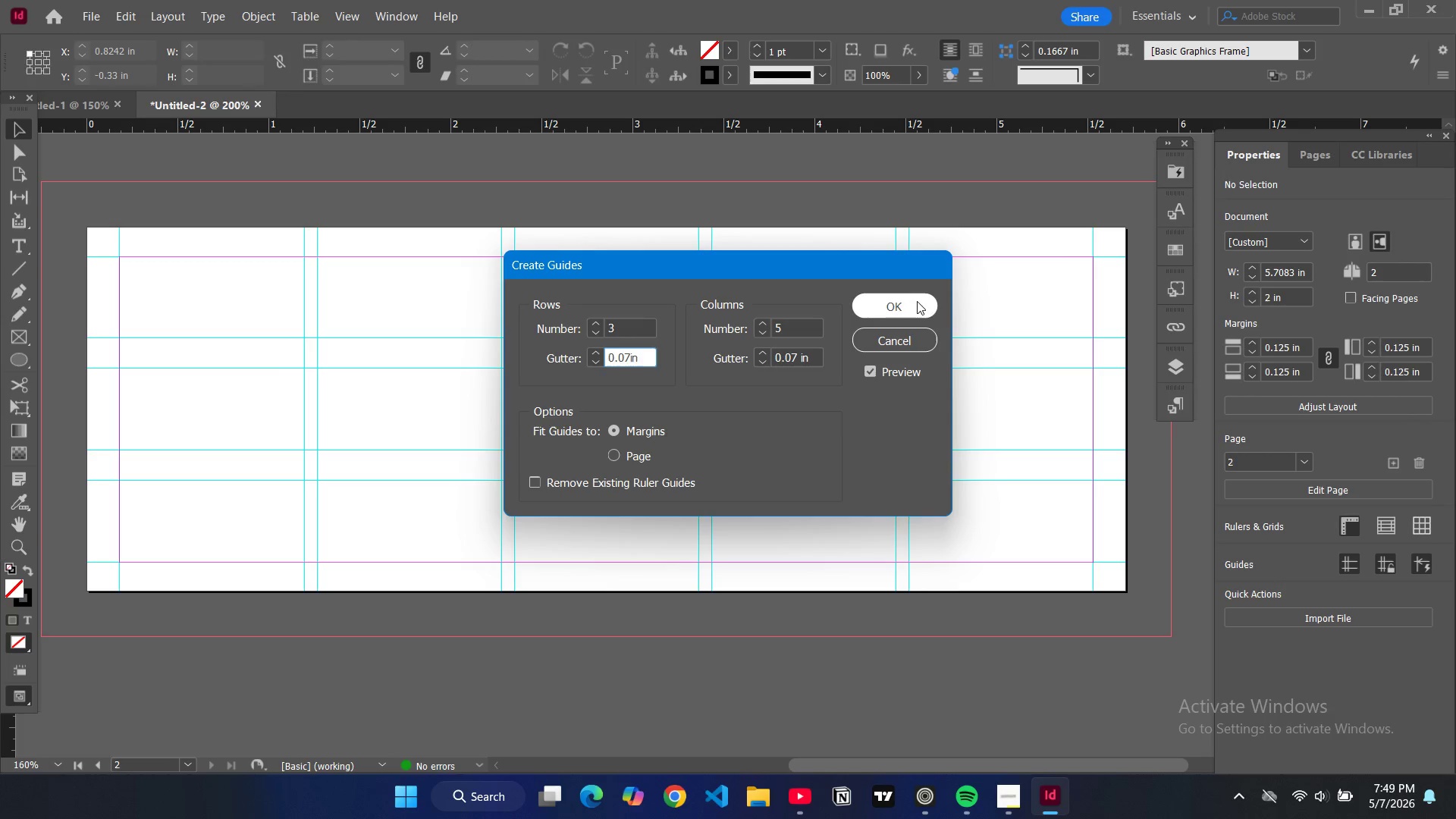 
left_click([916, 302])
 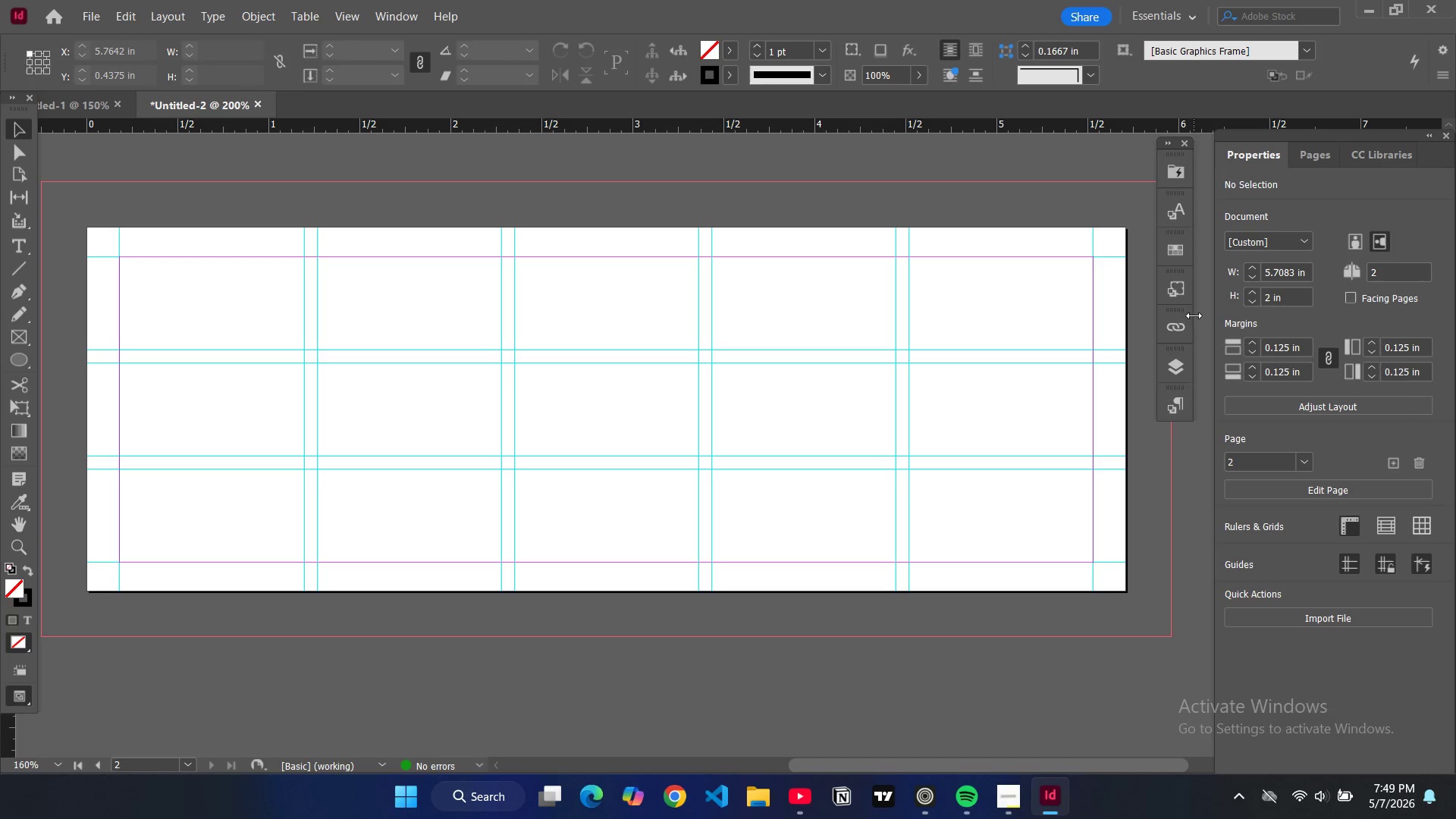 
wait(6.86)
 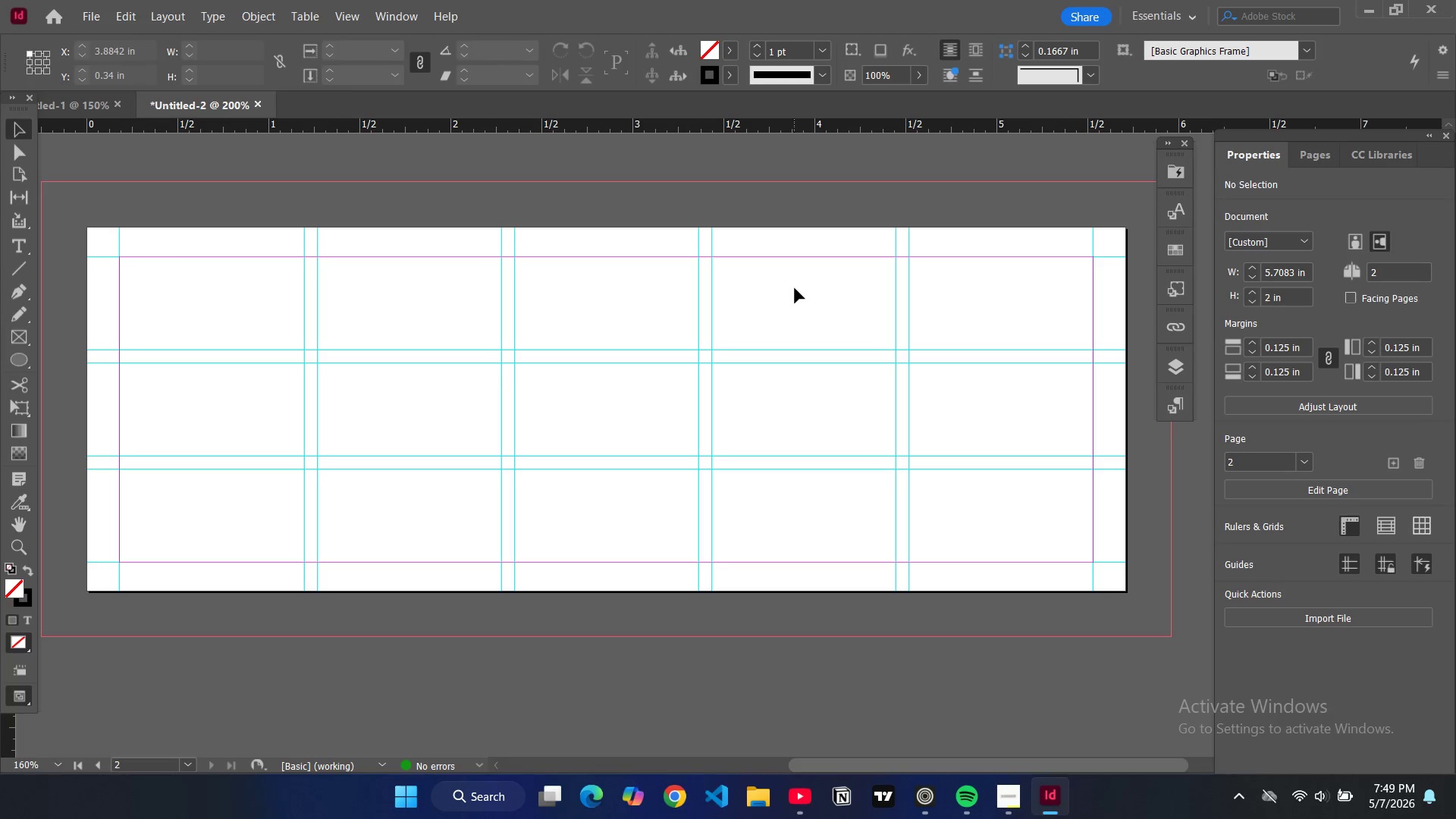 
left_click([1172, 244])
 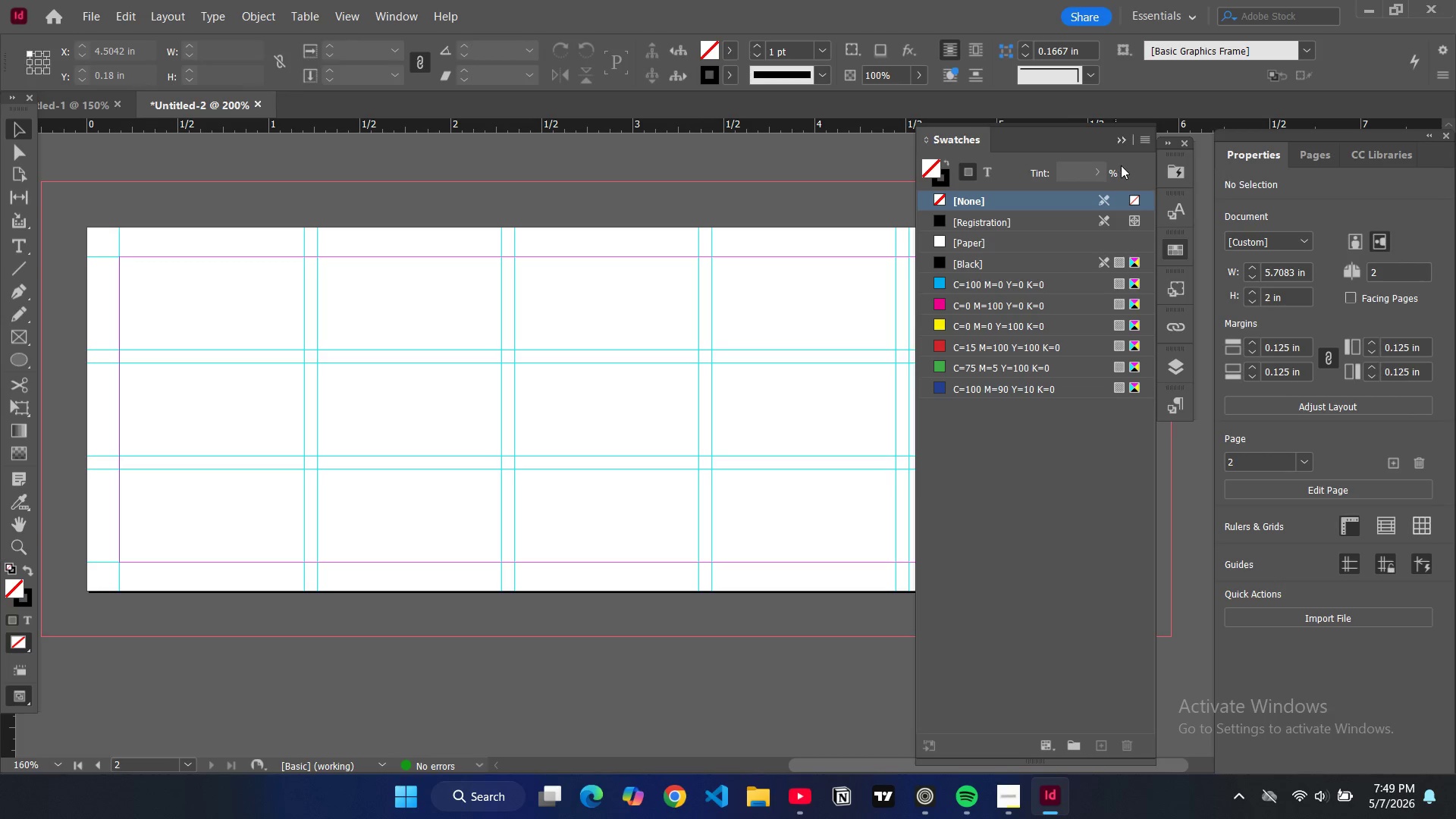 
double_click([1191, 147])
 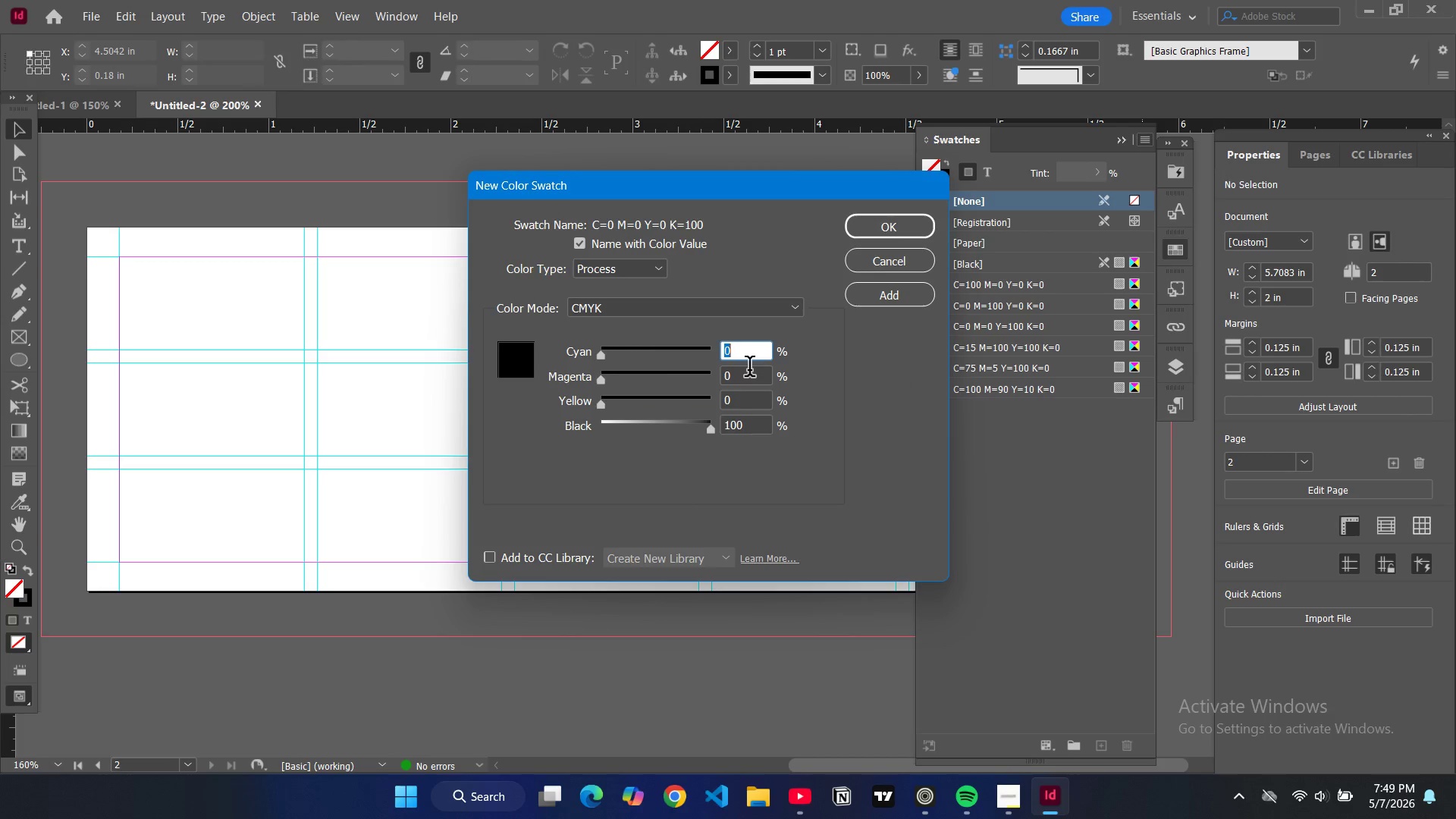 
left_click([700, 312])
 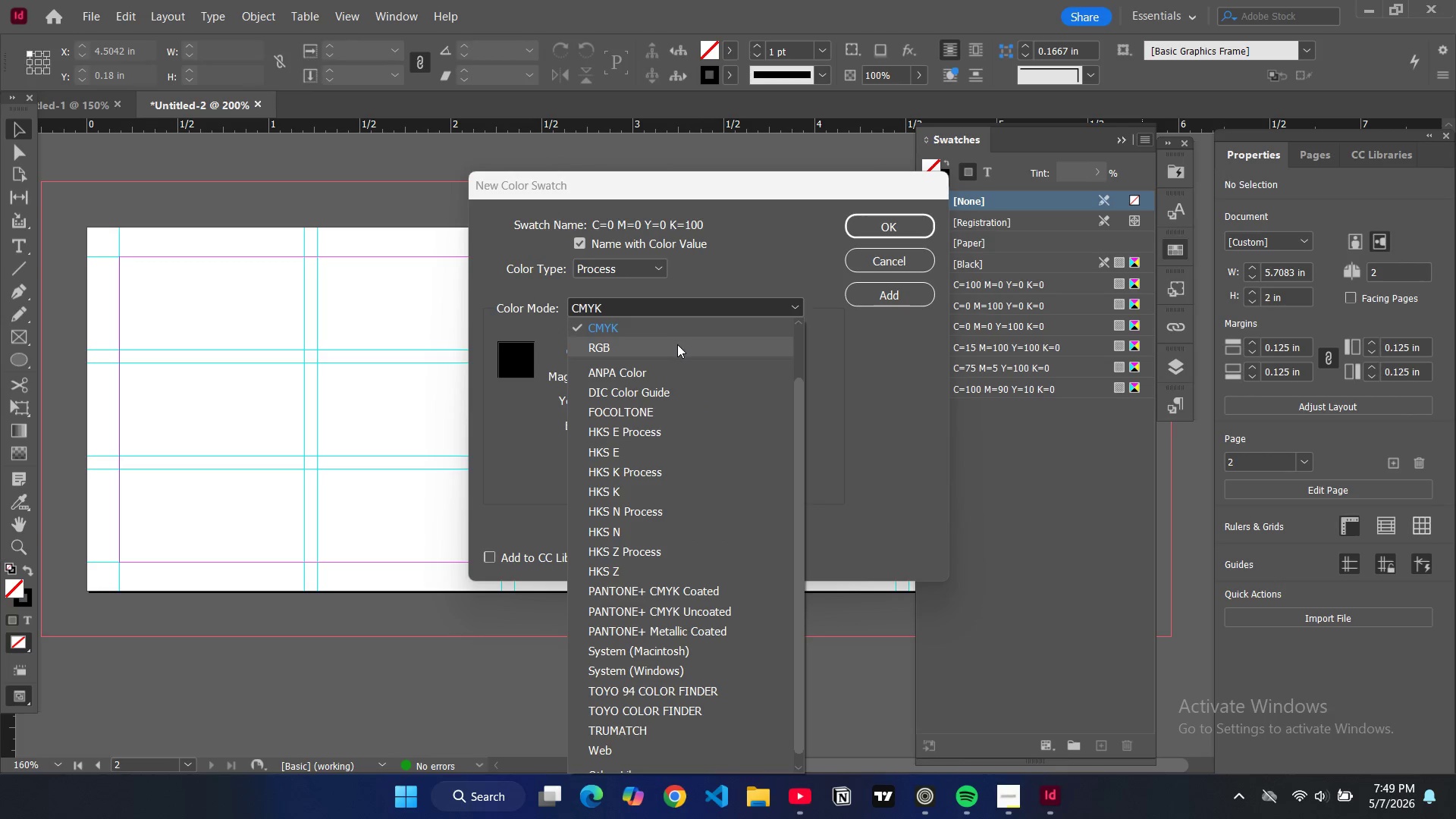 
left_click([677, 345])
 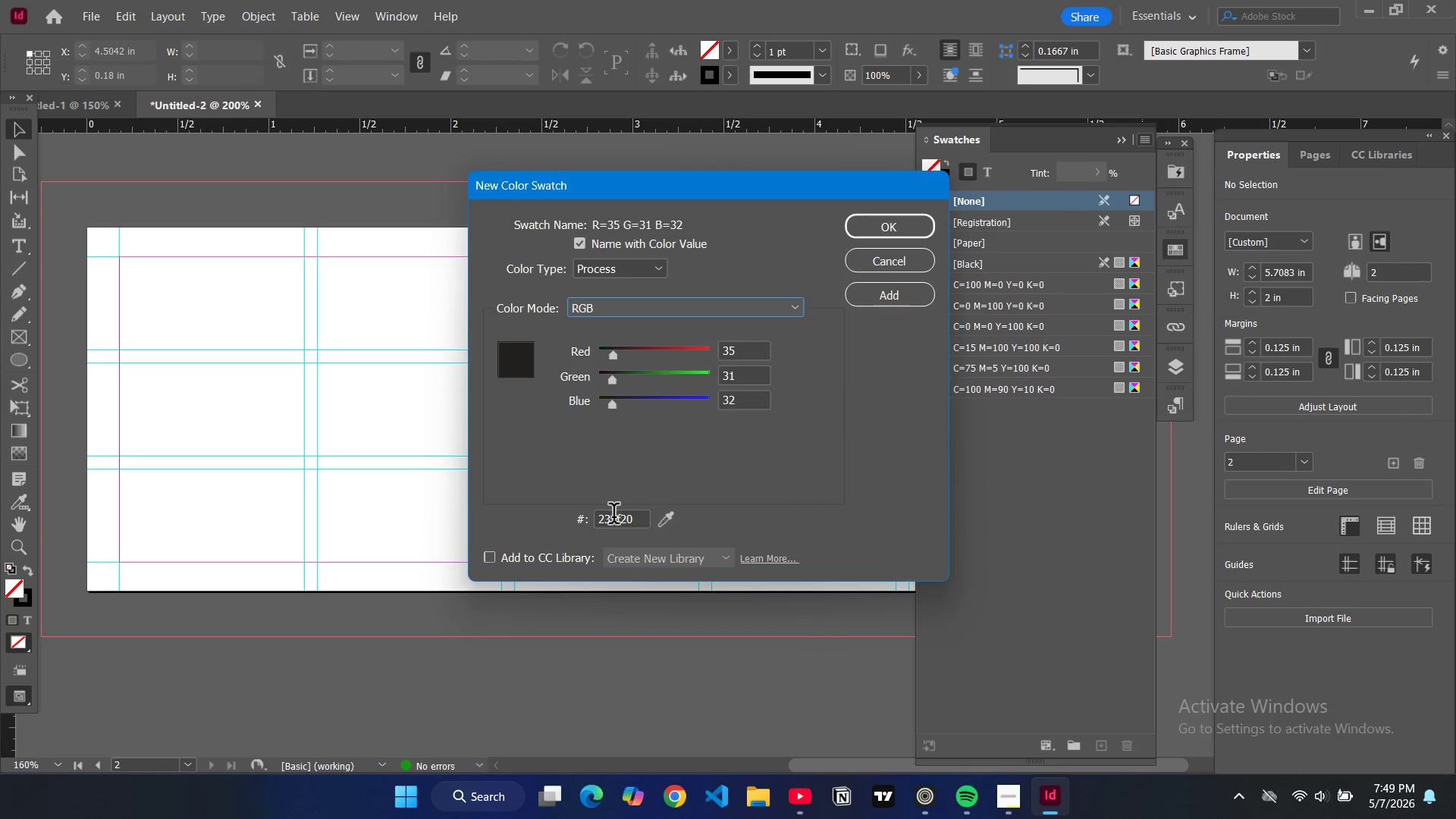 
double_click([612, 516])
 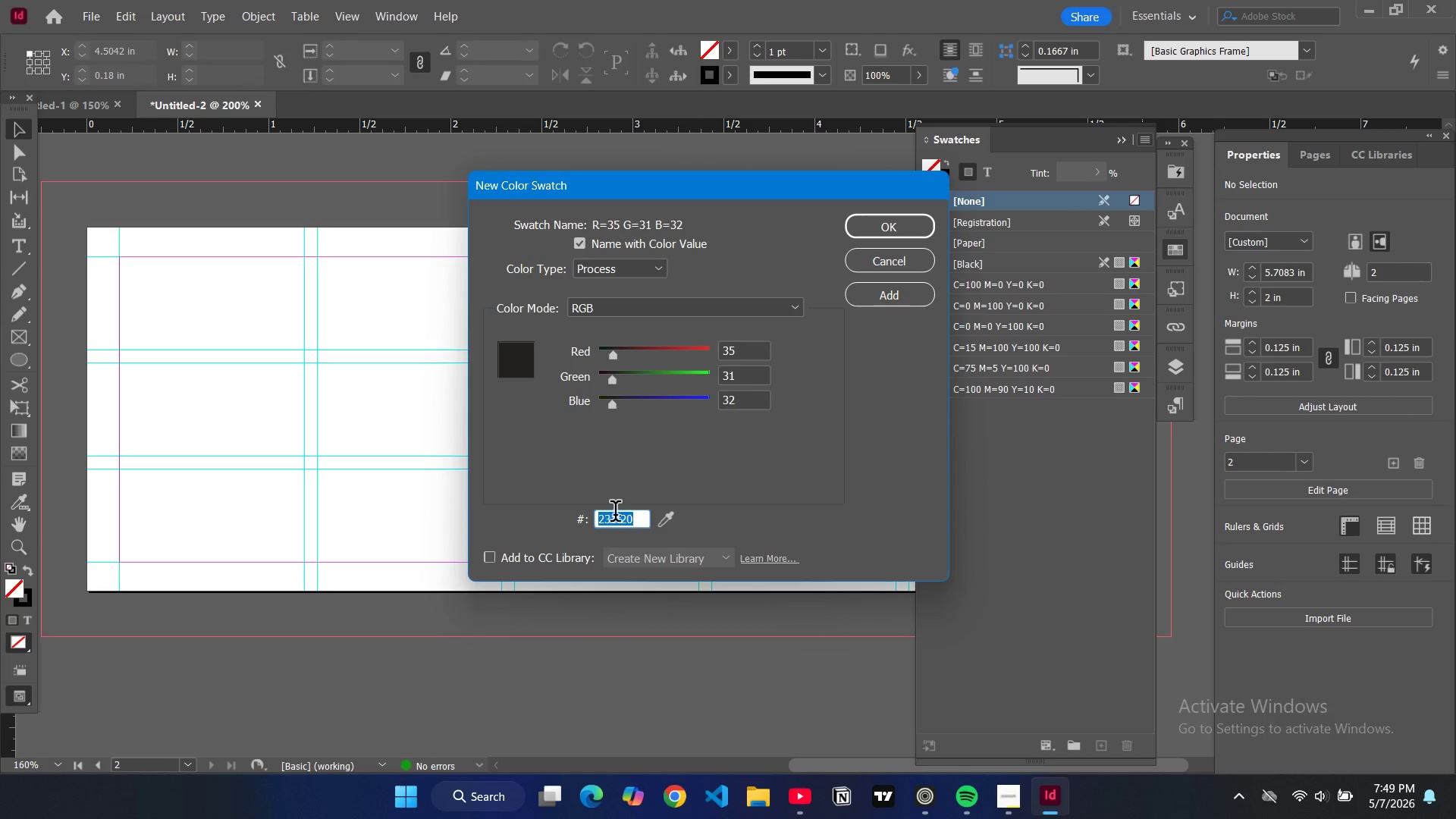 
key(2)
 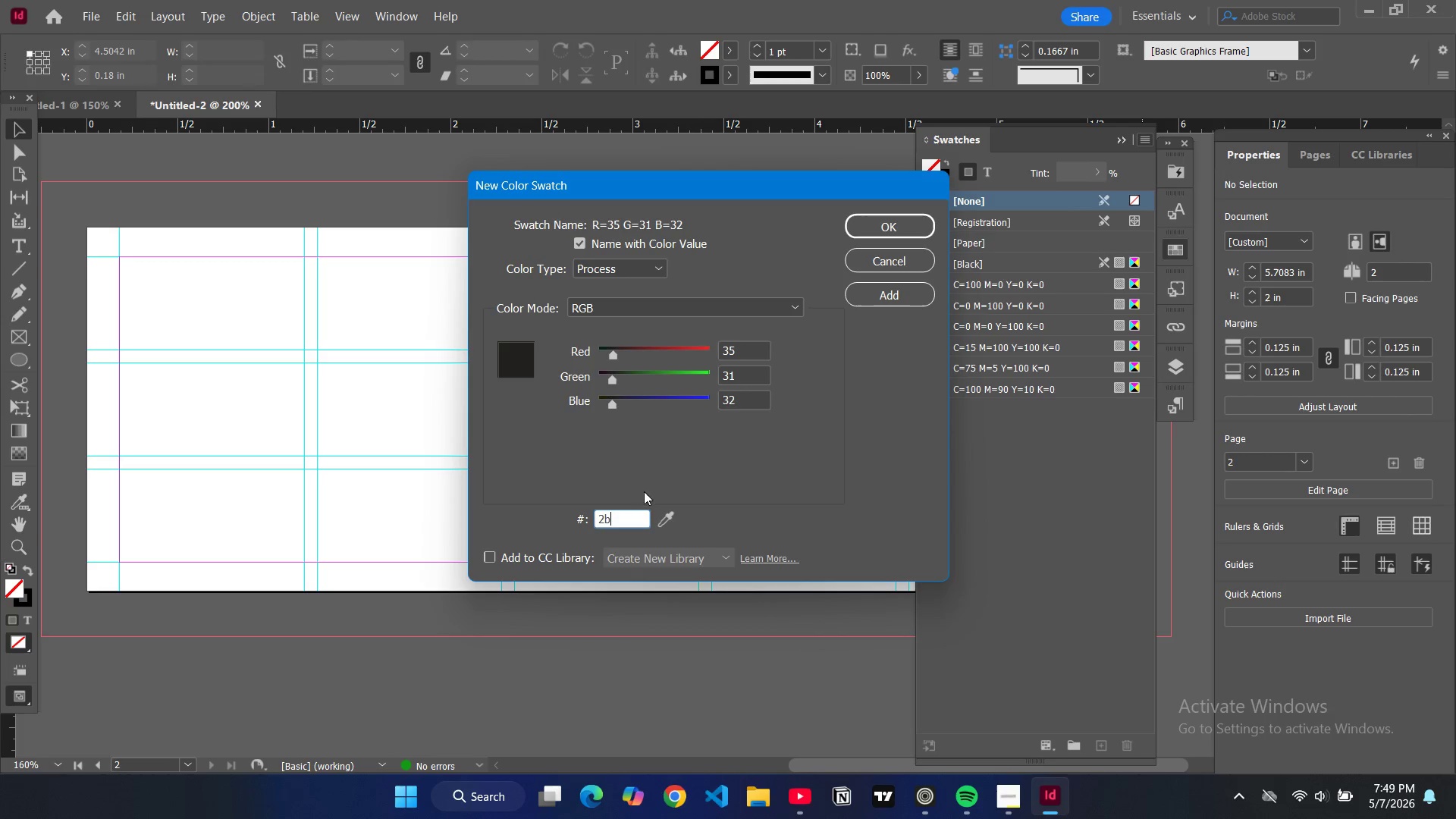 
type(b1d1)
 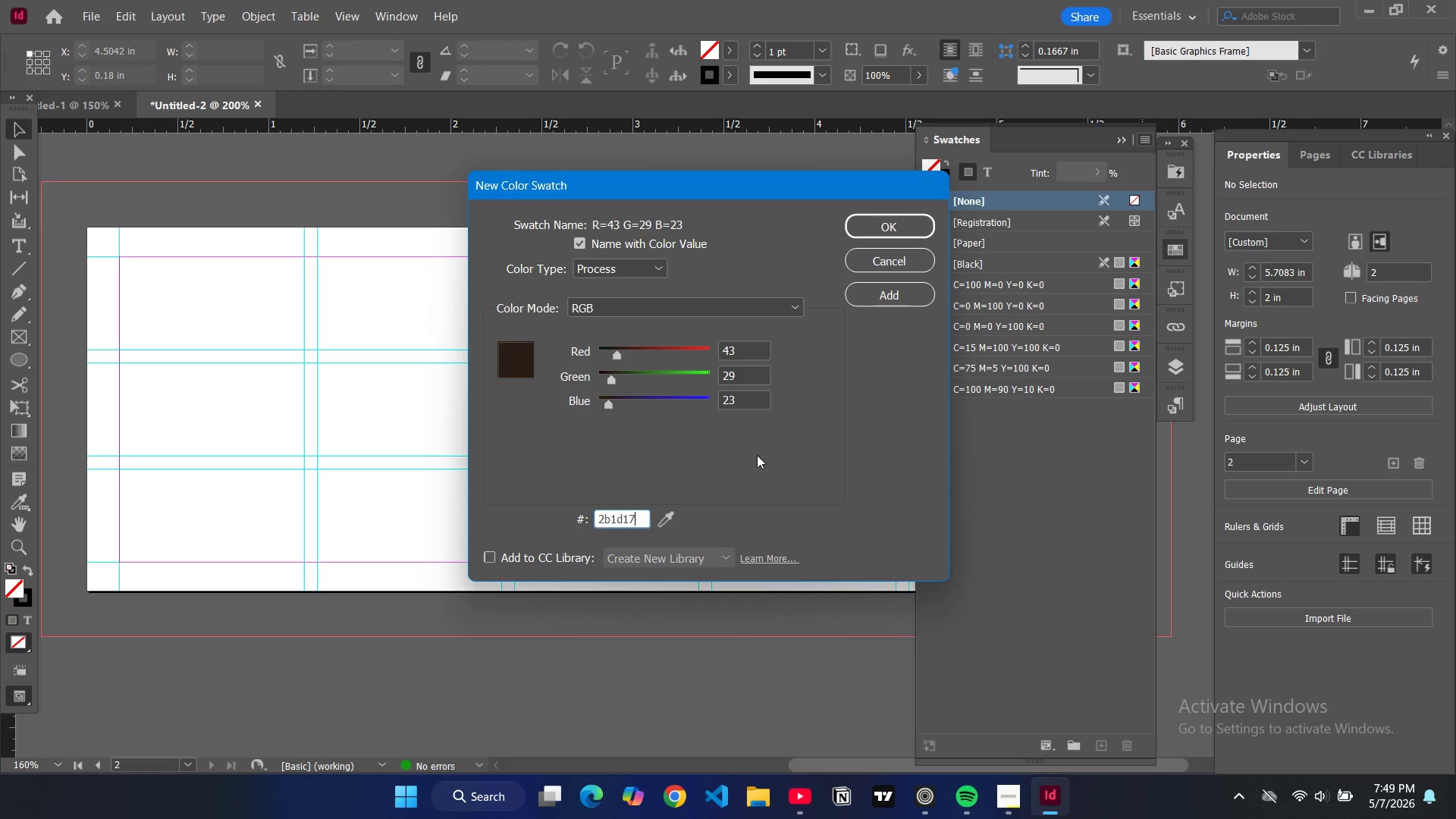 
key(7)
 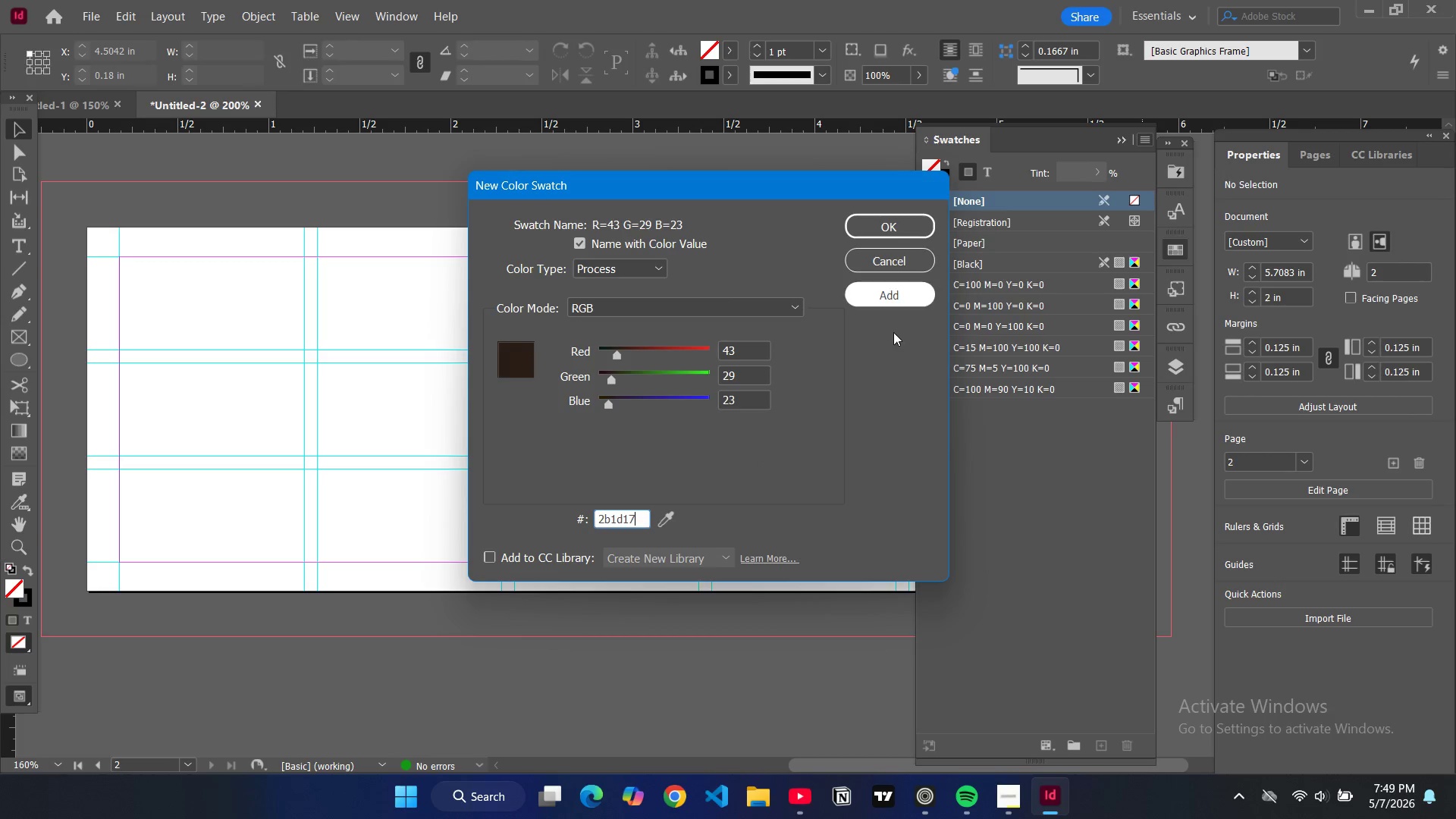 
left_click([857, 443])
 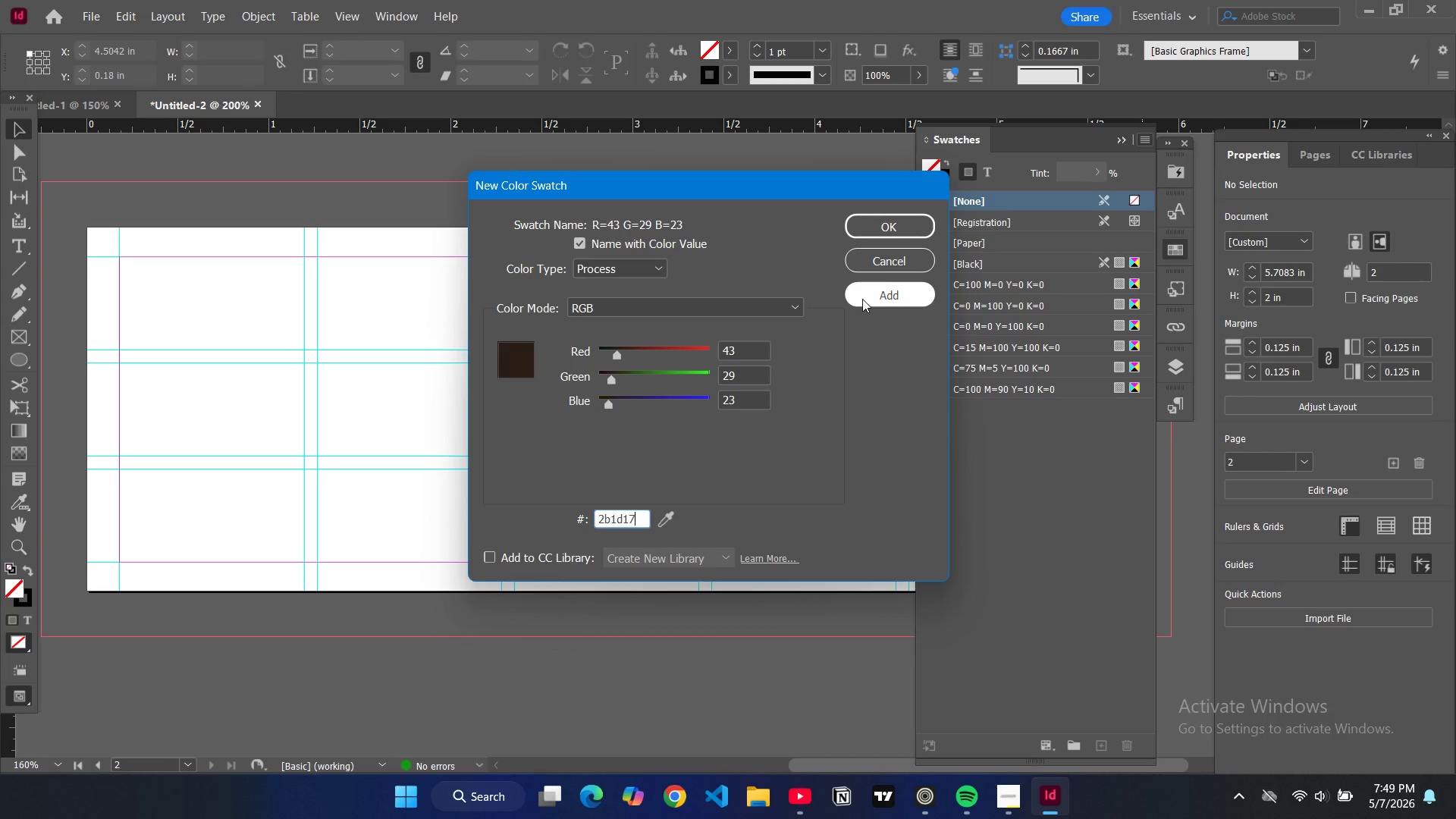 
left_click([862, 299])
 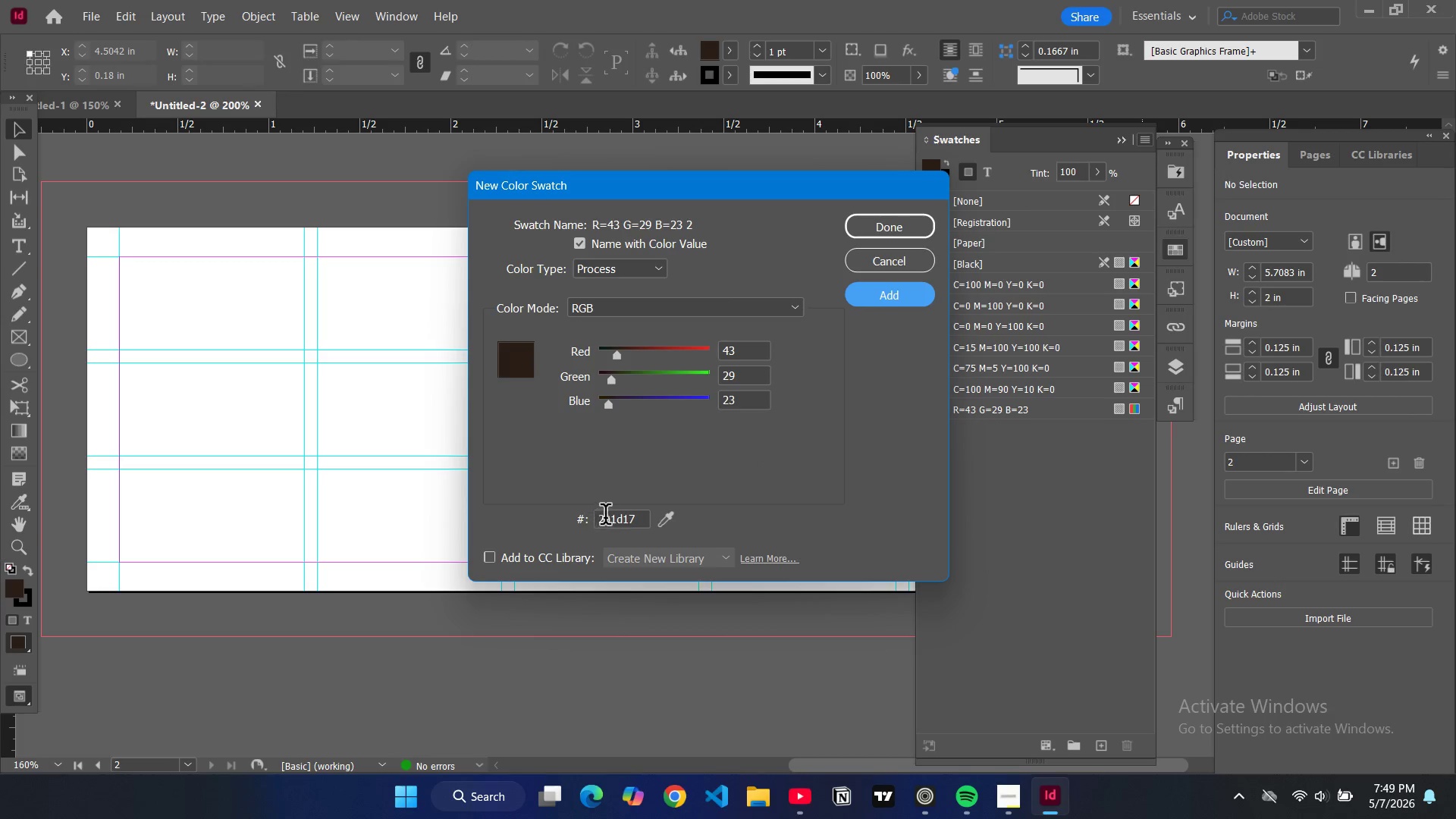 
double_click([607, 517])
 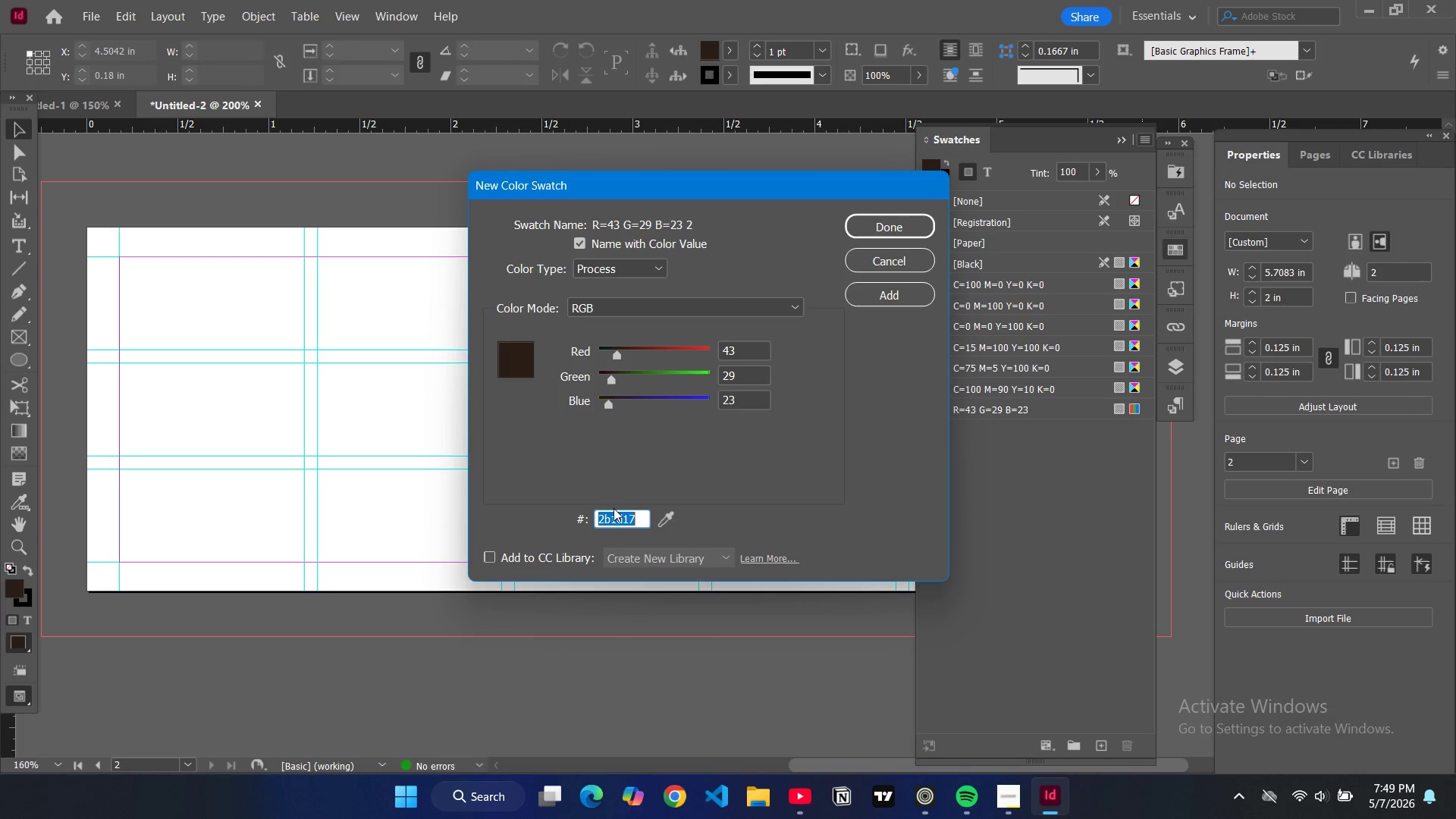 
type(f5e8)
 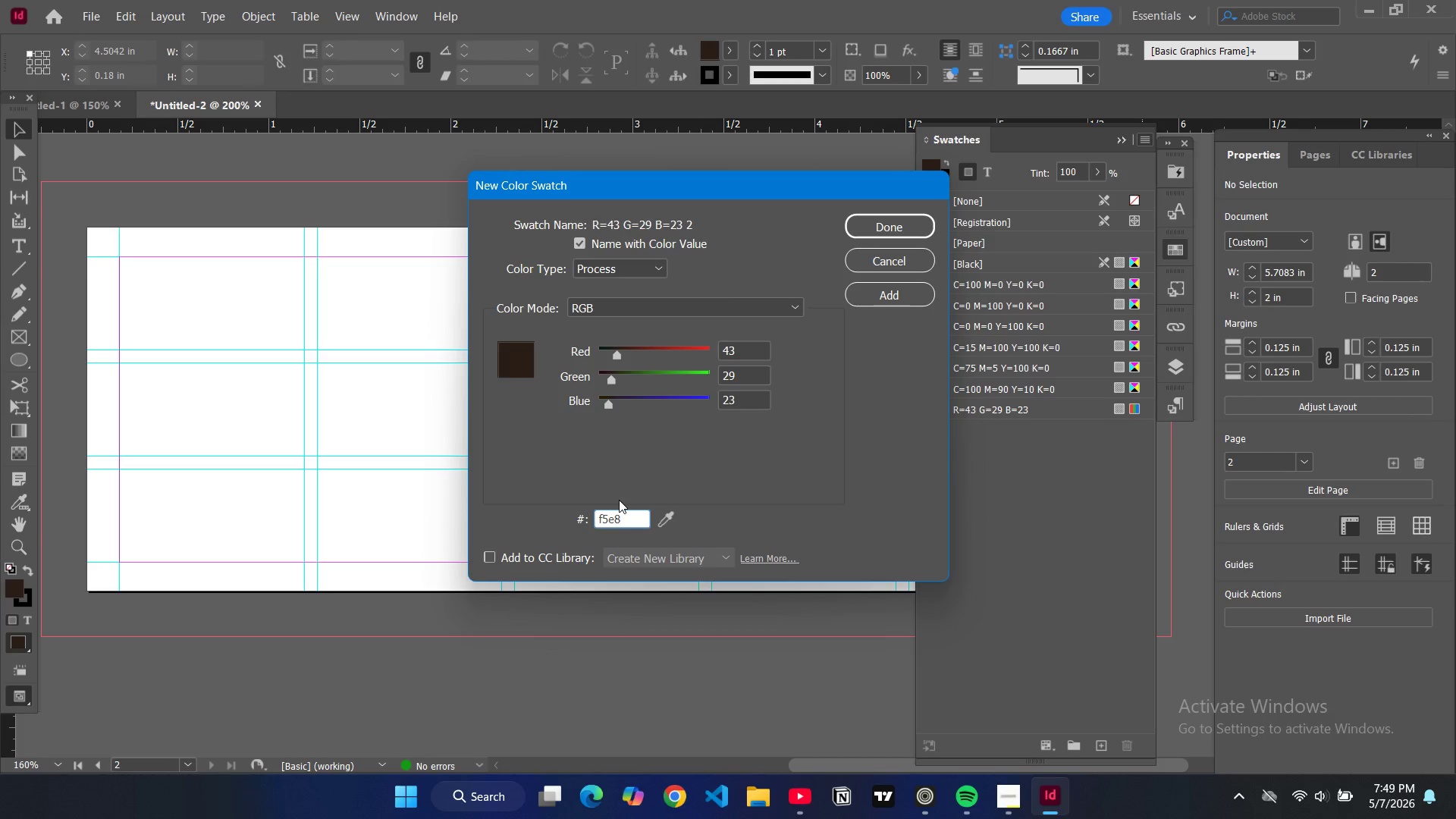 
key(D)
 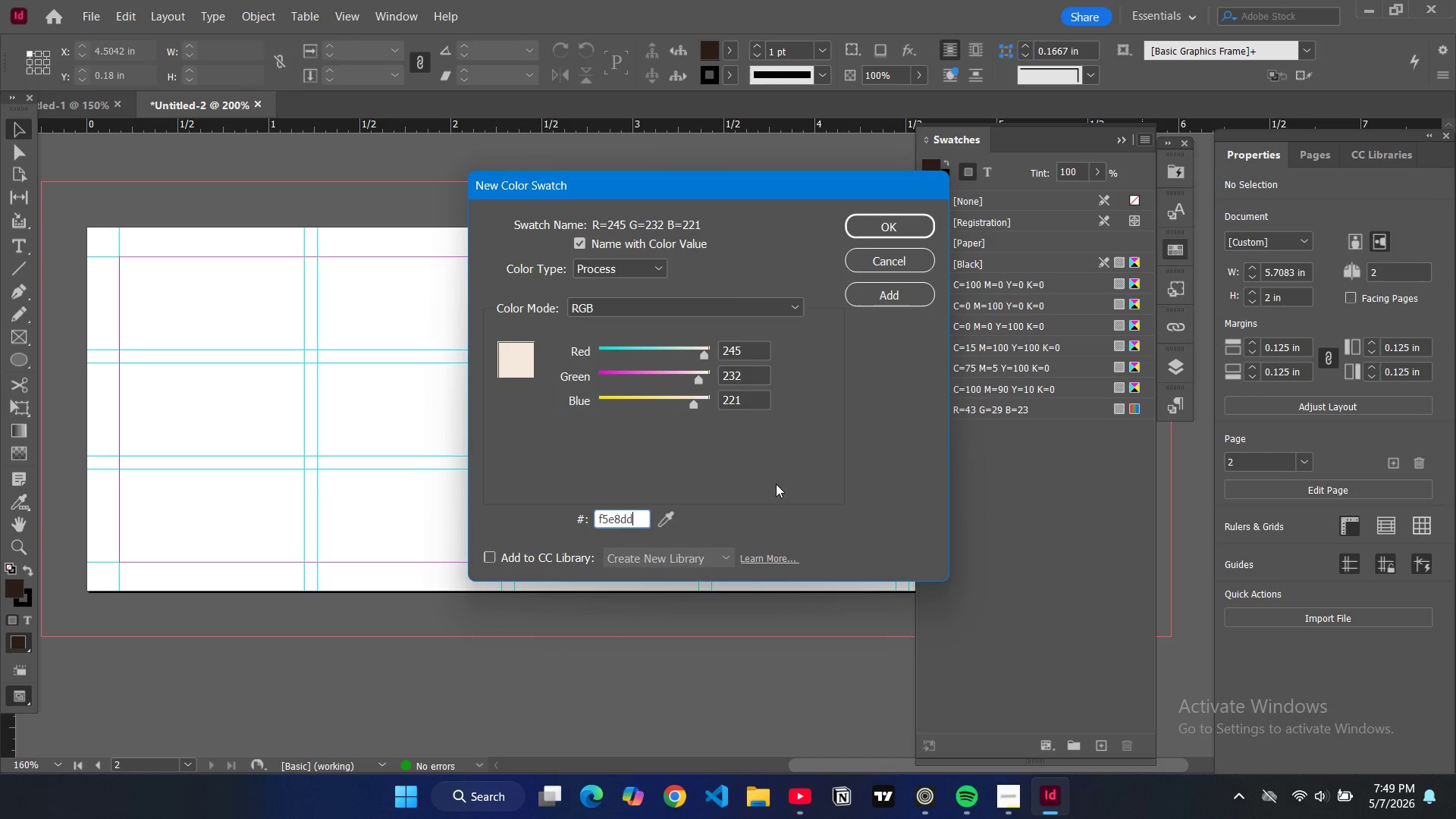 
key(D)
 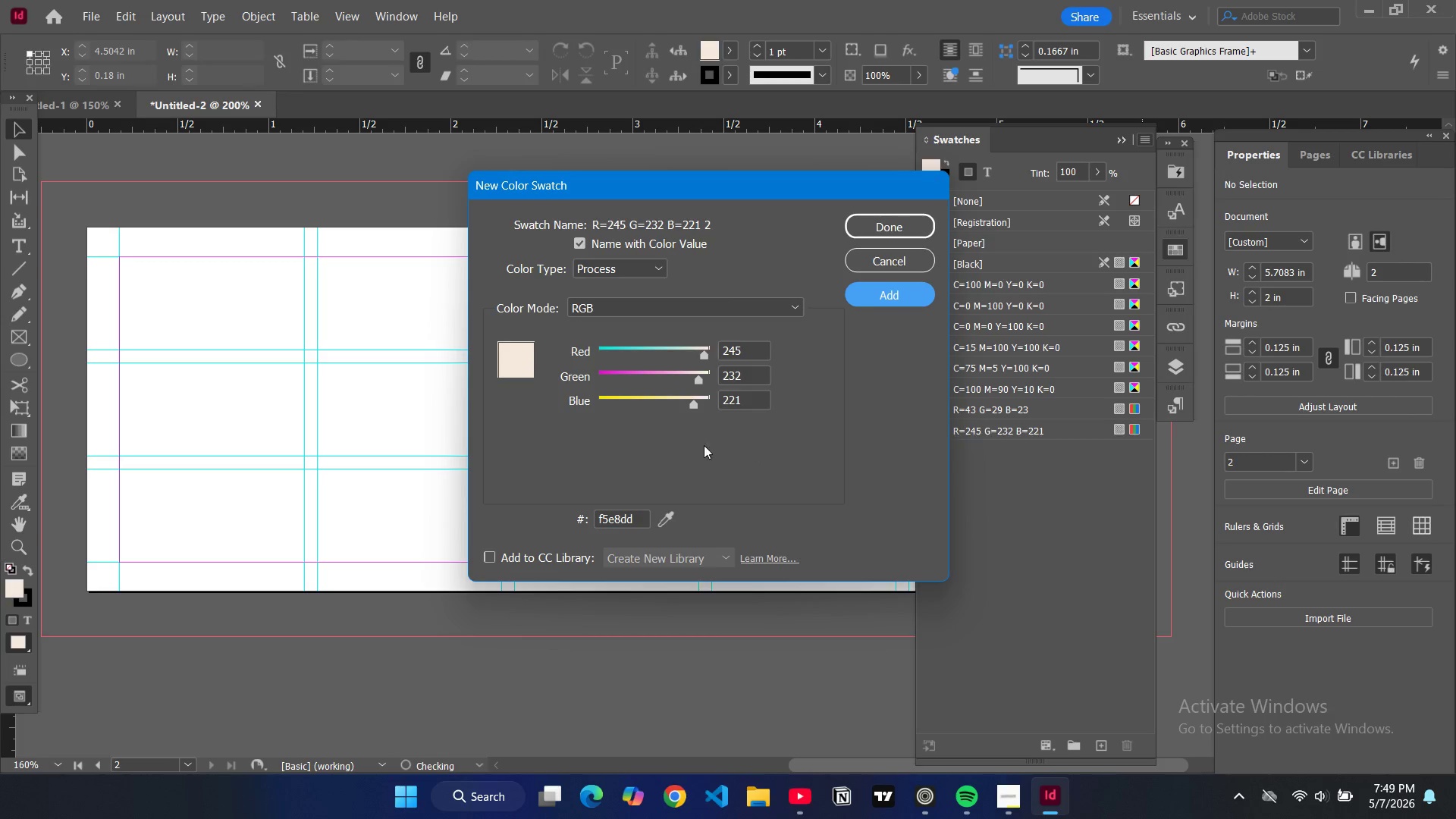 
double_click([622, 519])
 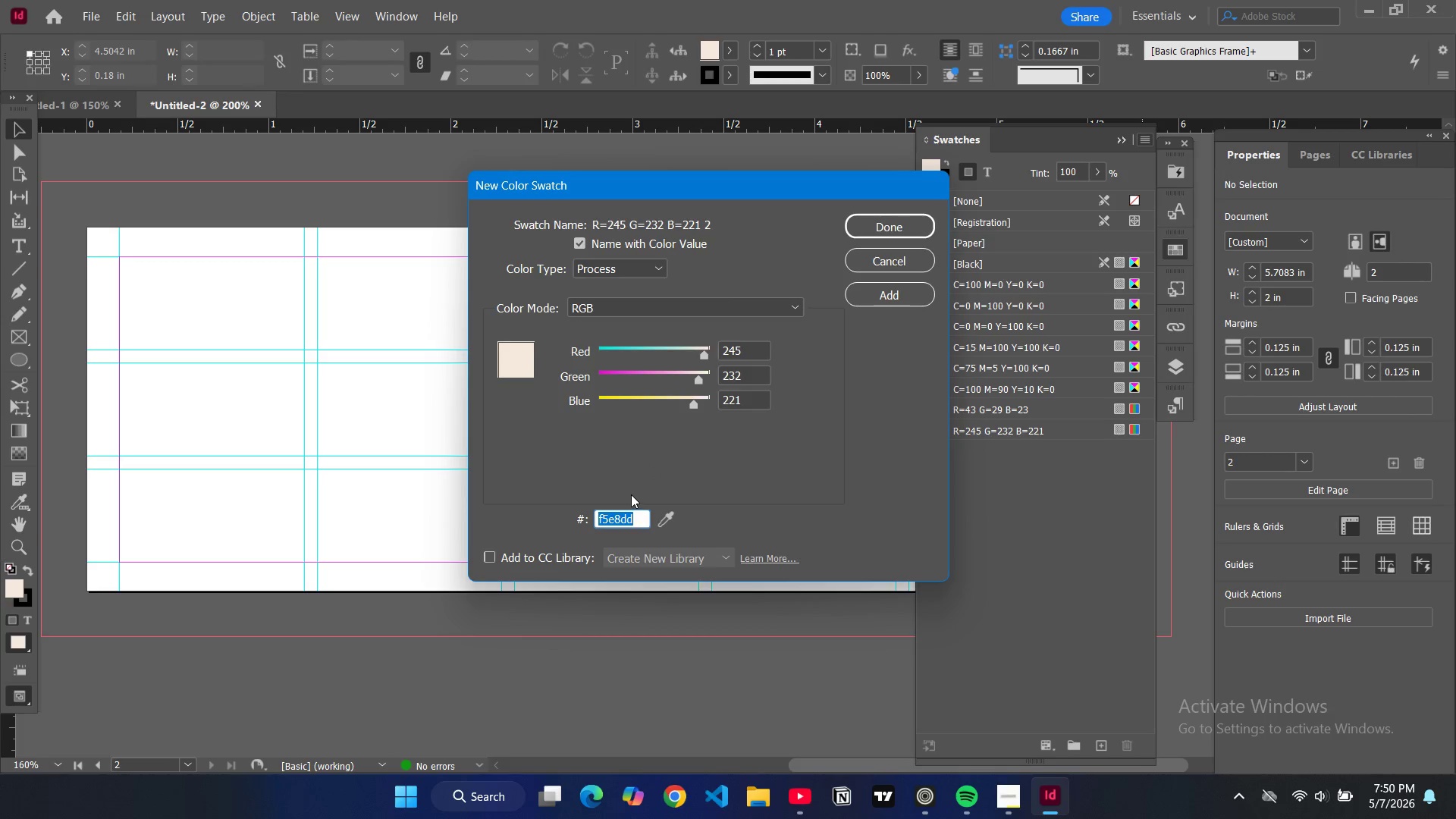 
type(c76b4)
 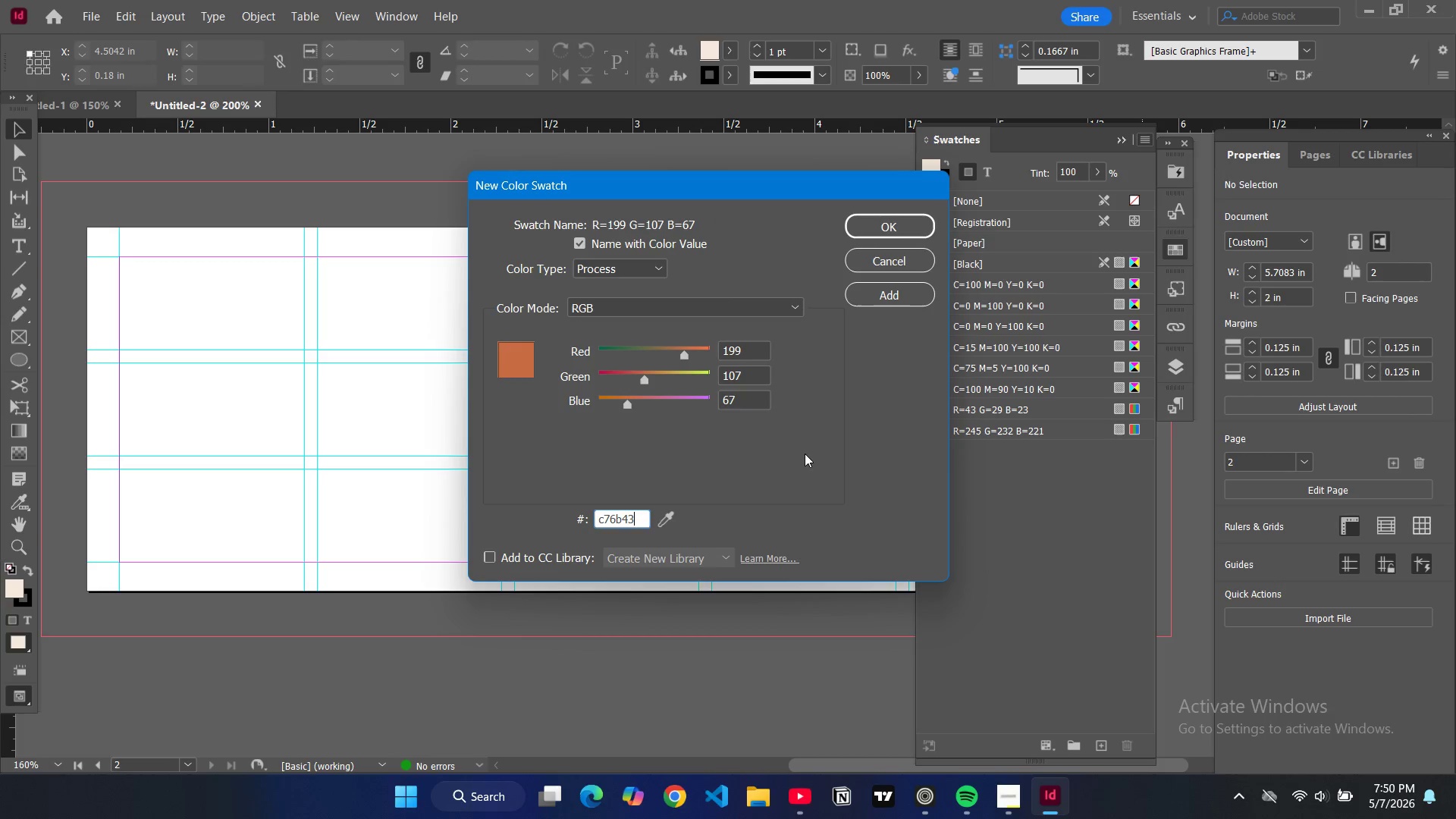 
key(3)
 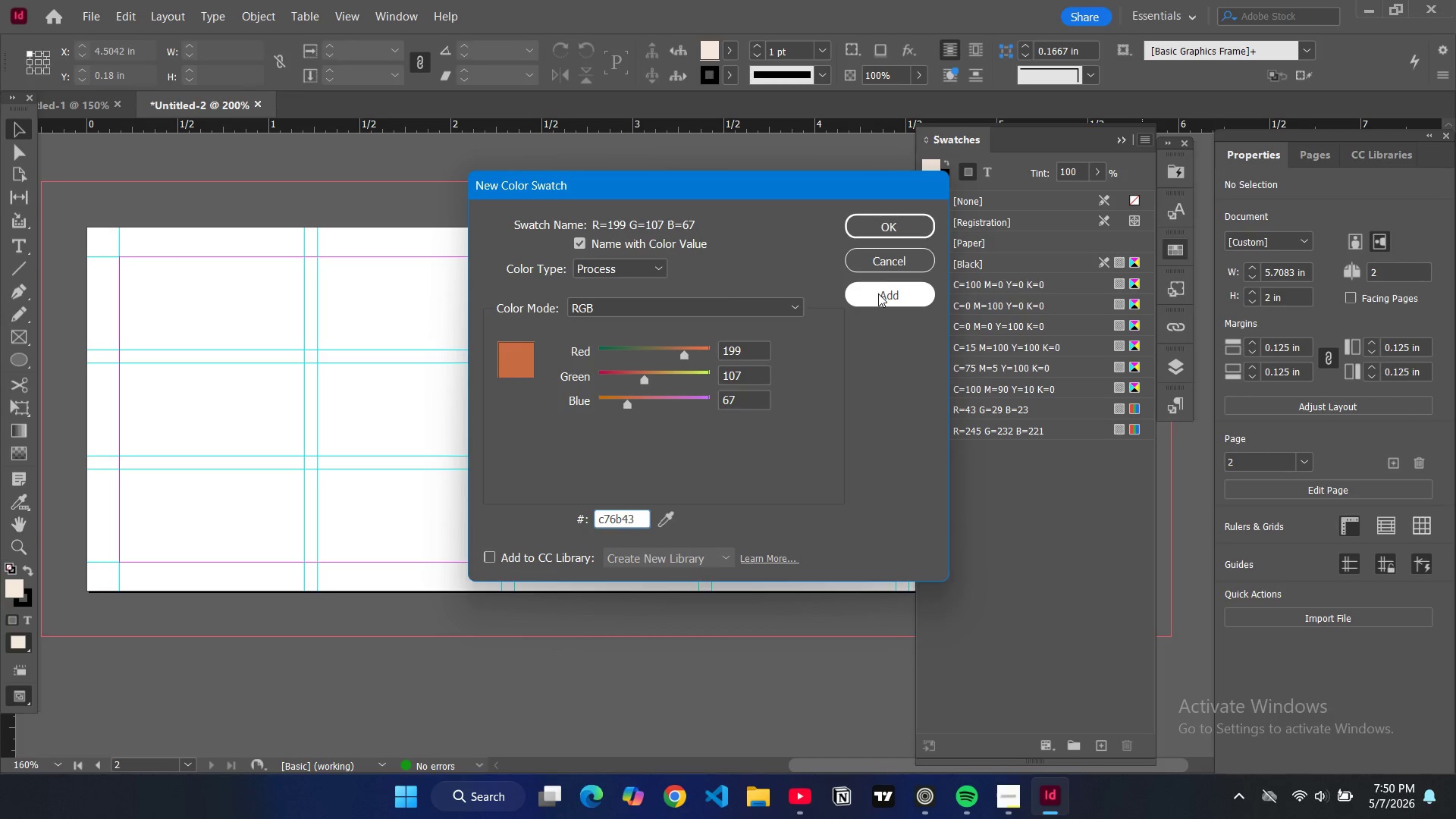 
left_click([878, 293])
 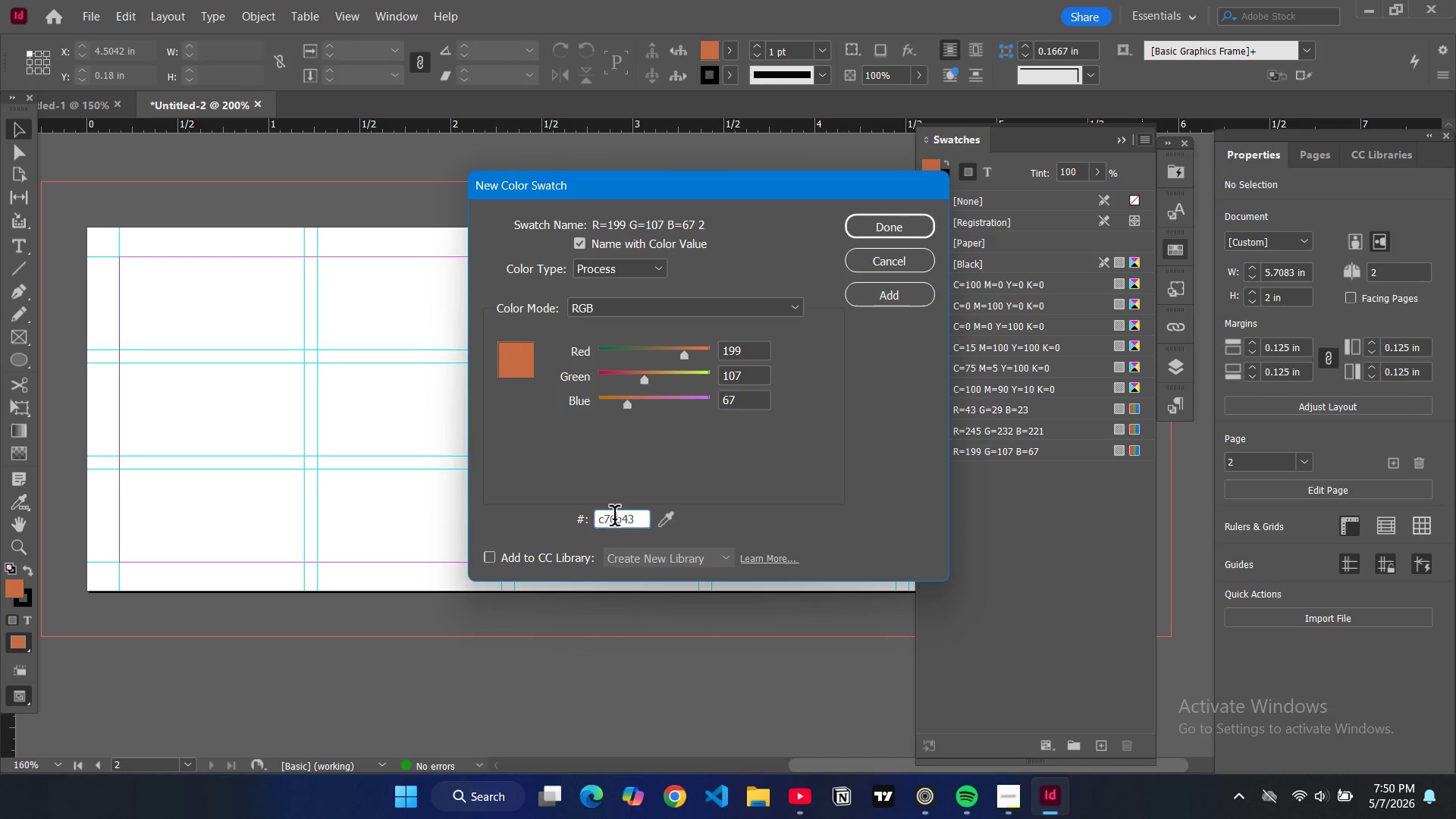 
double_click([614, 519])
 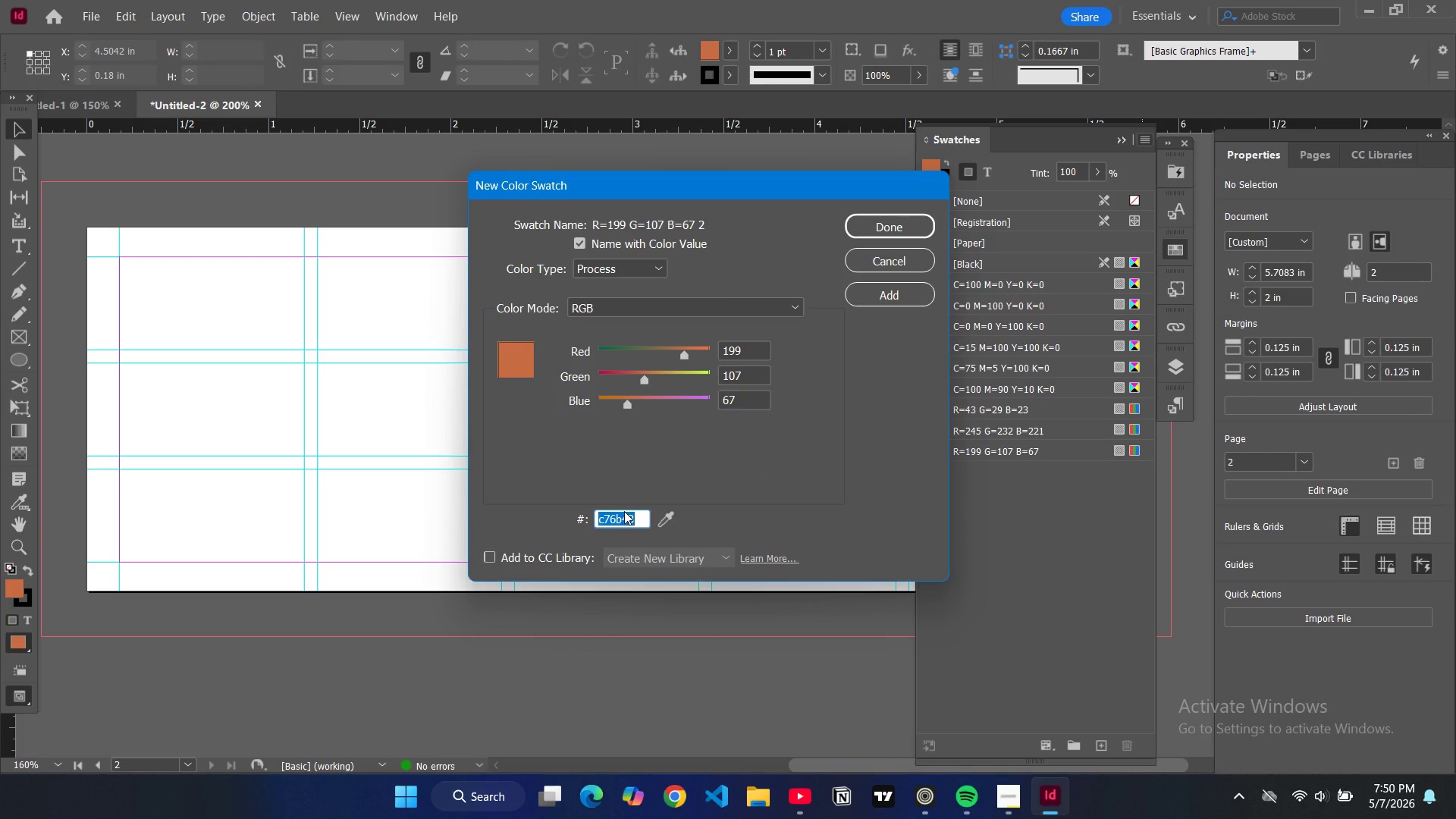 
type(b69a6)
 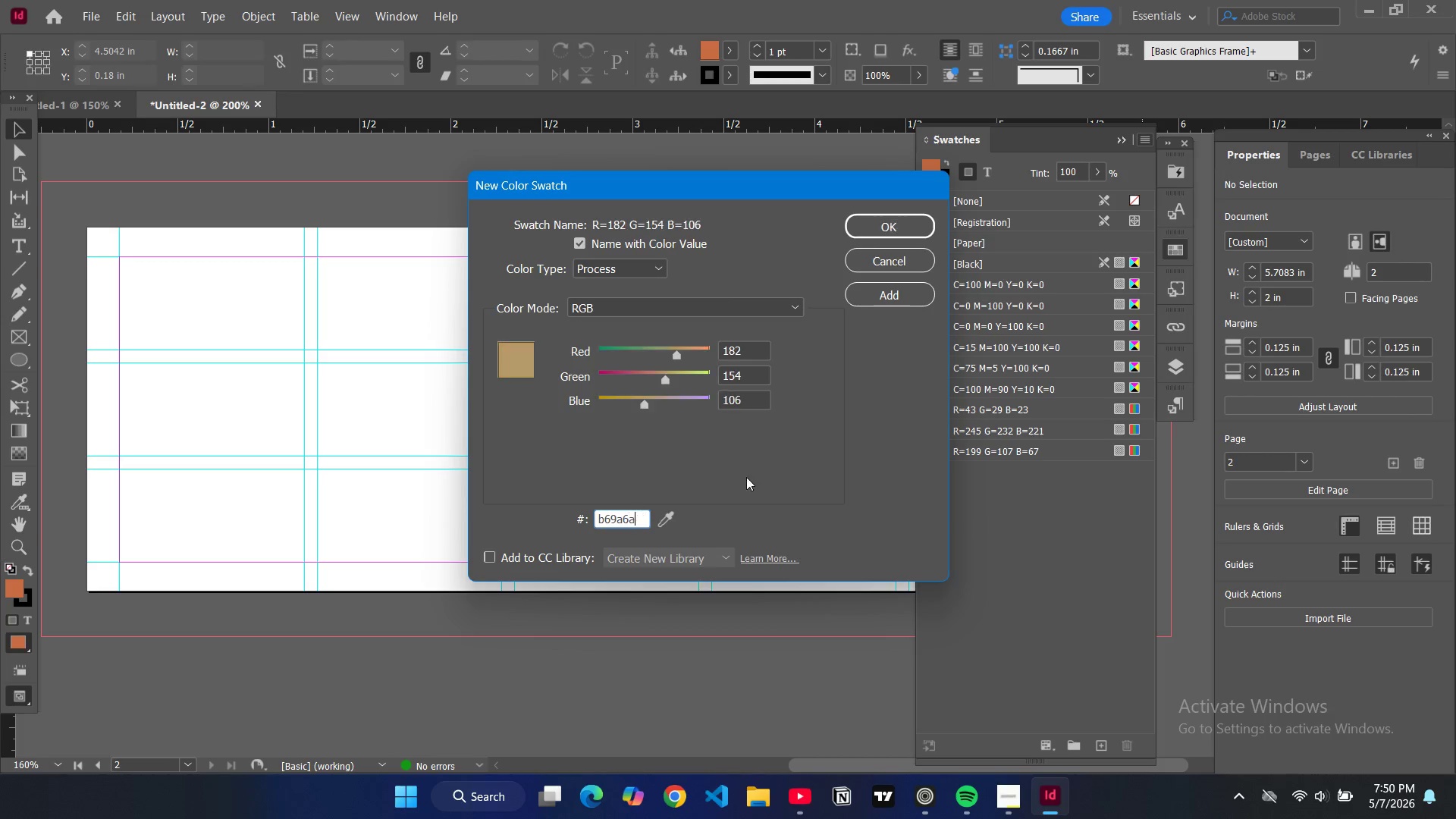 
key(A)
 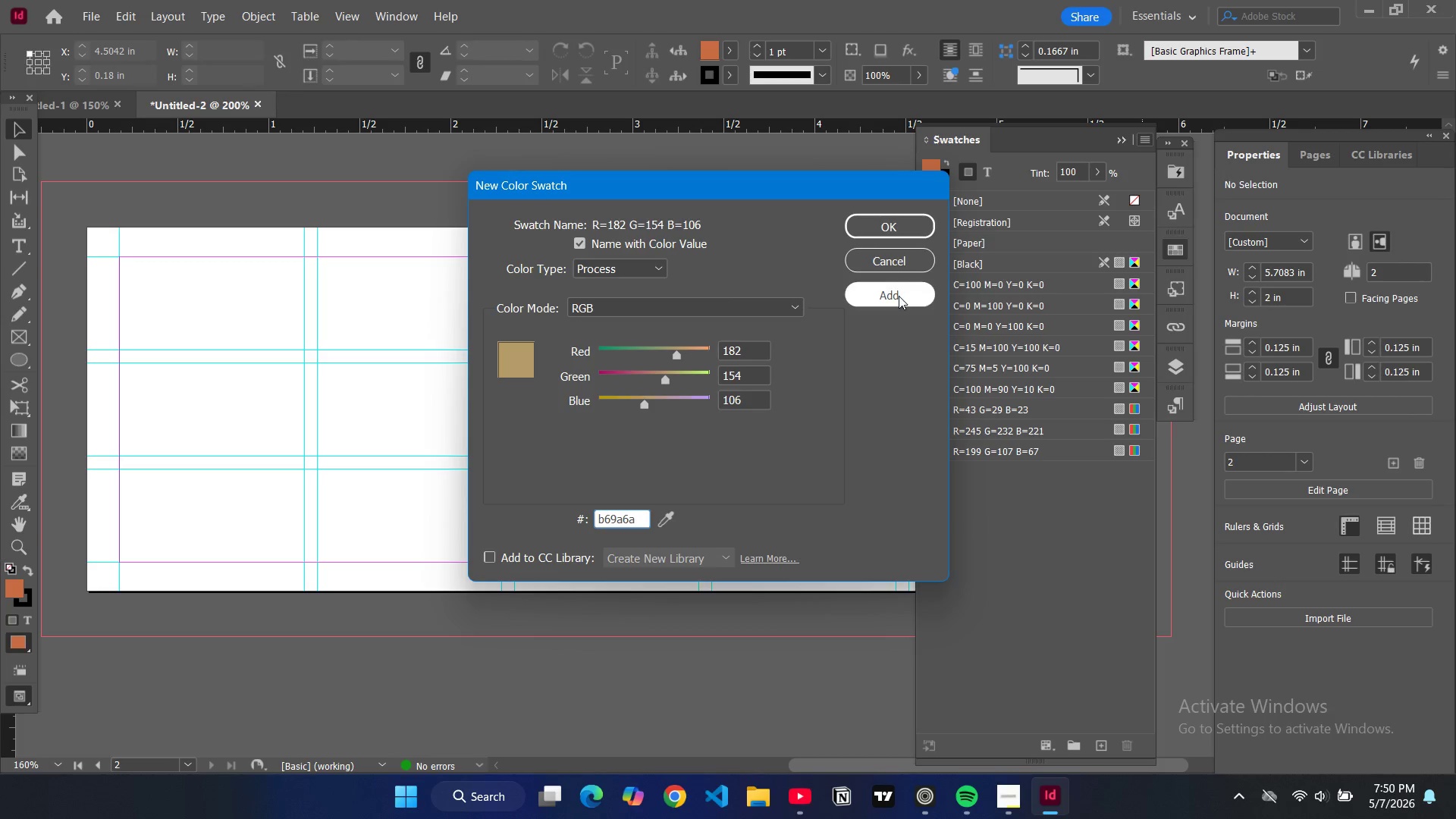 
left_click([899, 295])
 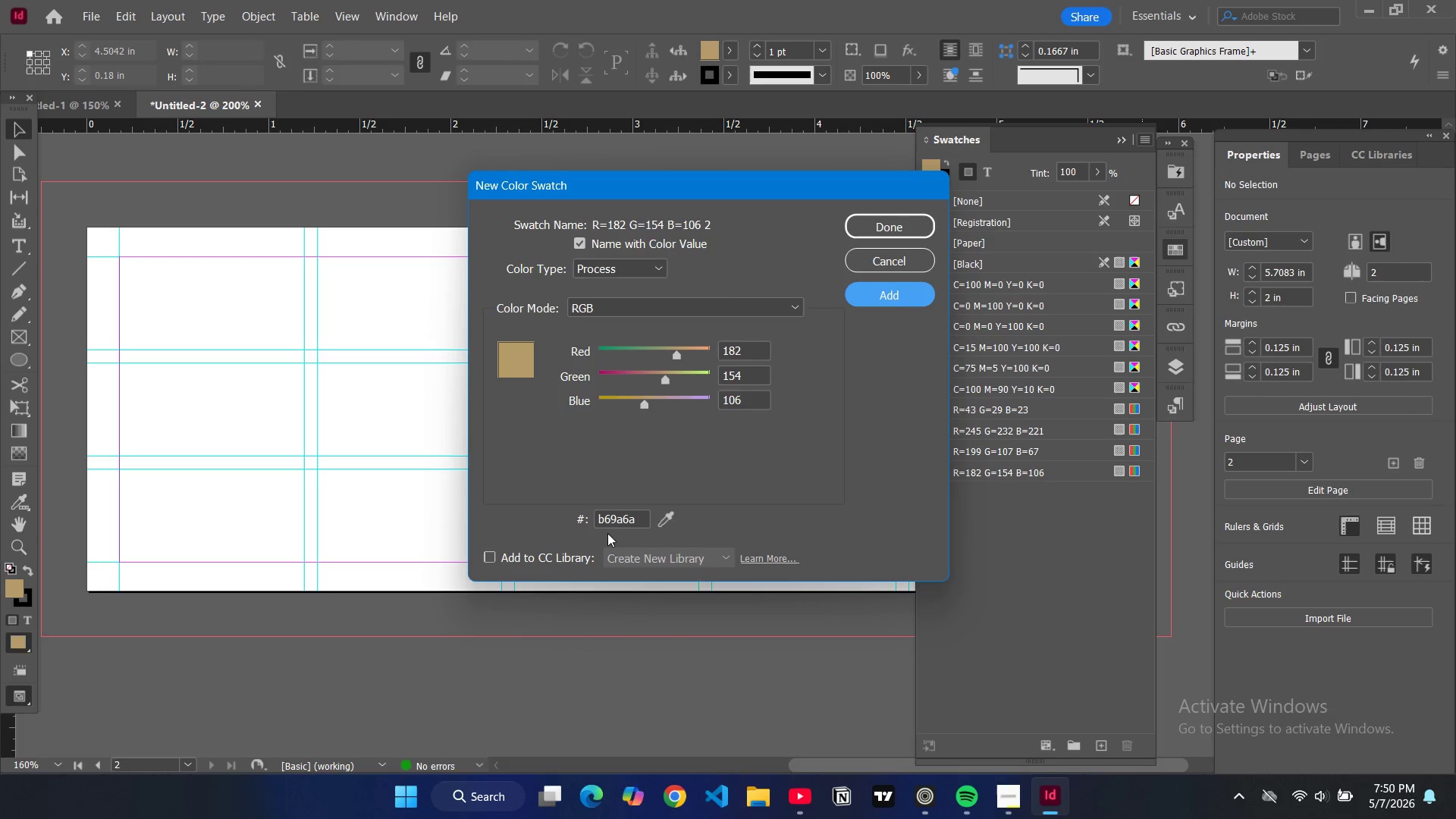 
double_click([613, 519])
 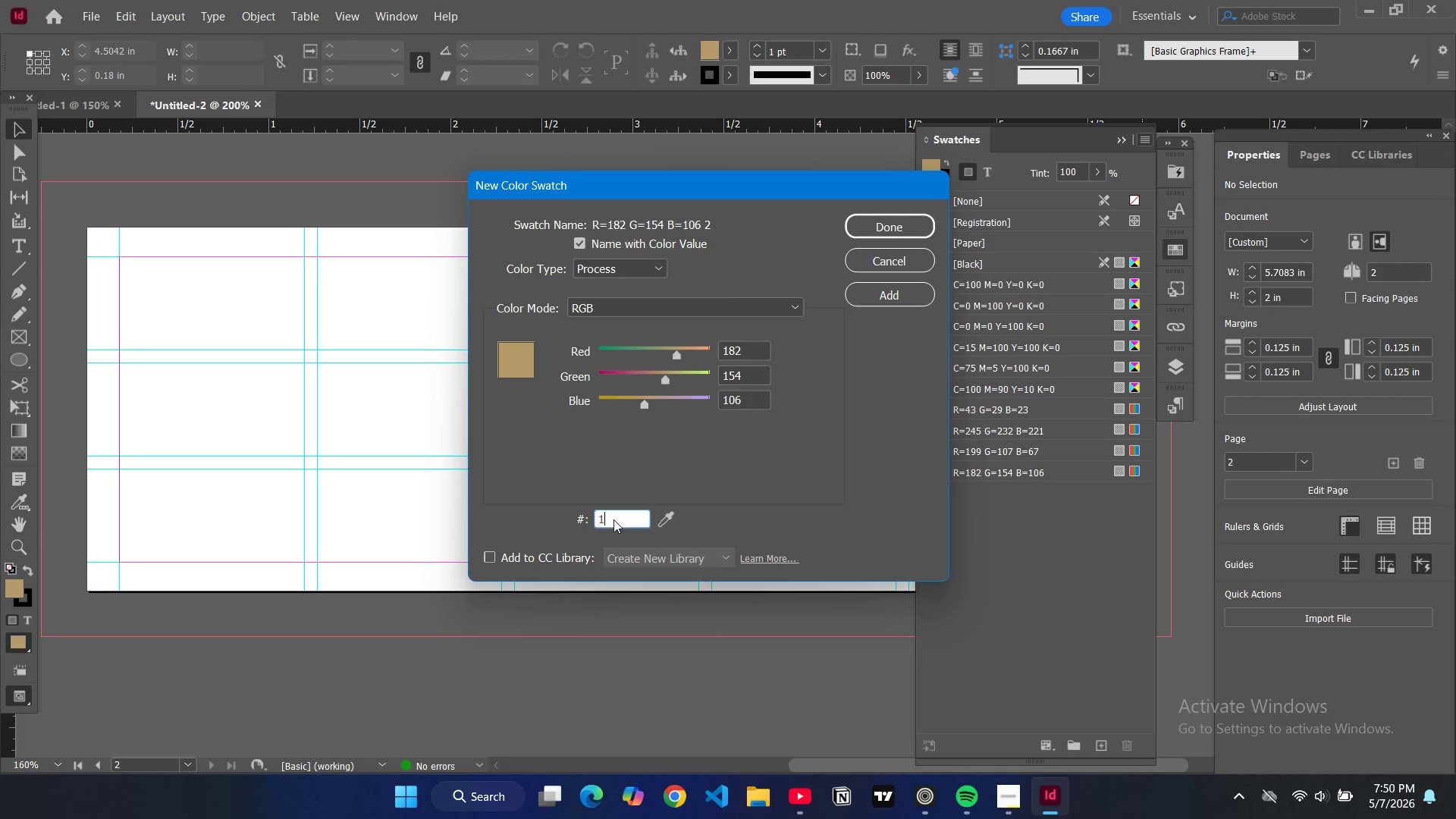 
type(18131)
 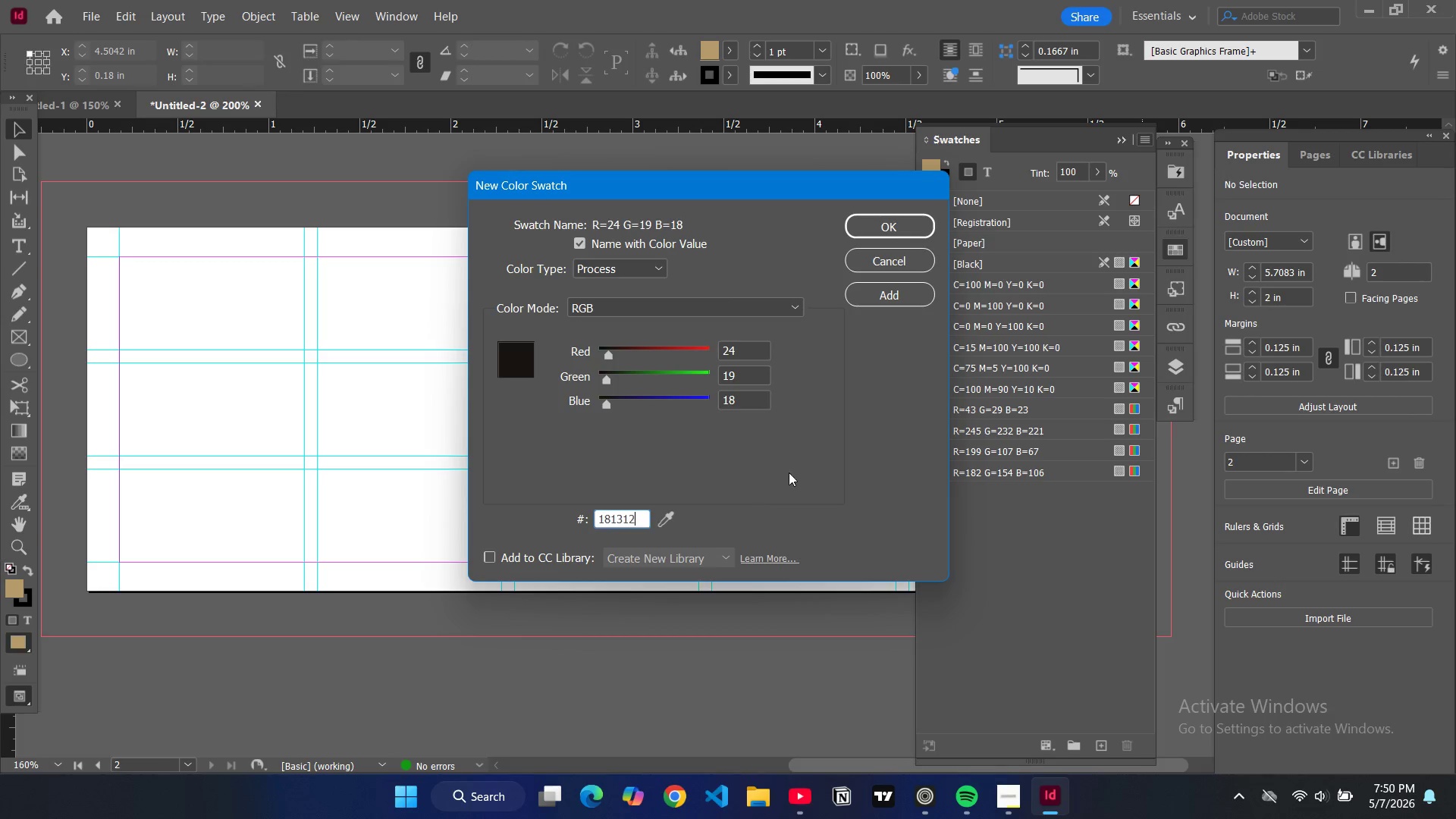 
key(2)
 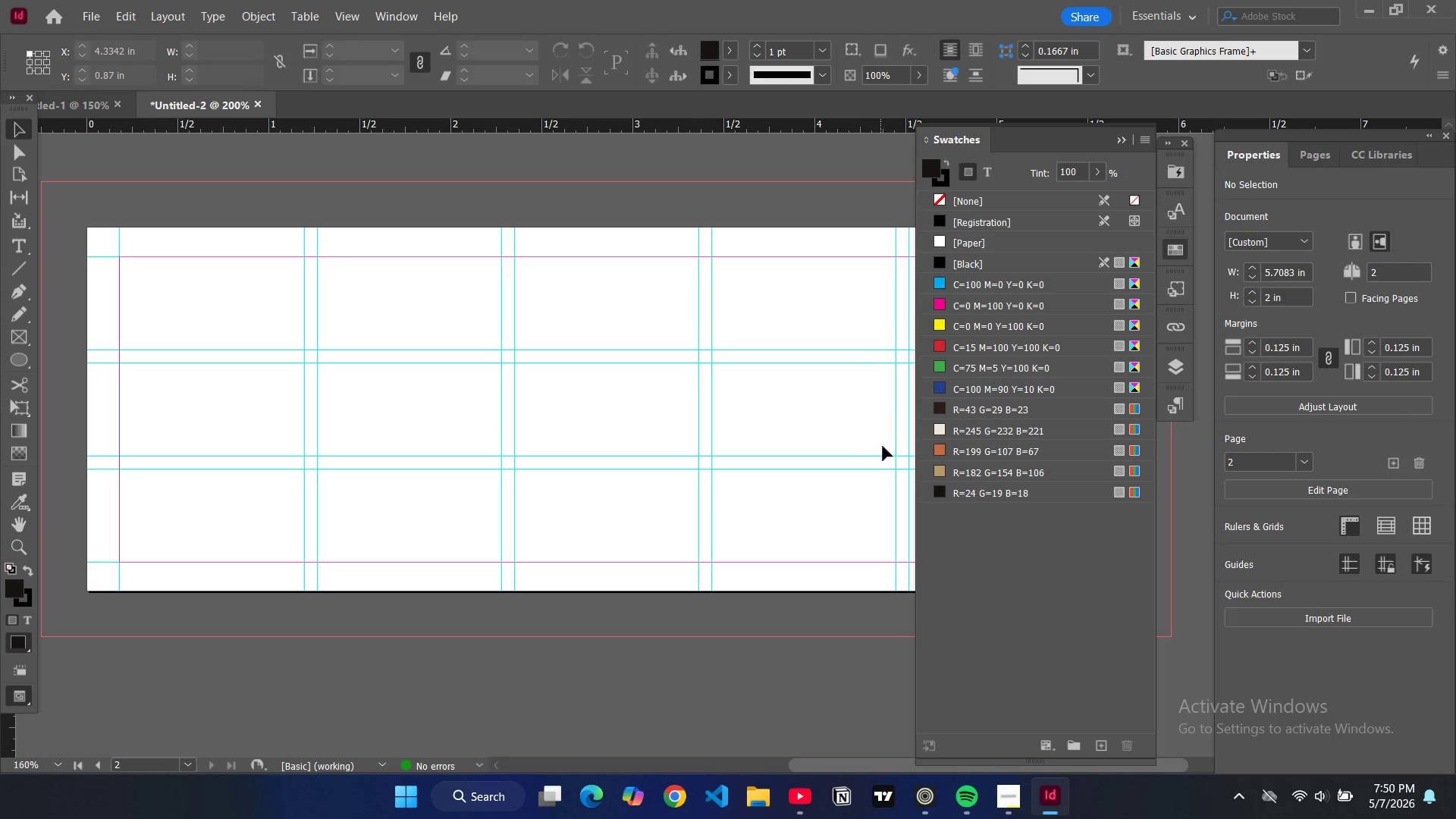 
scroll: coordinate [673, 557], scroll_direction: up, amount: 20.0
 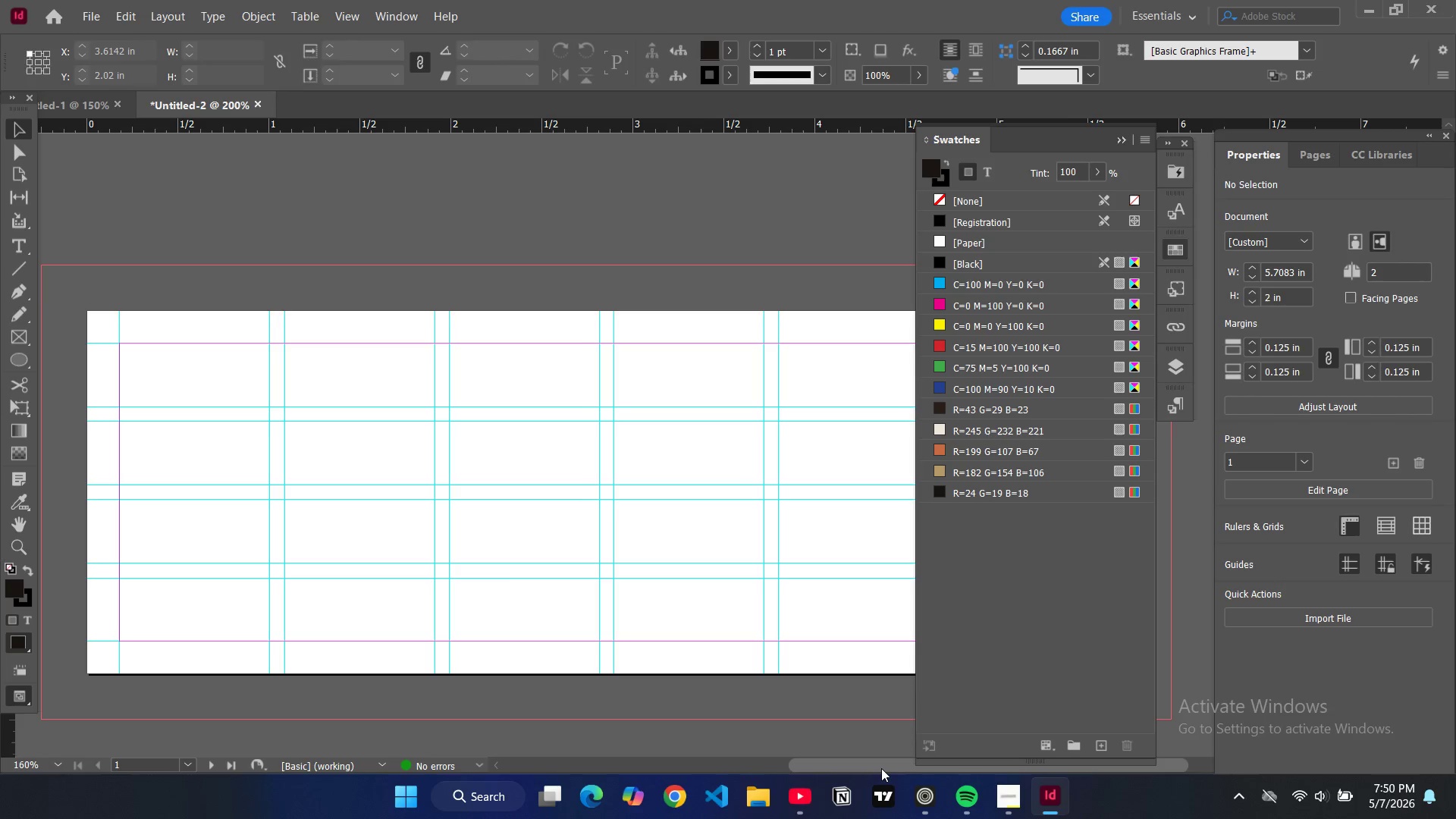 
left_click_drag(start_coordinate=[881, 768], to_coordinate=[894, 770])
 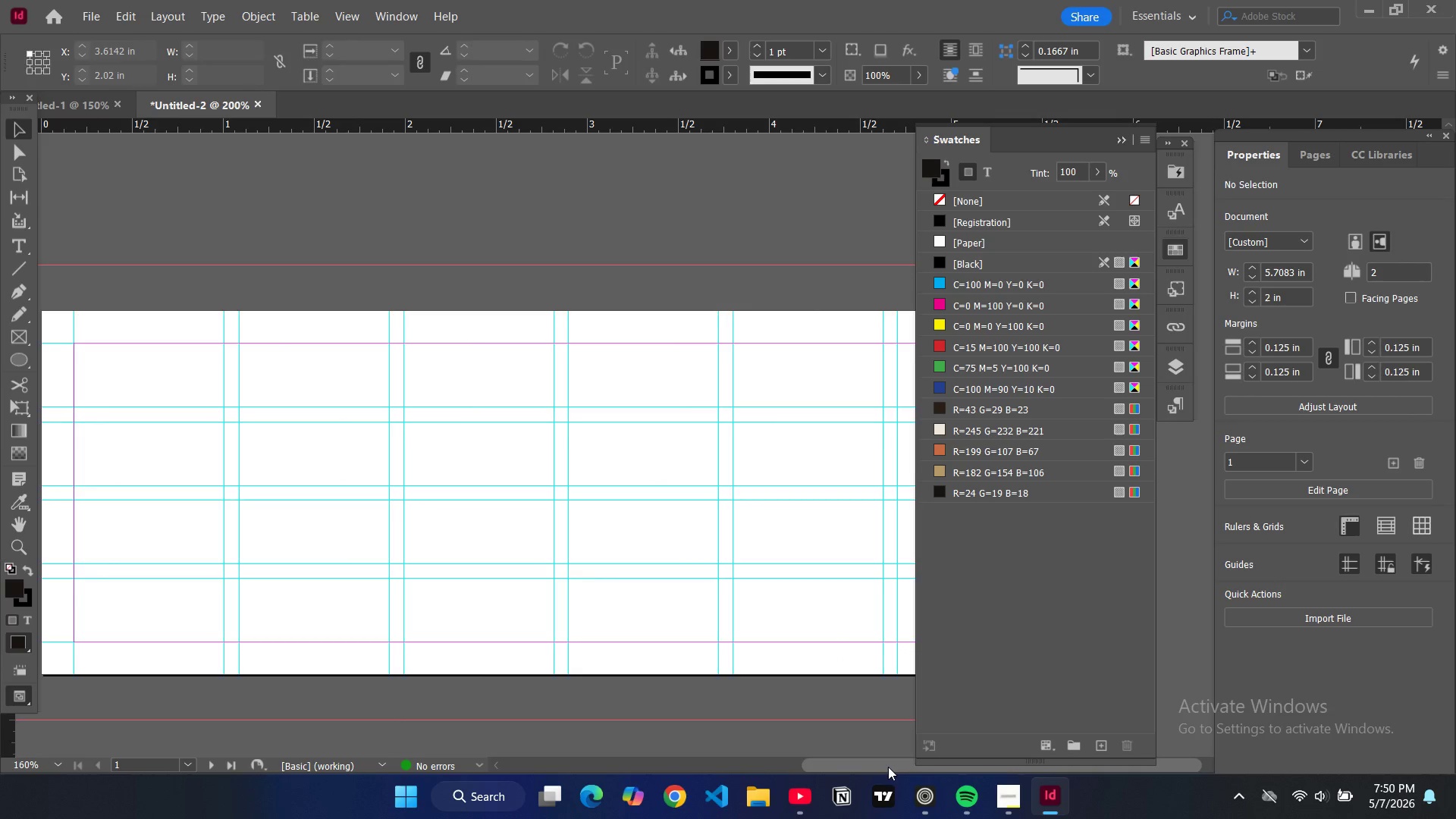 
key(Control+Minus)
 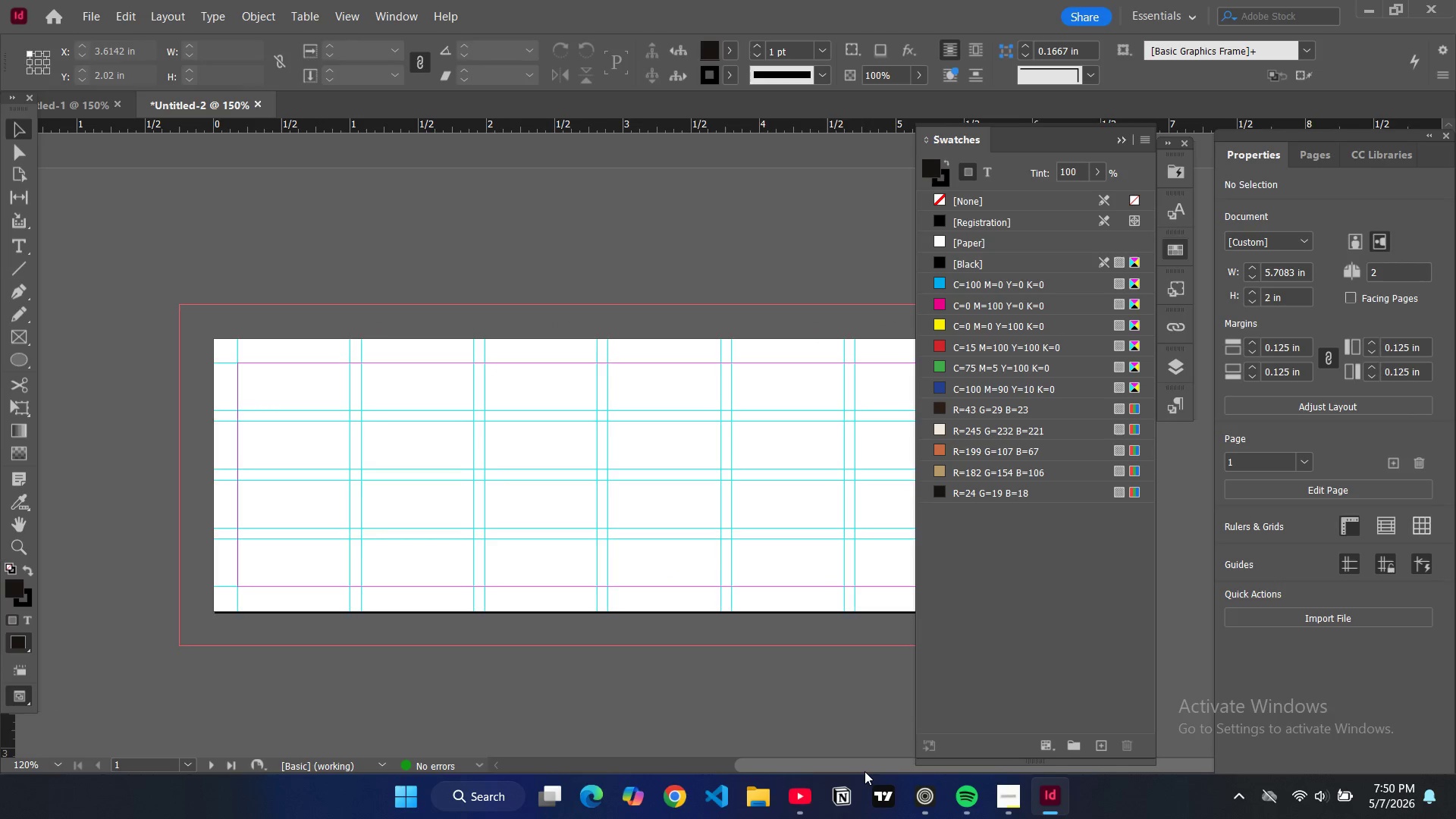 
left_click_drag(start_coordinate=[864, 771], to_coordinate=[912, 758])
 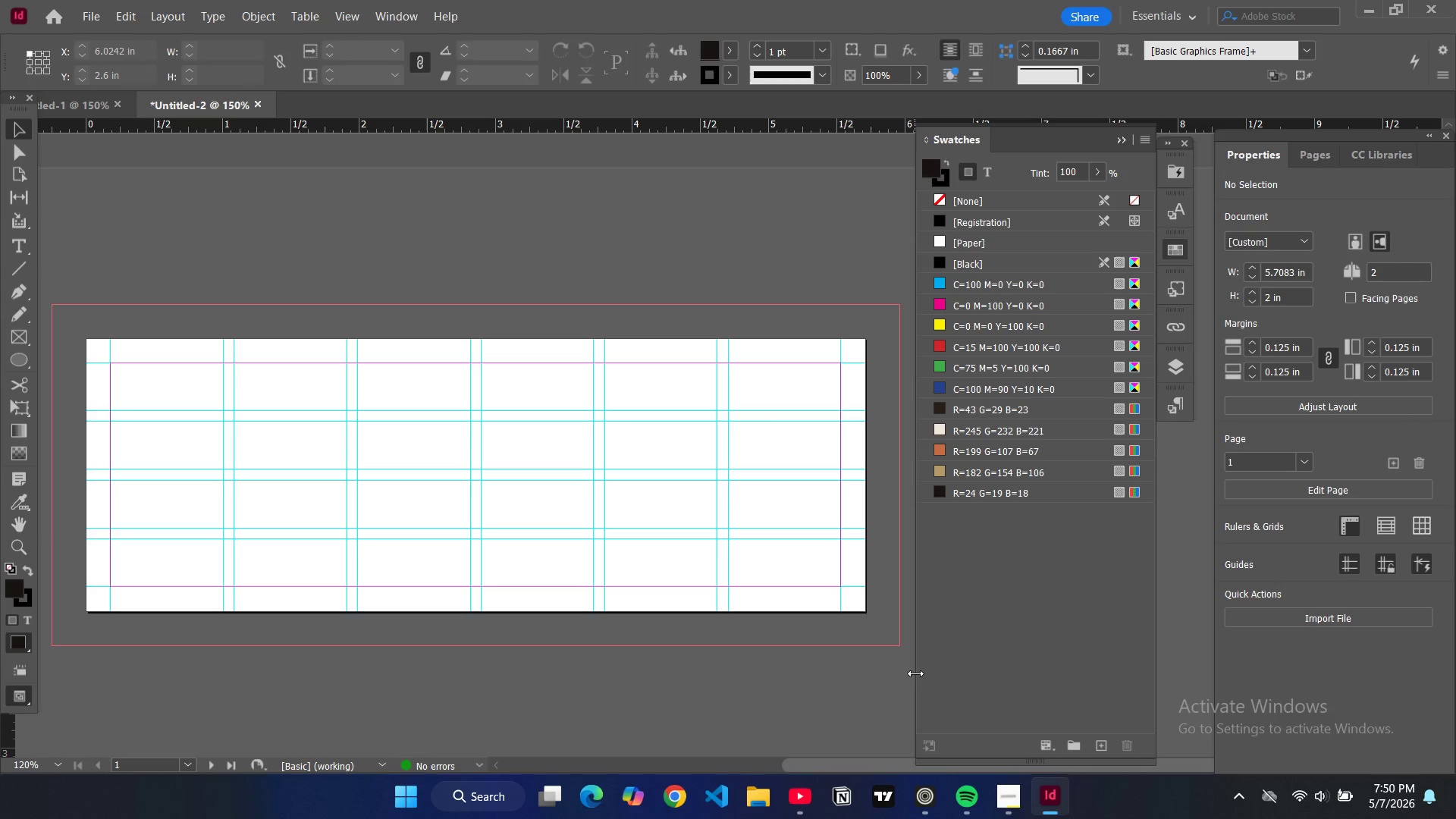 
wait(17.42)
 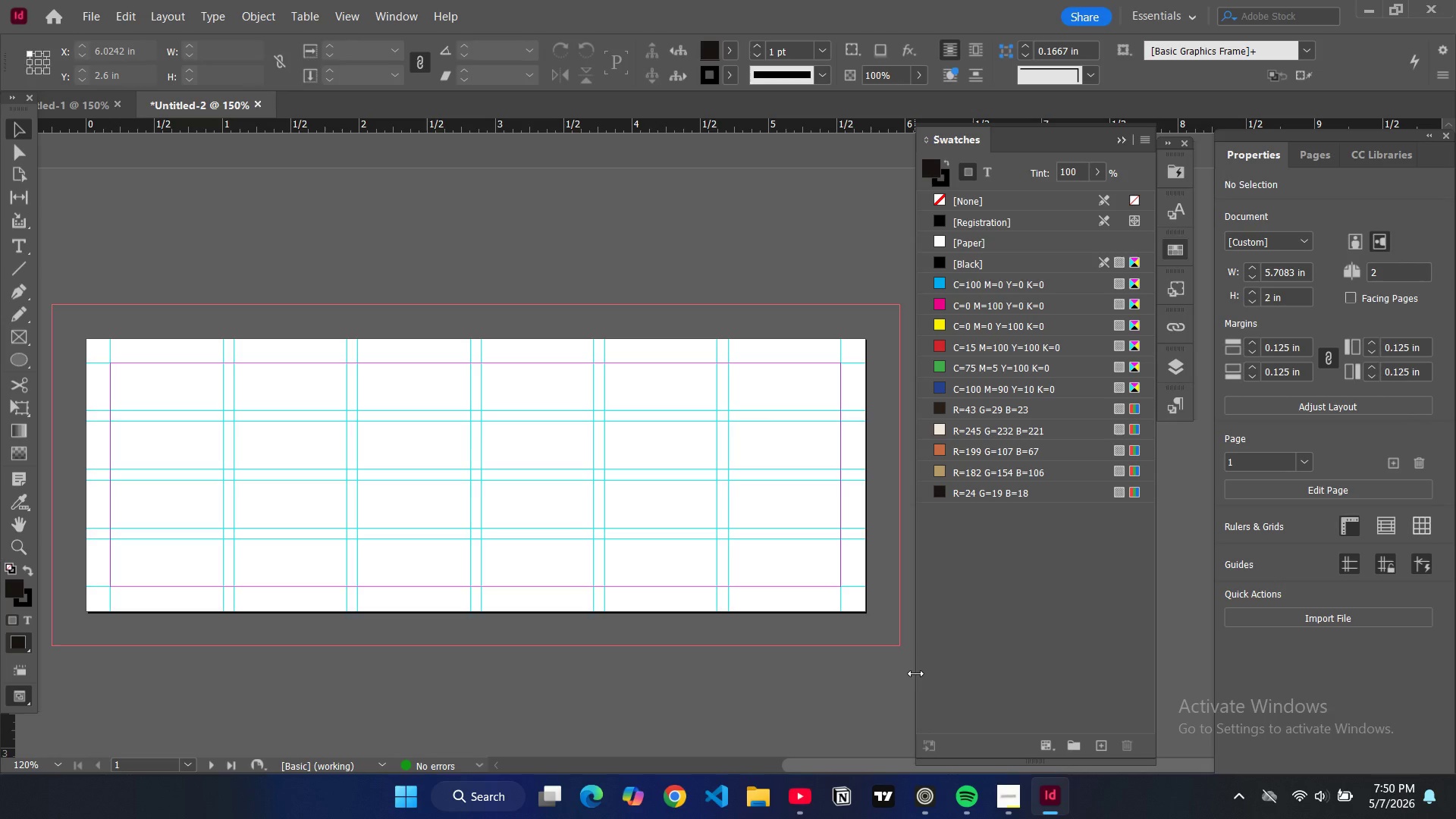 
left_click([1181, 405])
 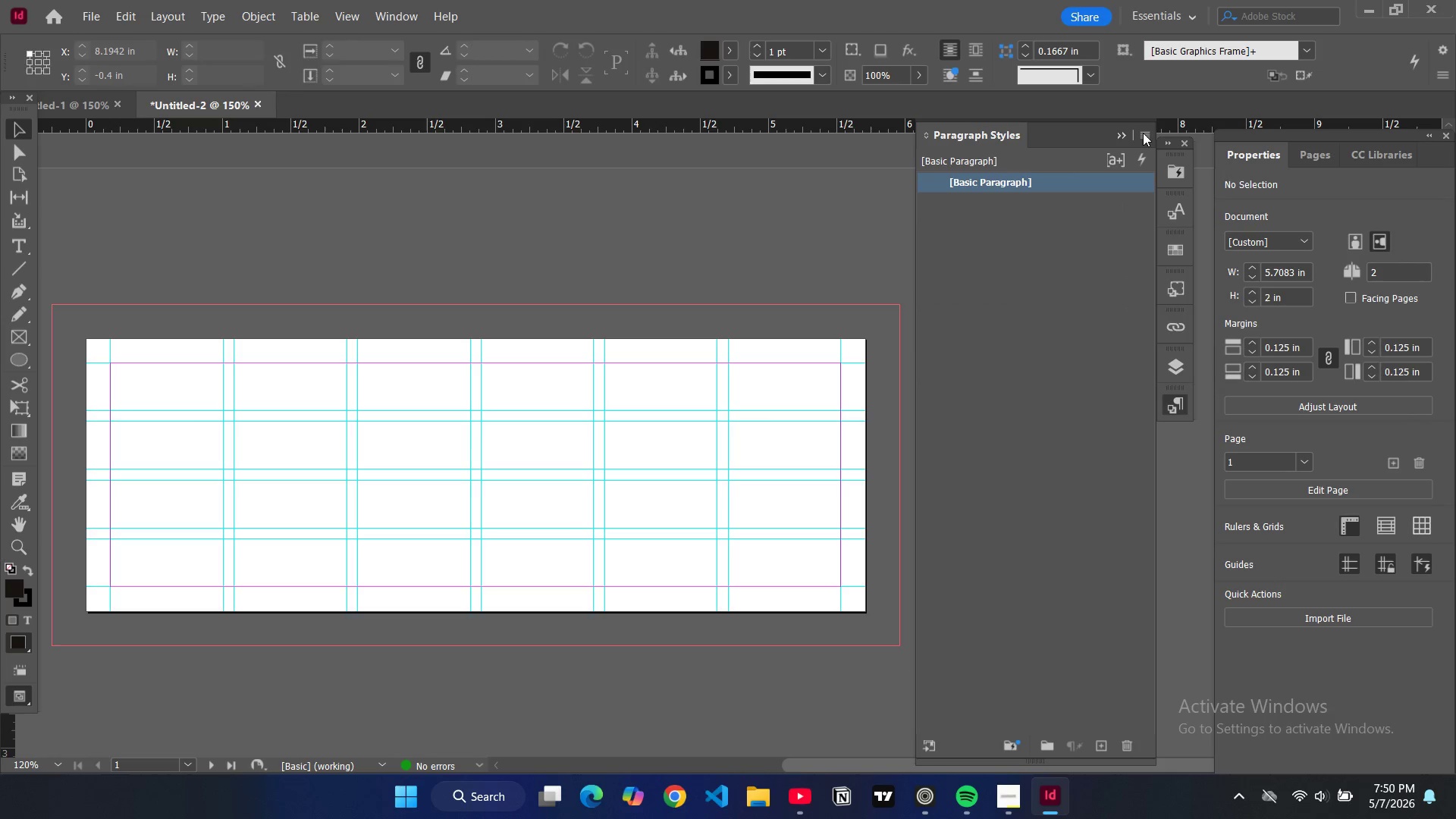 
double_click([1144, 136])
 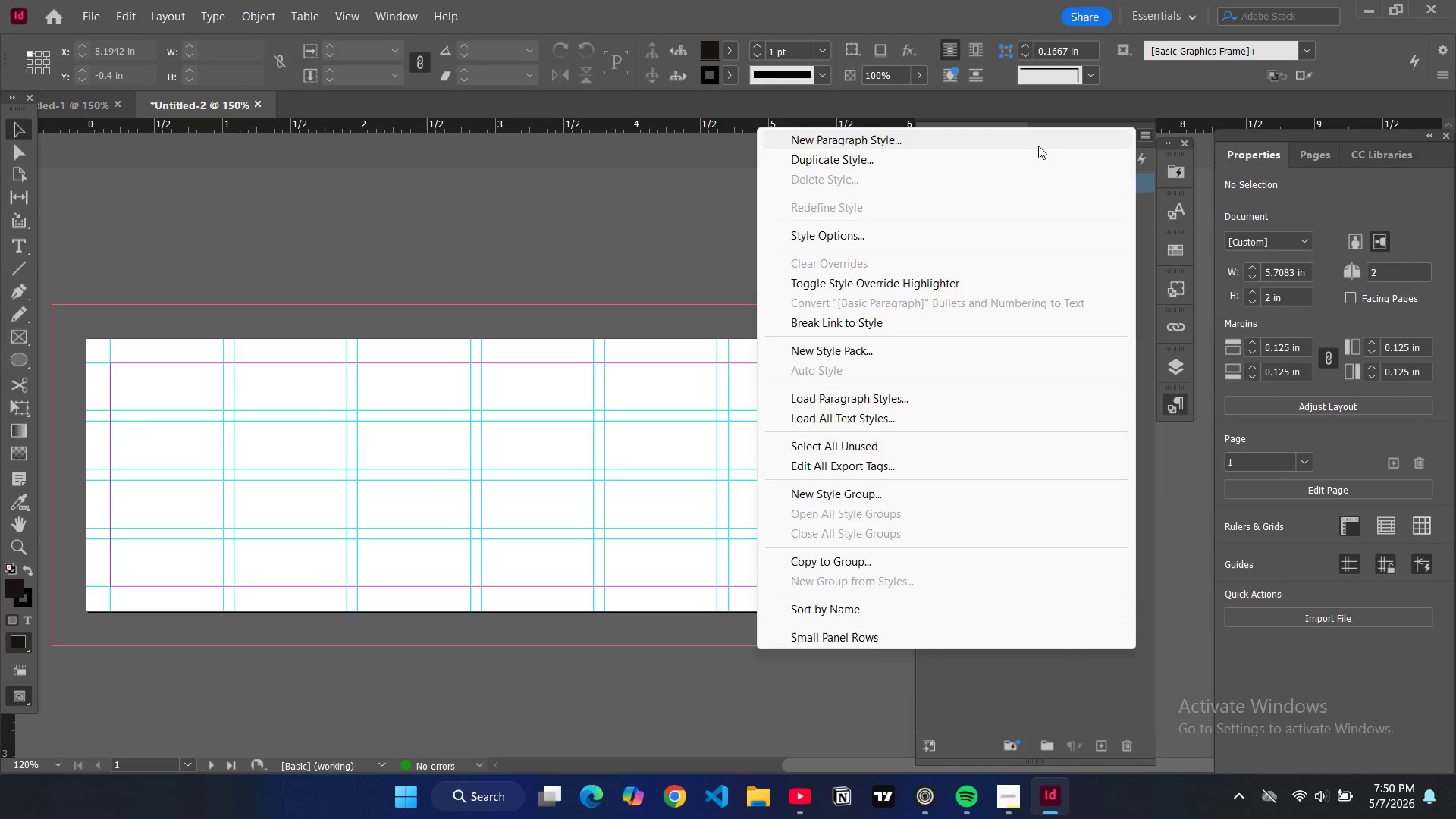 
left_click([1037, 145])
 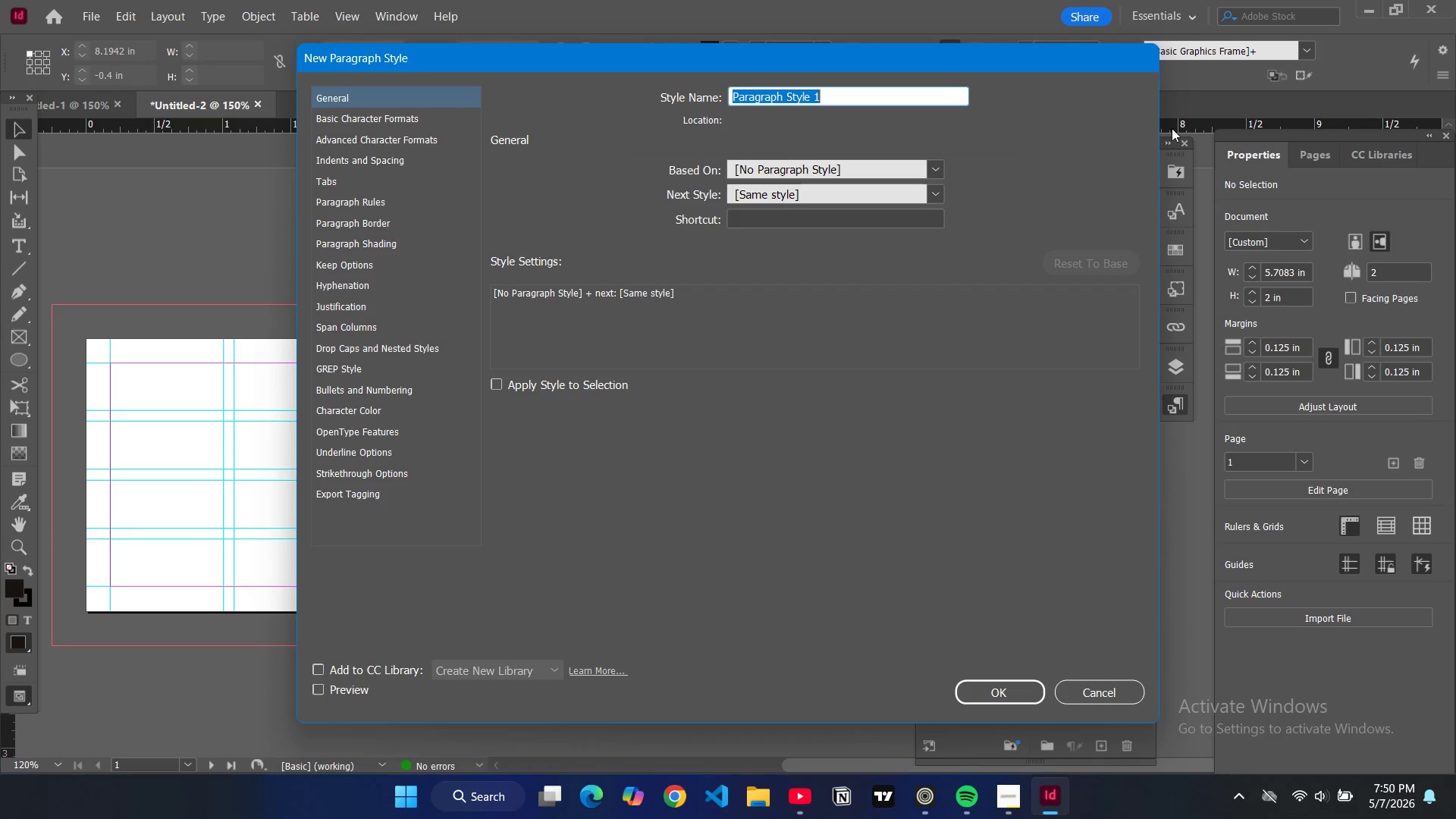 
wait(5.36)
 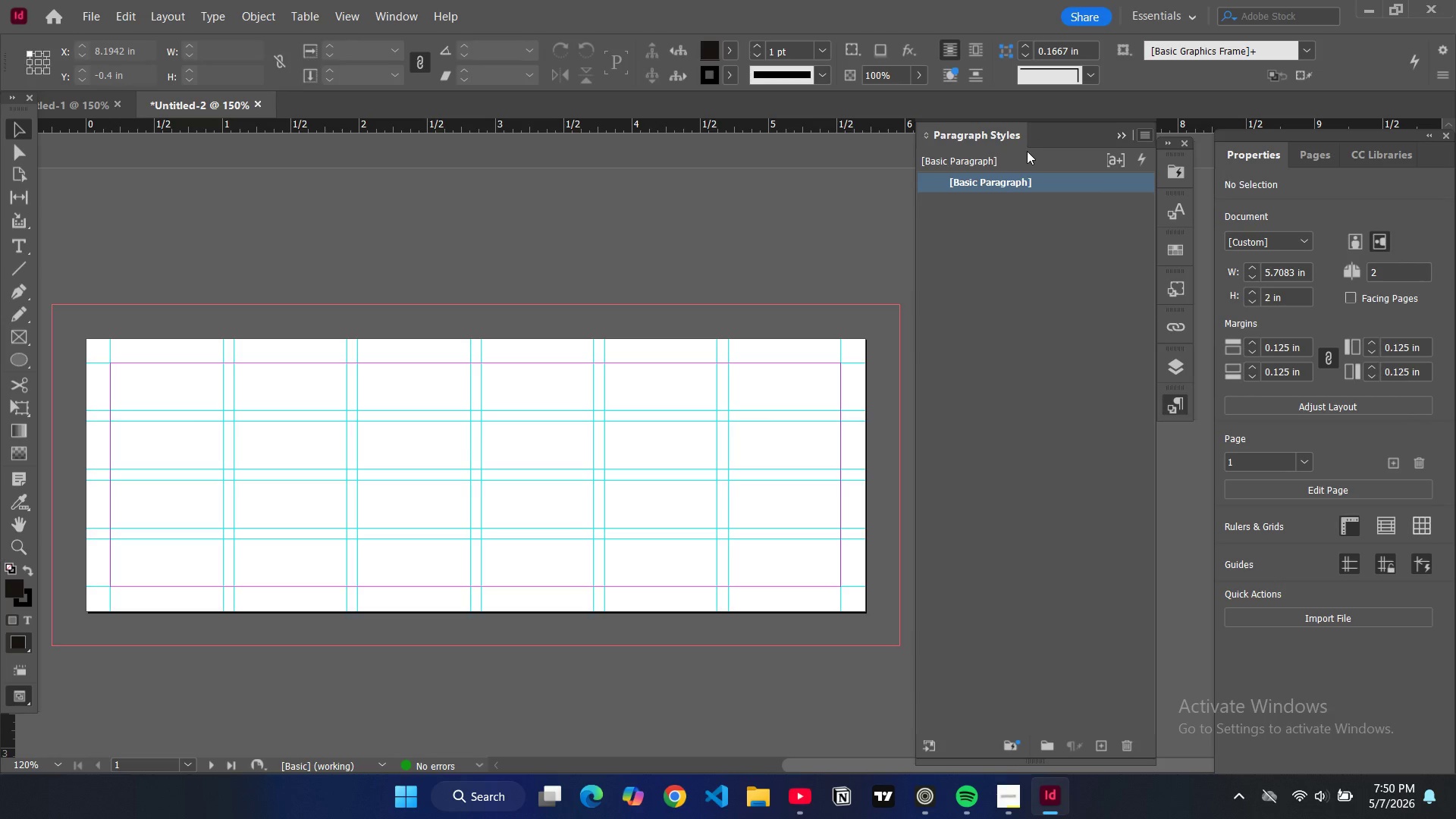 
type(main logo stylr)
key(Backspace)
type(e)
 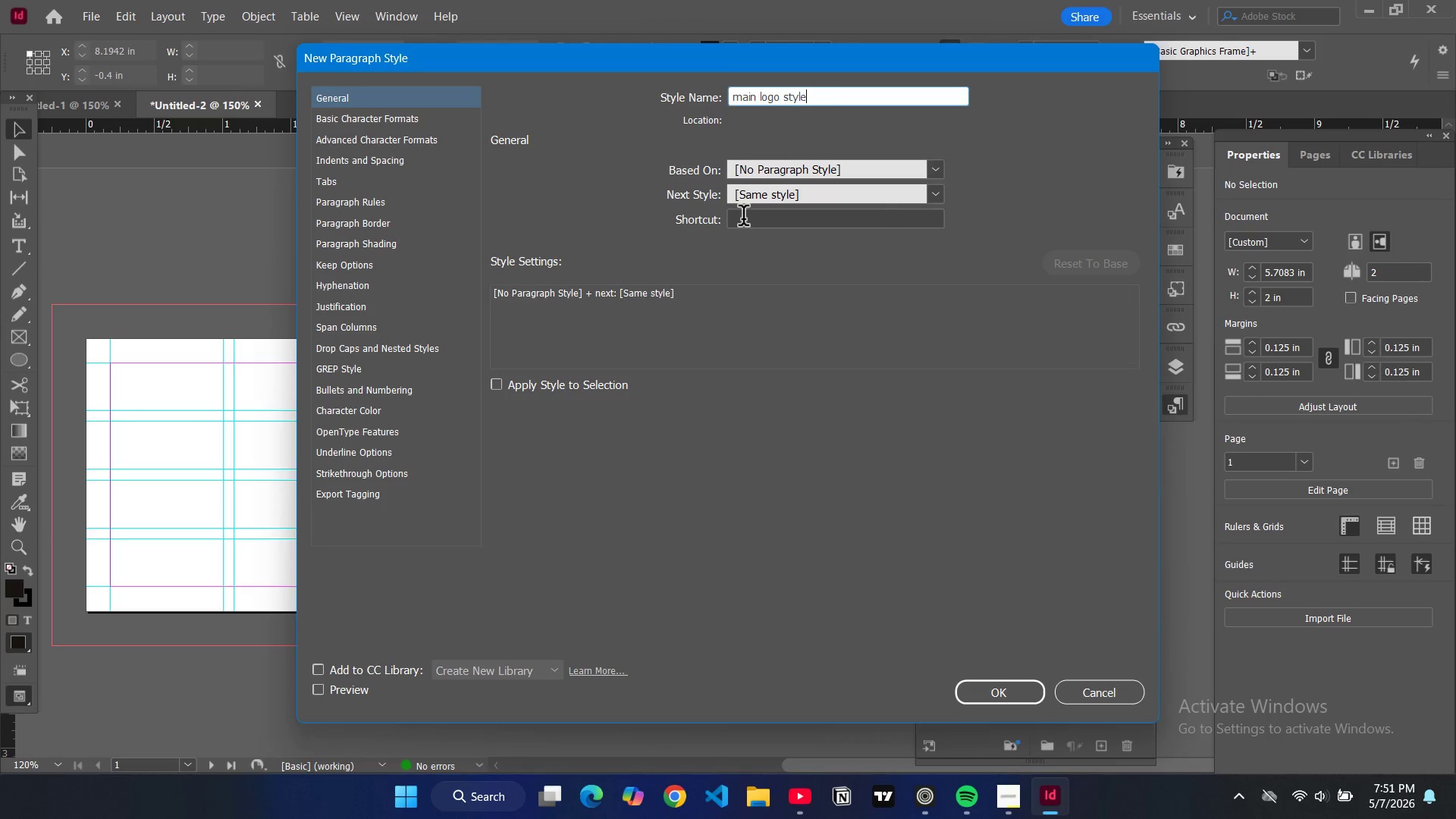 
left_click([433, 121])
 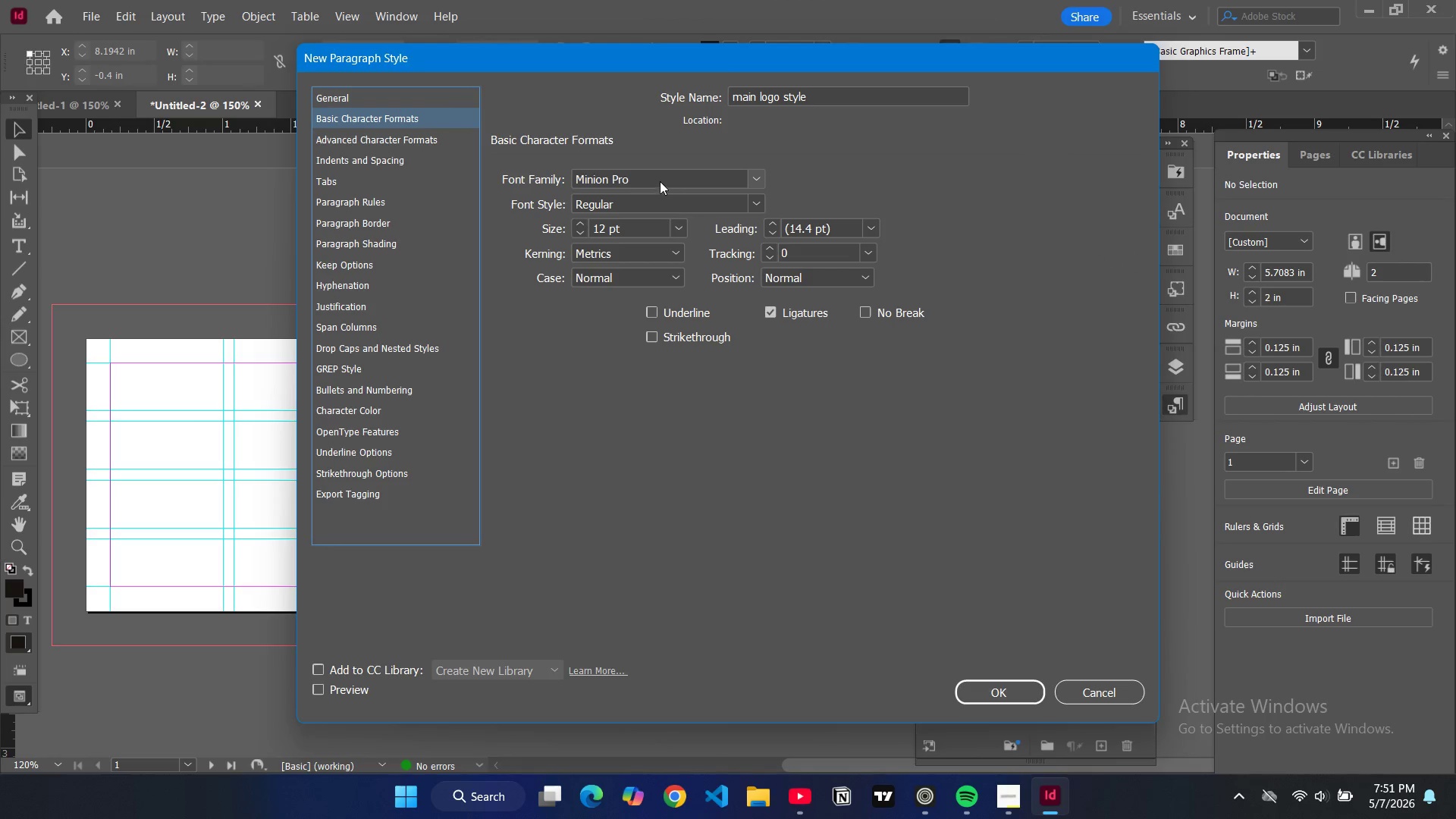 
double_click([660, 181])
 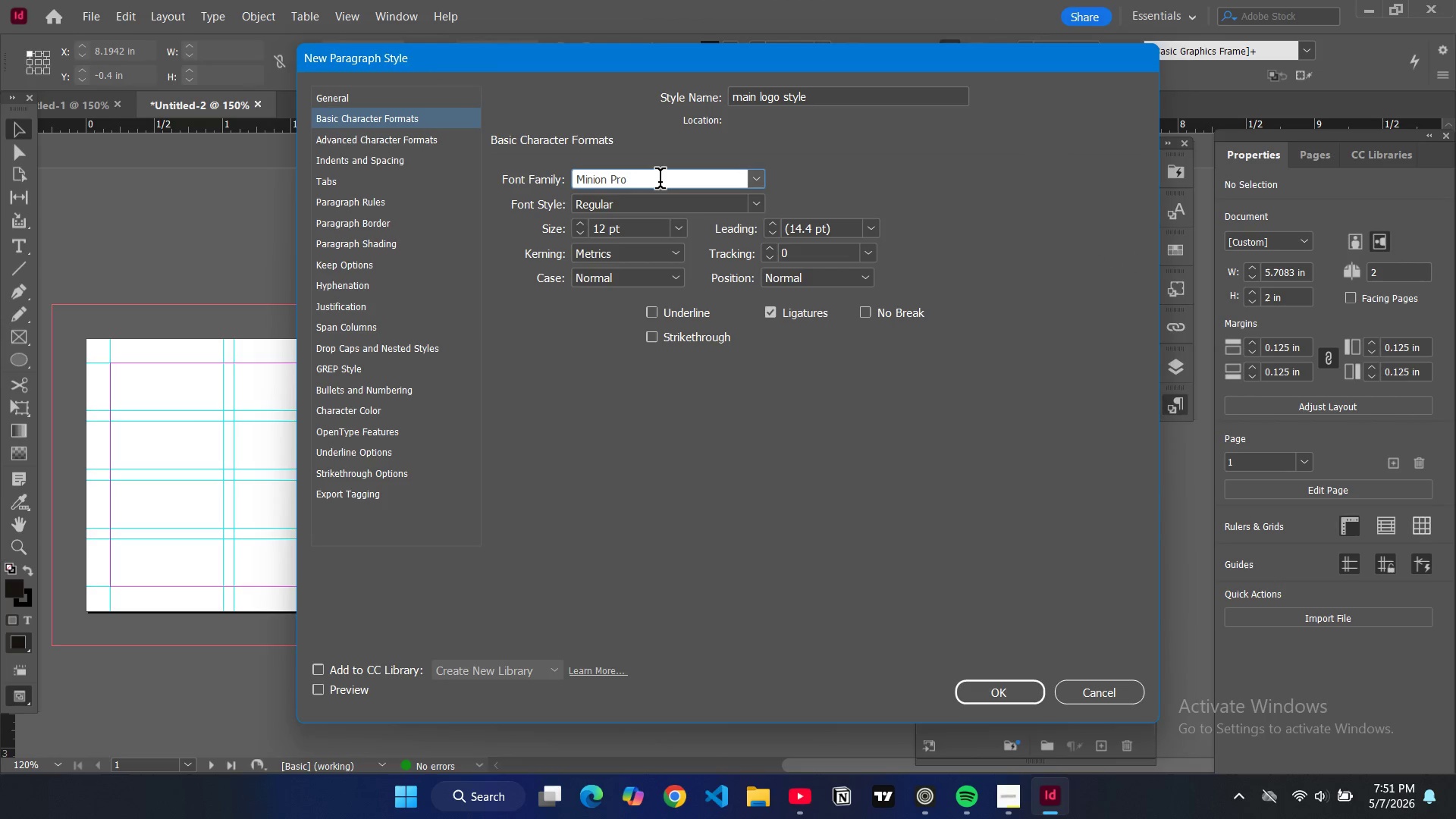 
key(Control+ControlLeft)
 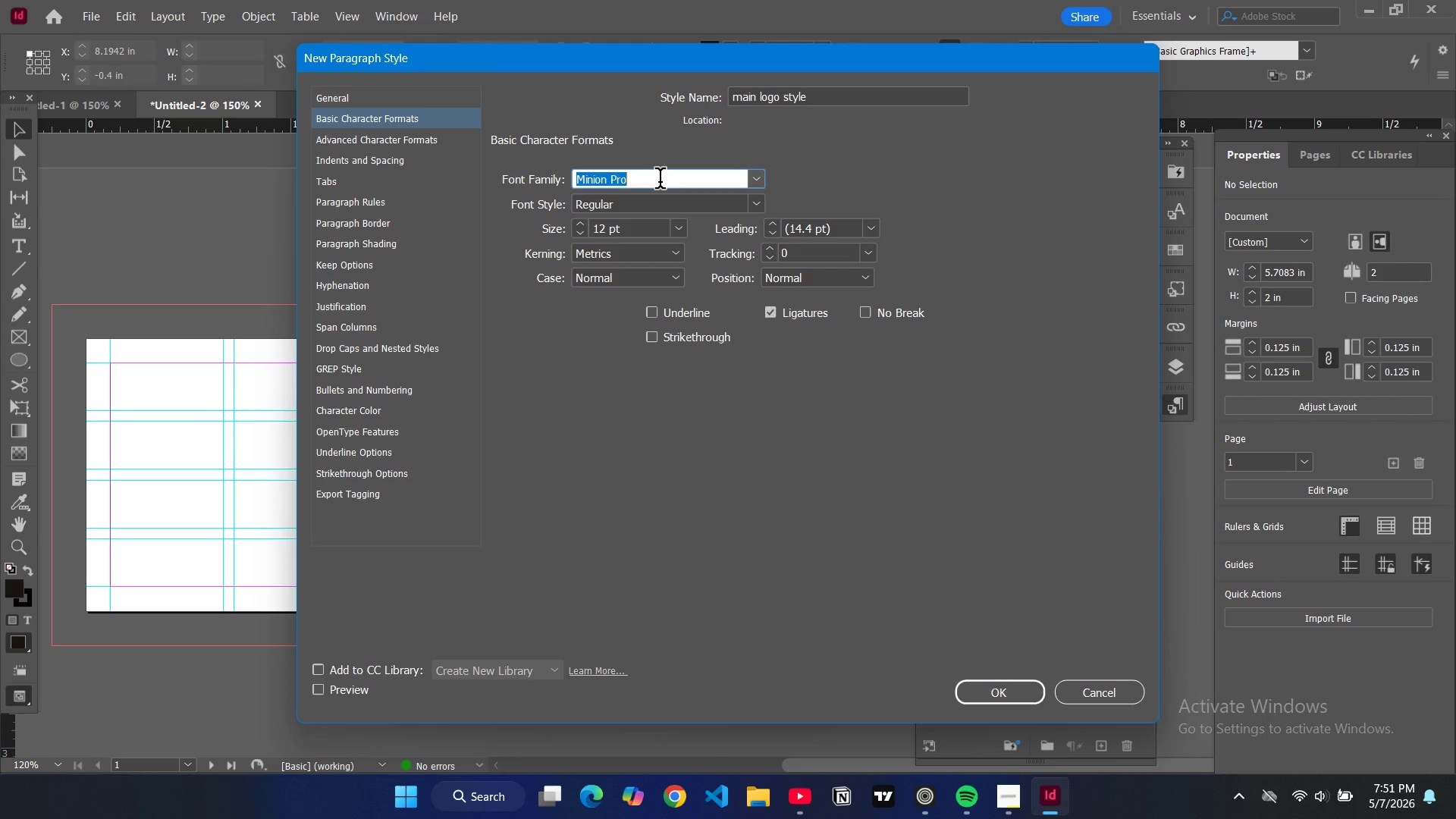 
key(Control+A)
 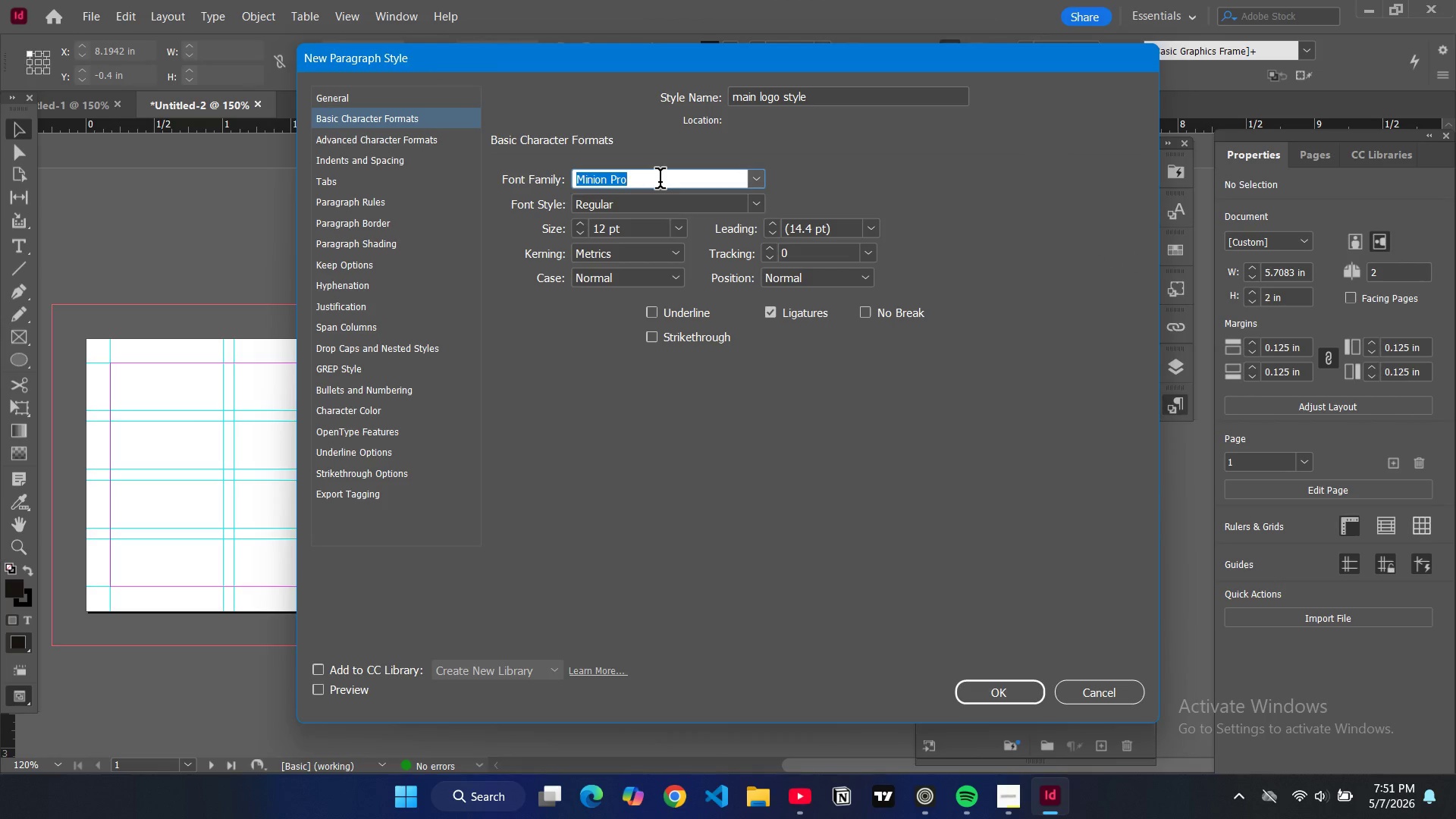 
key(L)
 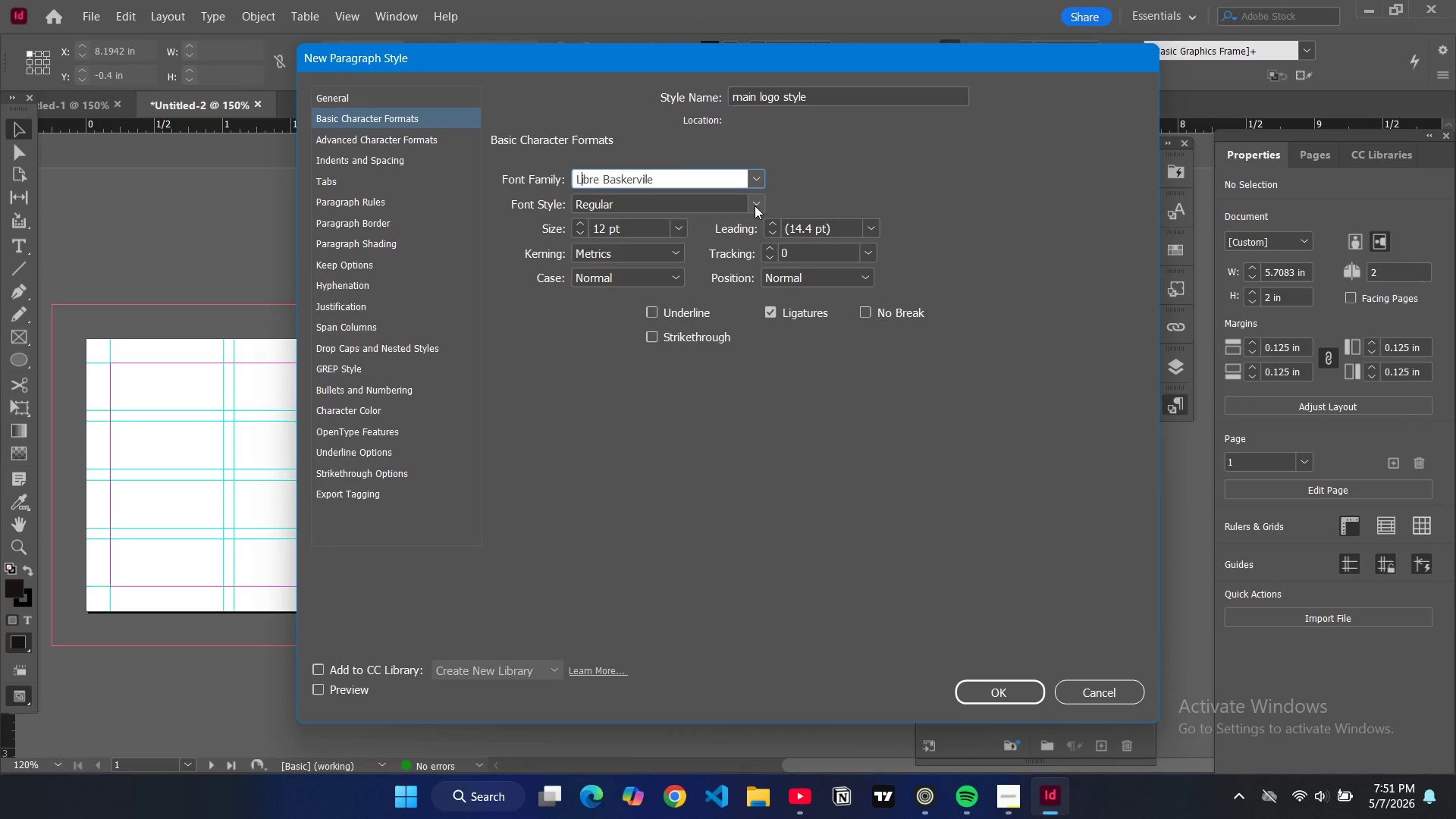 
left_click([754, 205])
 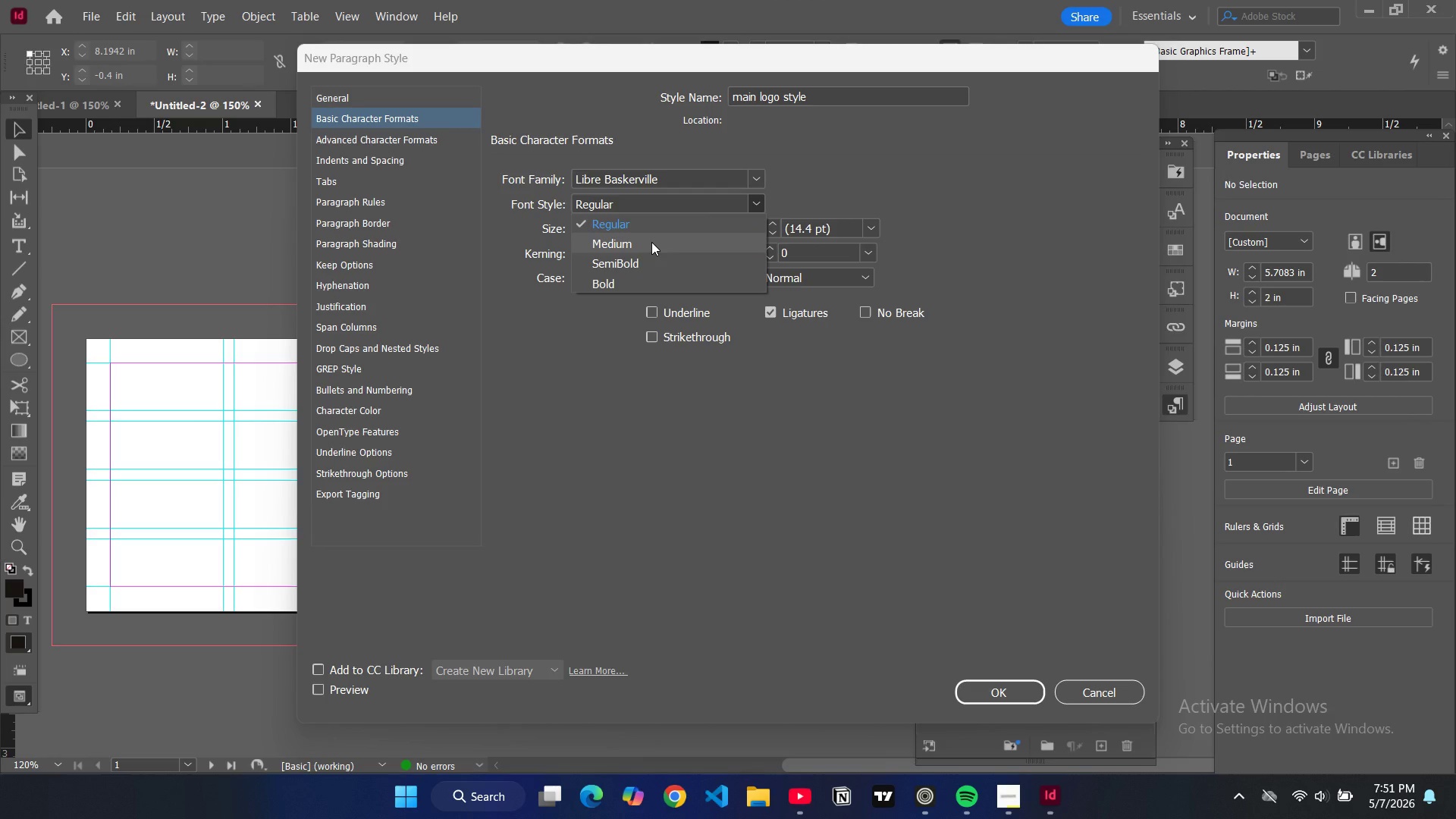 
left_click([648, 259])
 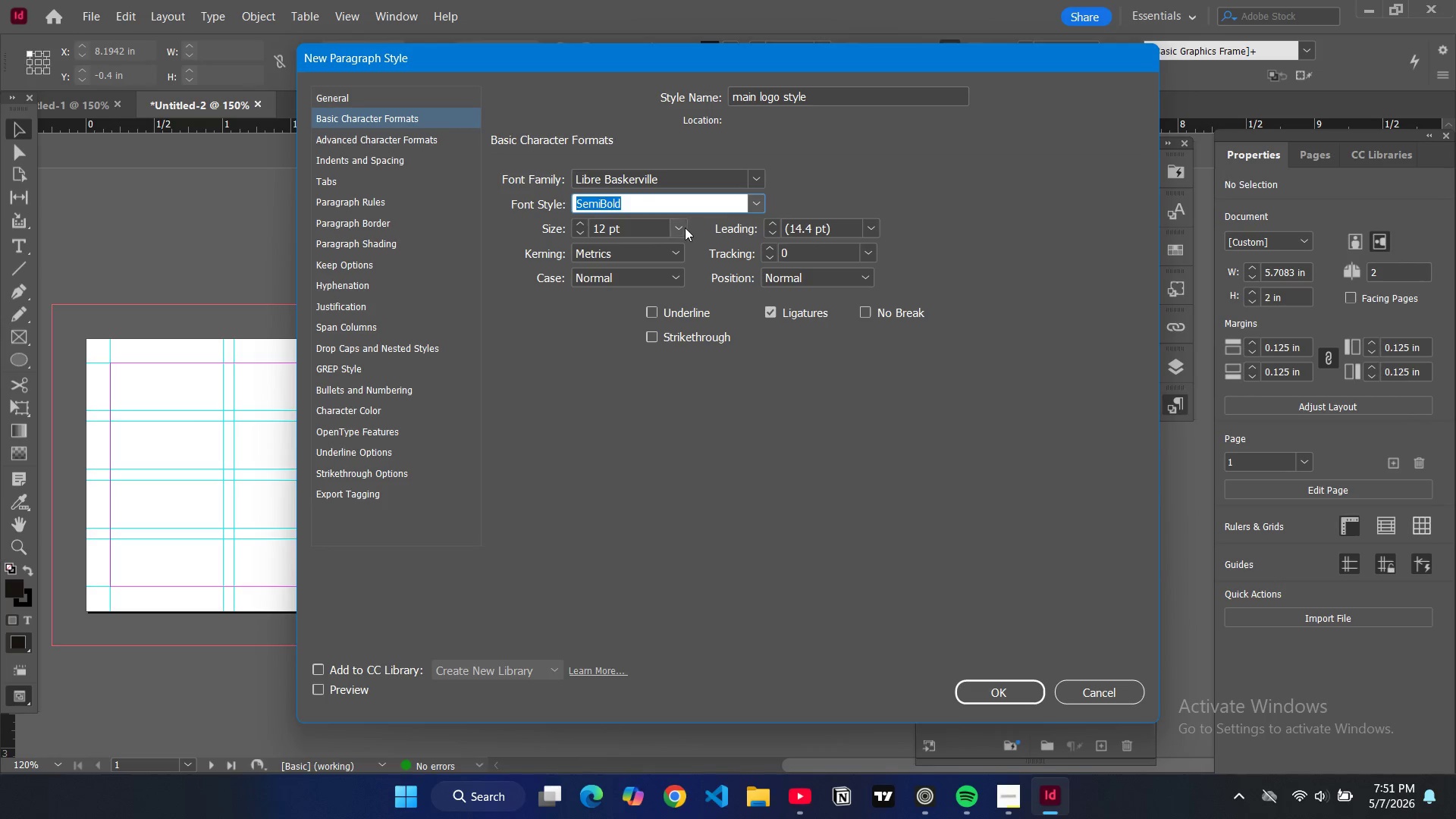 
left_click([679, 226])
 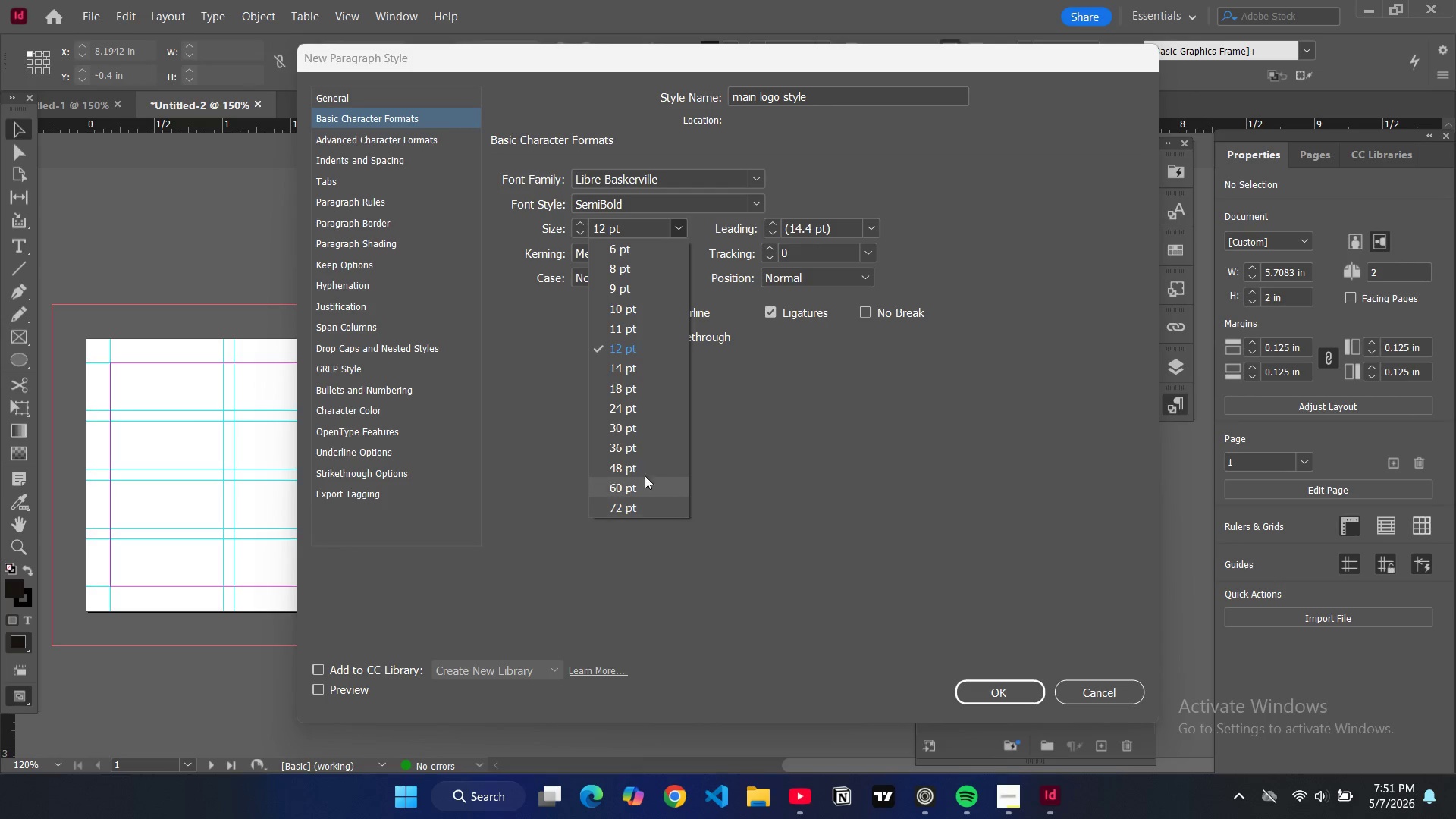 
left_click([631, 447])
 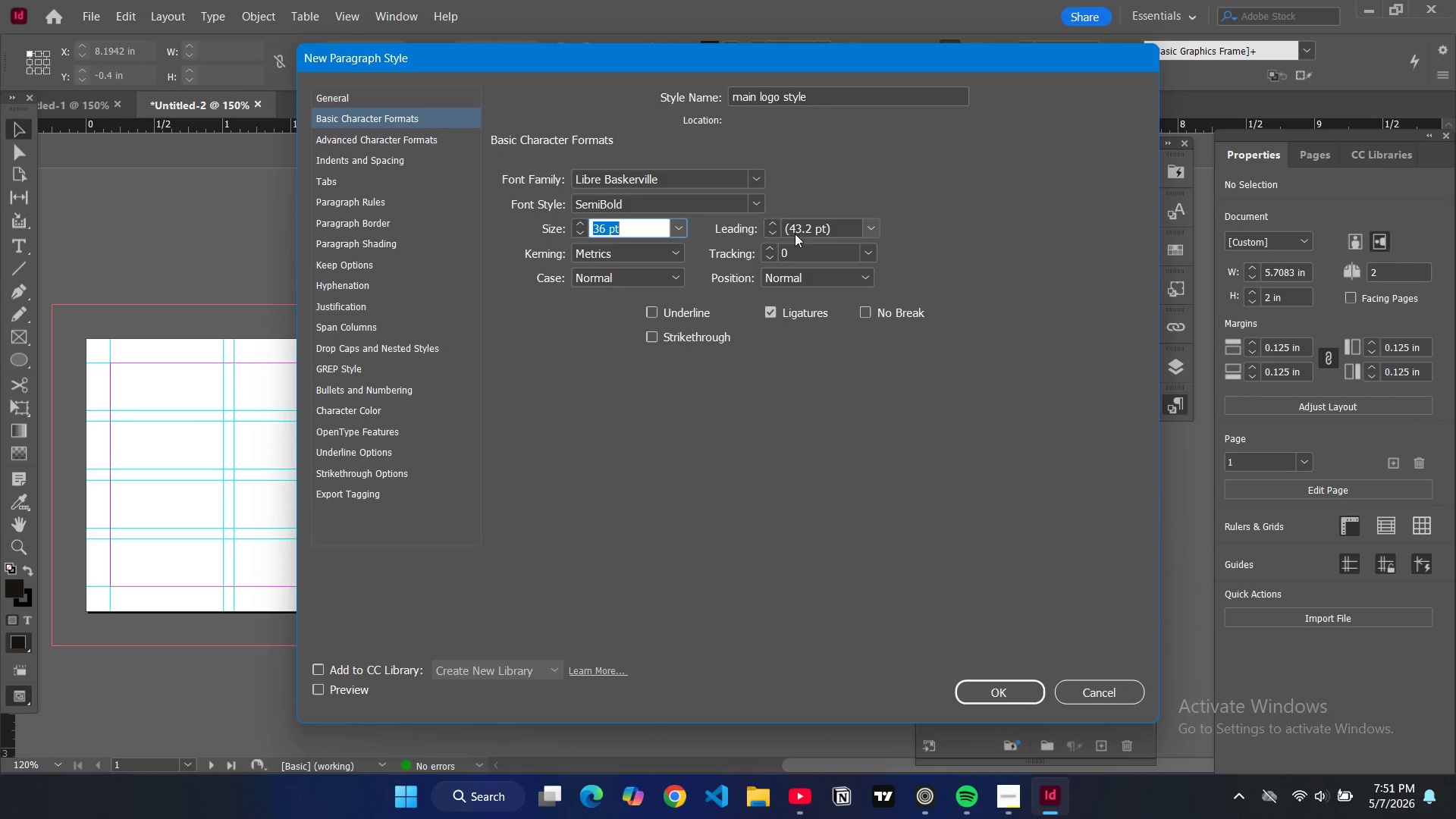 
double_click([773, 232])
 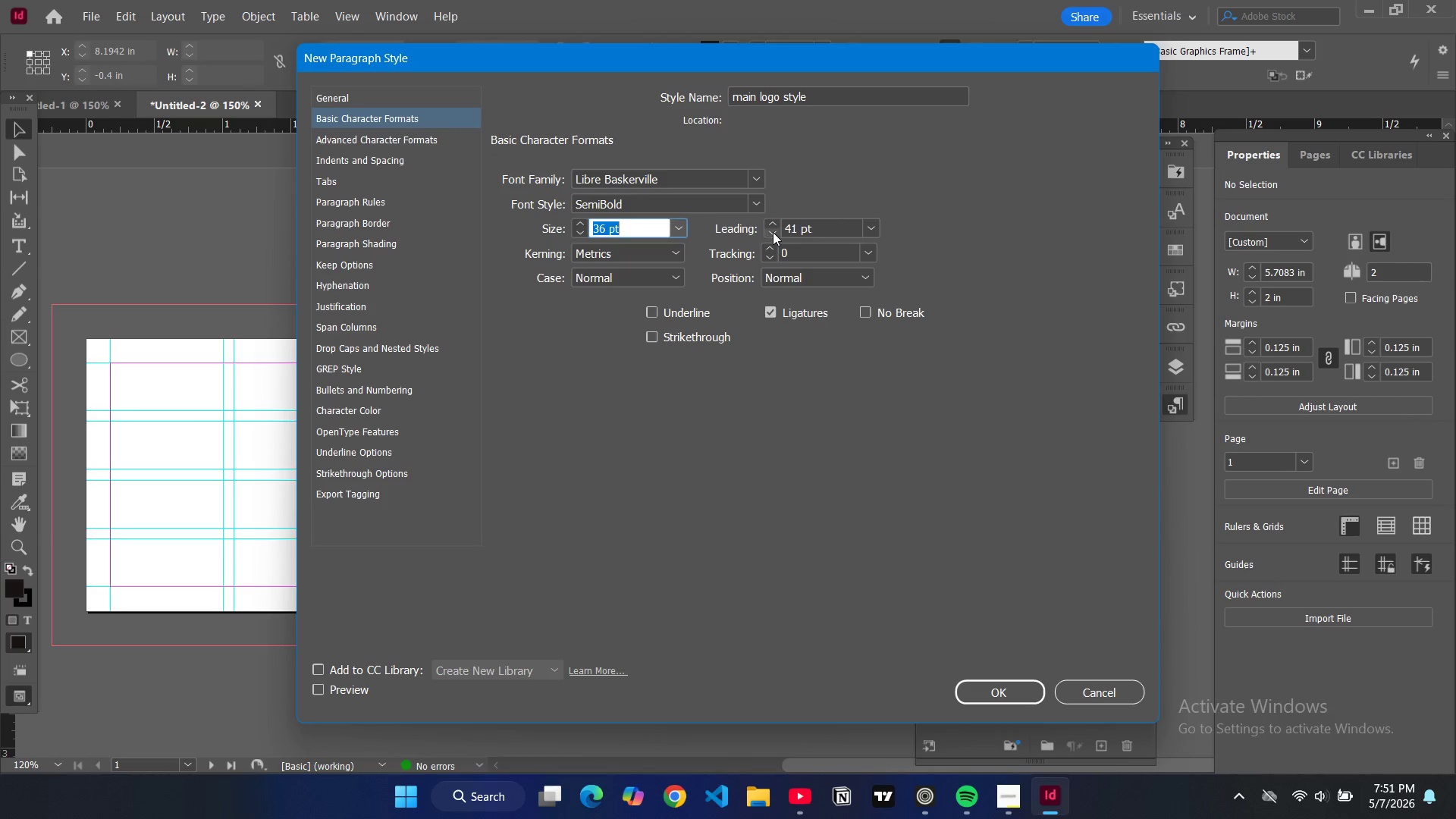 
triple_click([773, 232])
 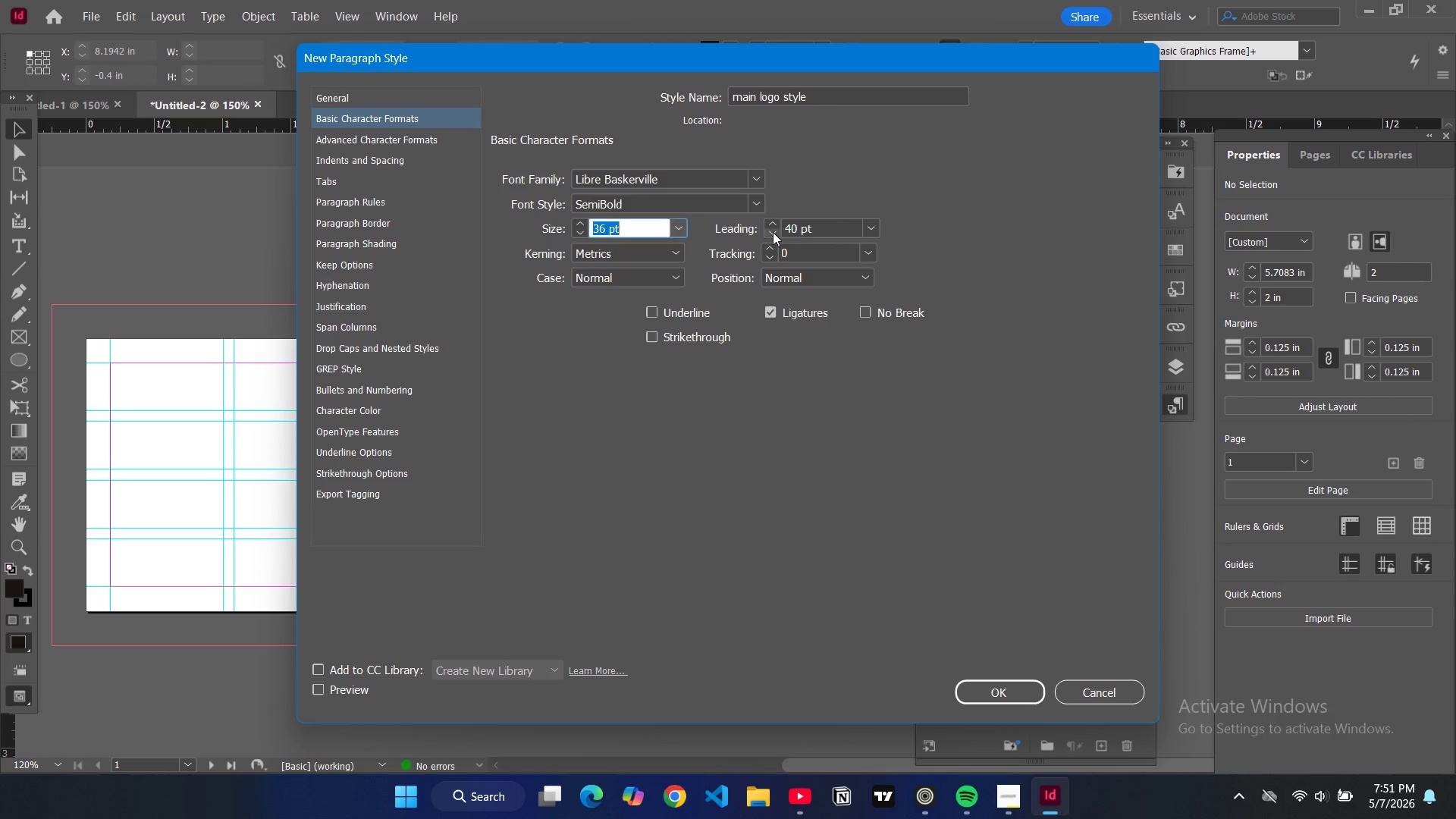 
triple_click([773, 232])
 